 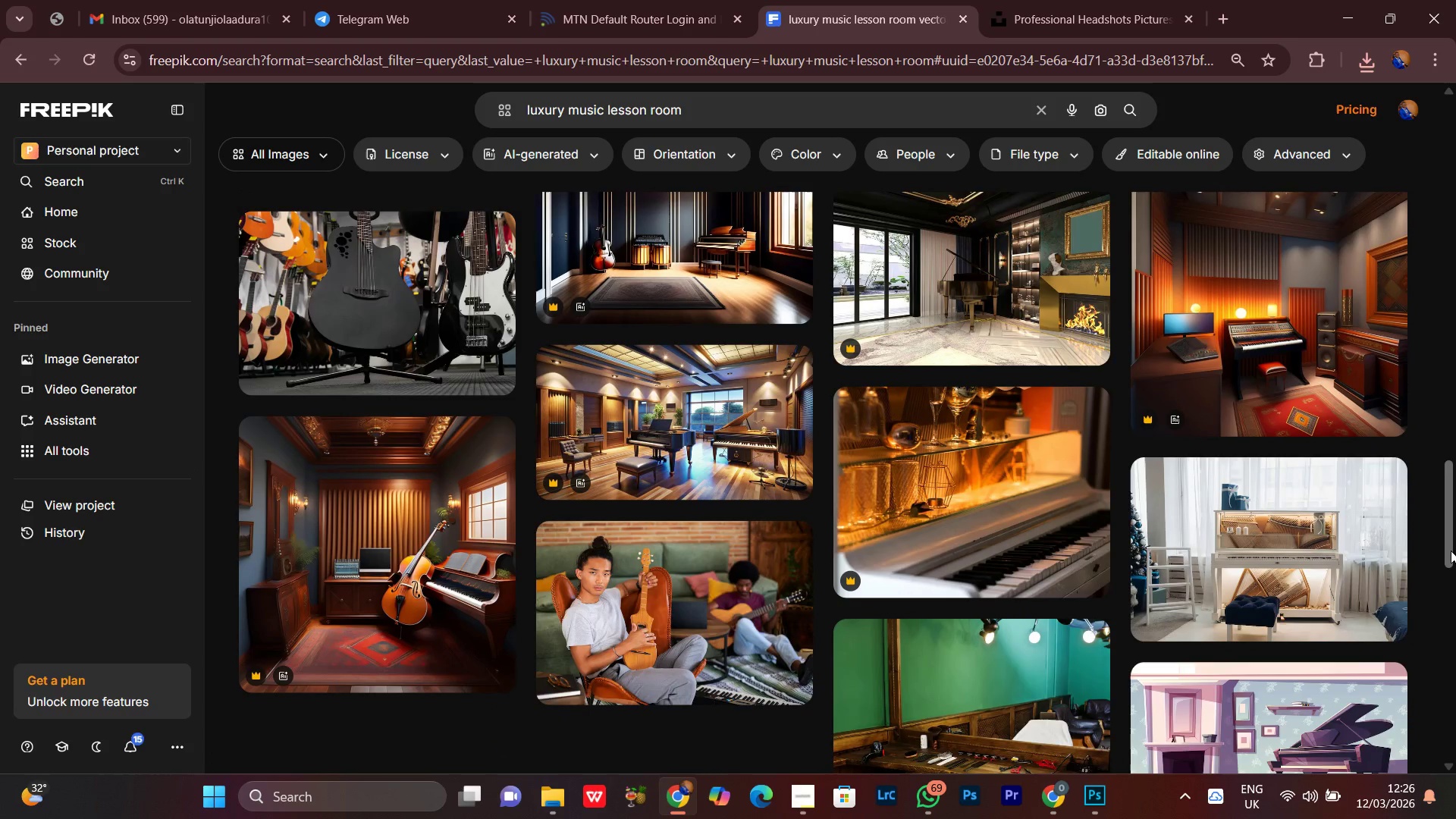 
left_click_drag(start_coordinate=[1451, 551], to_coordinate=[1441, 562])
 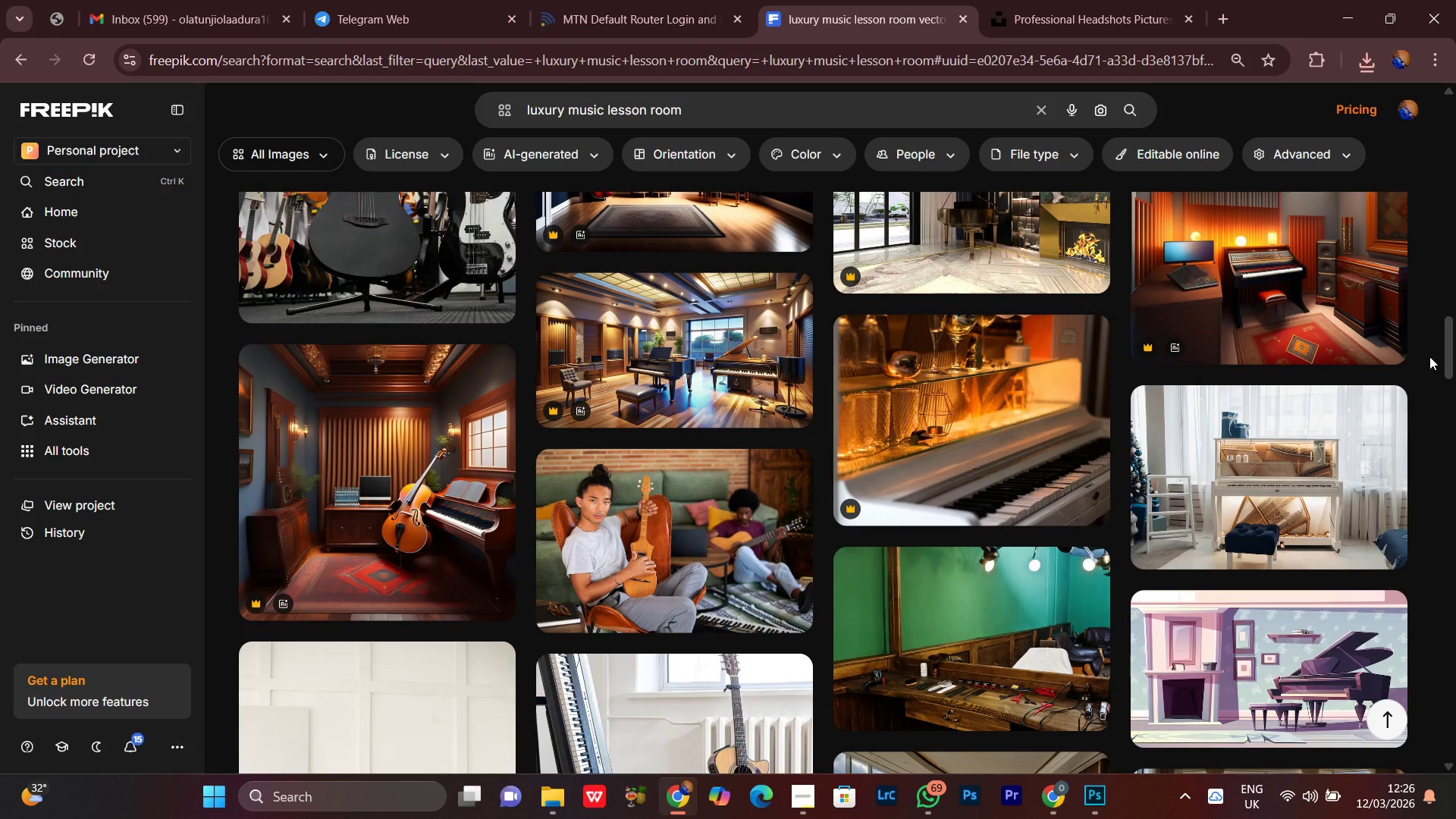 
wait(5.53)
 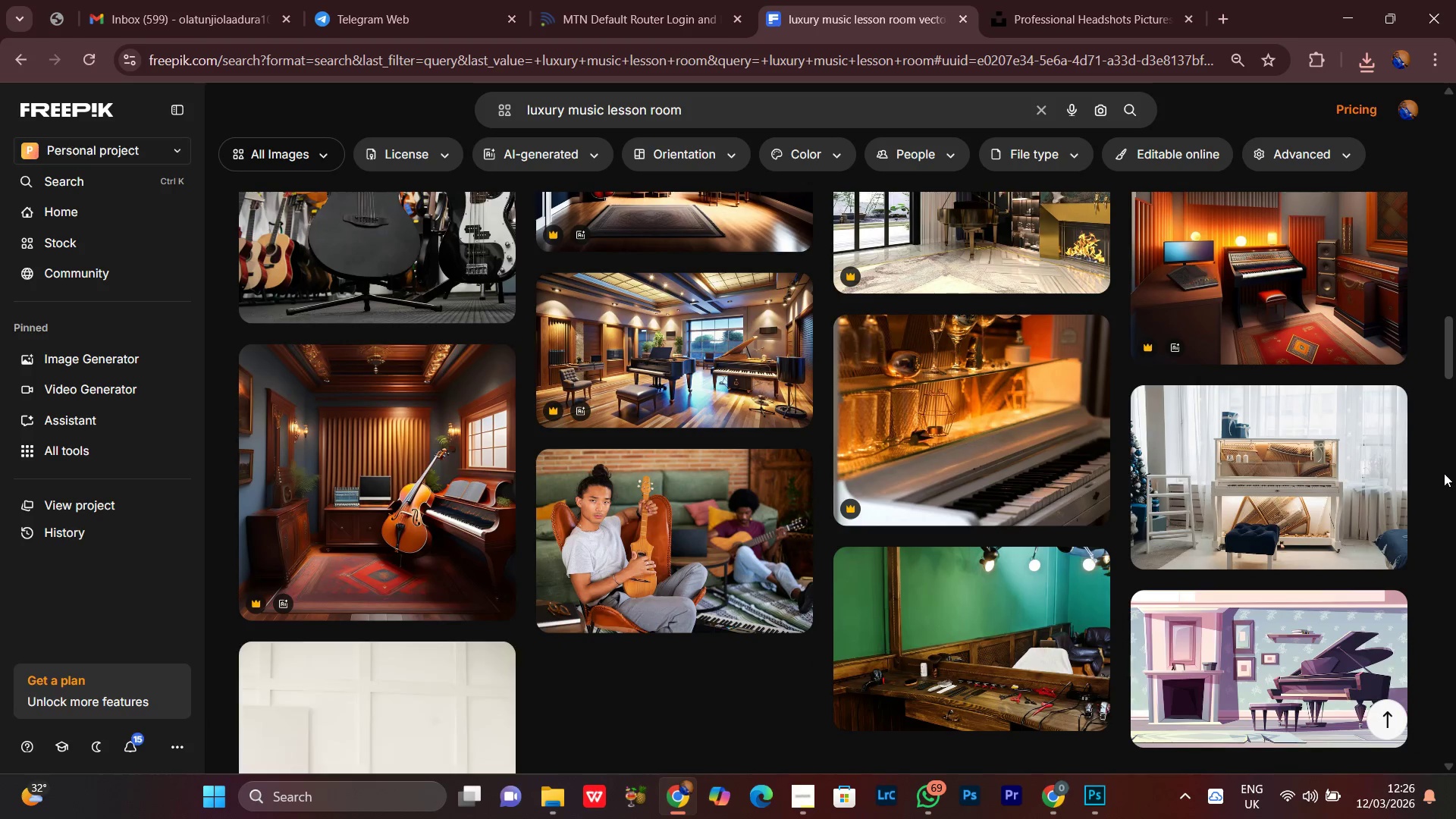 
left_click_drag(start_coordinate=[1447, 349], to_coordinate=[1451, 426])
 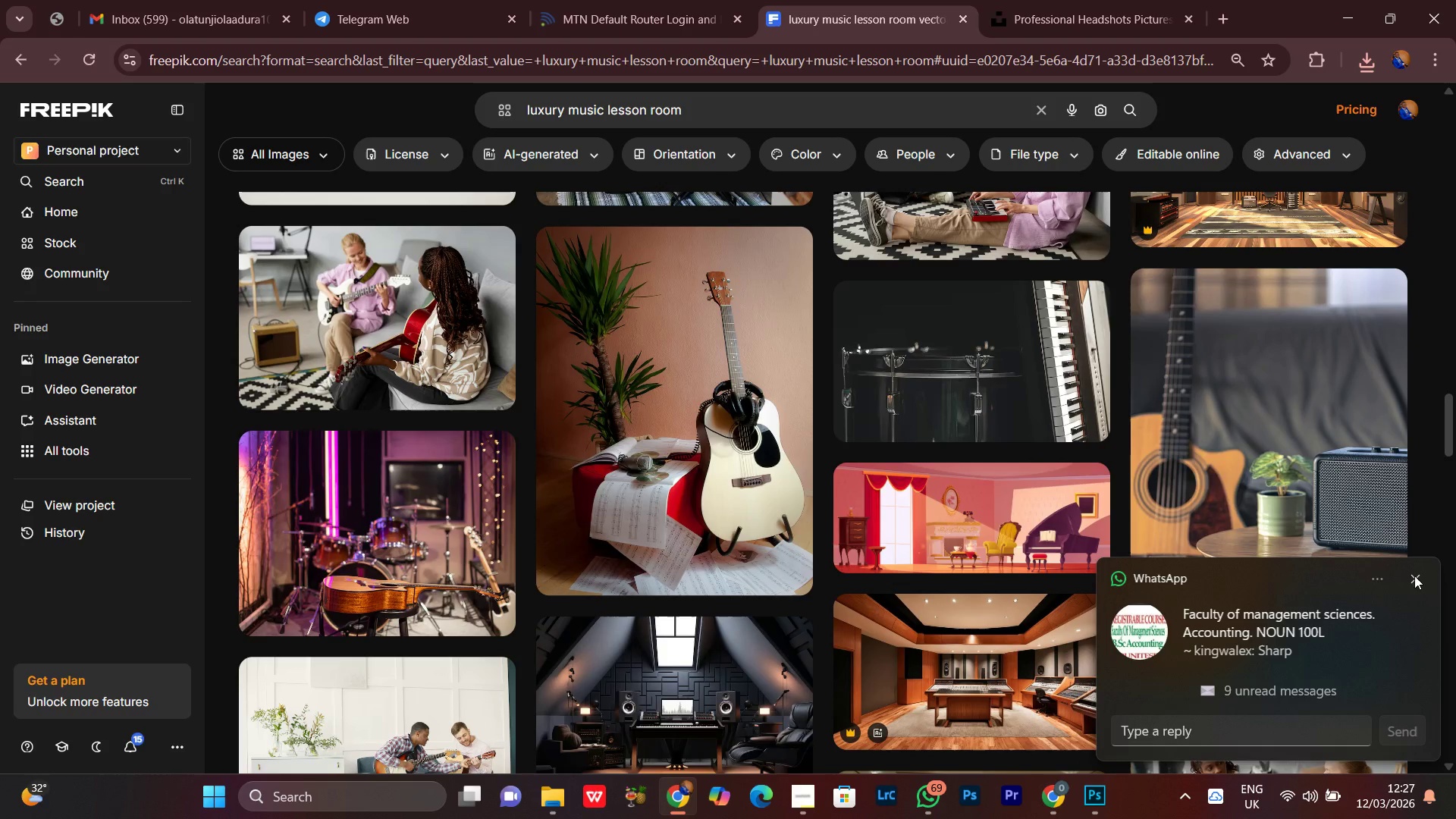 
left_click([1414, 575])
 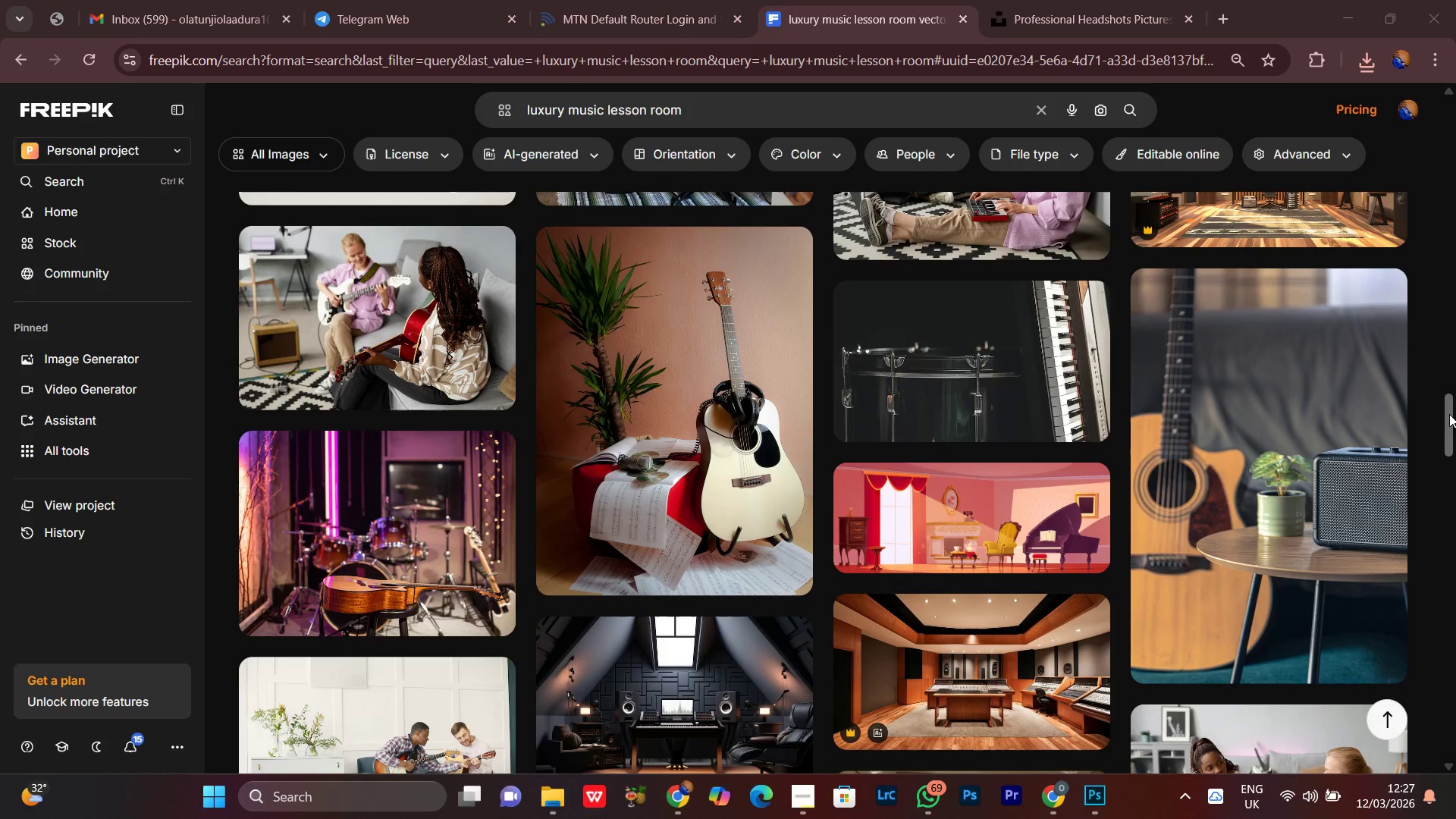 
left_click_drag(start_coordinate=[1449, 414], to_coordinate=[1446, 475])
 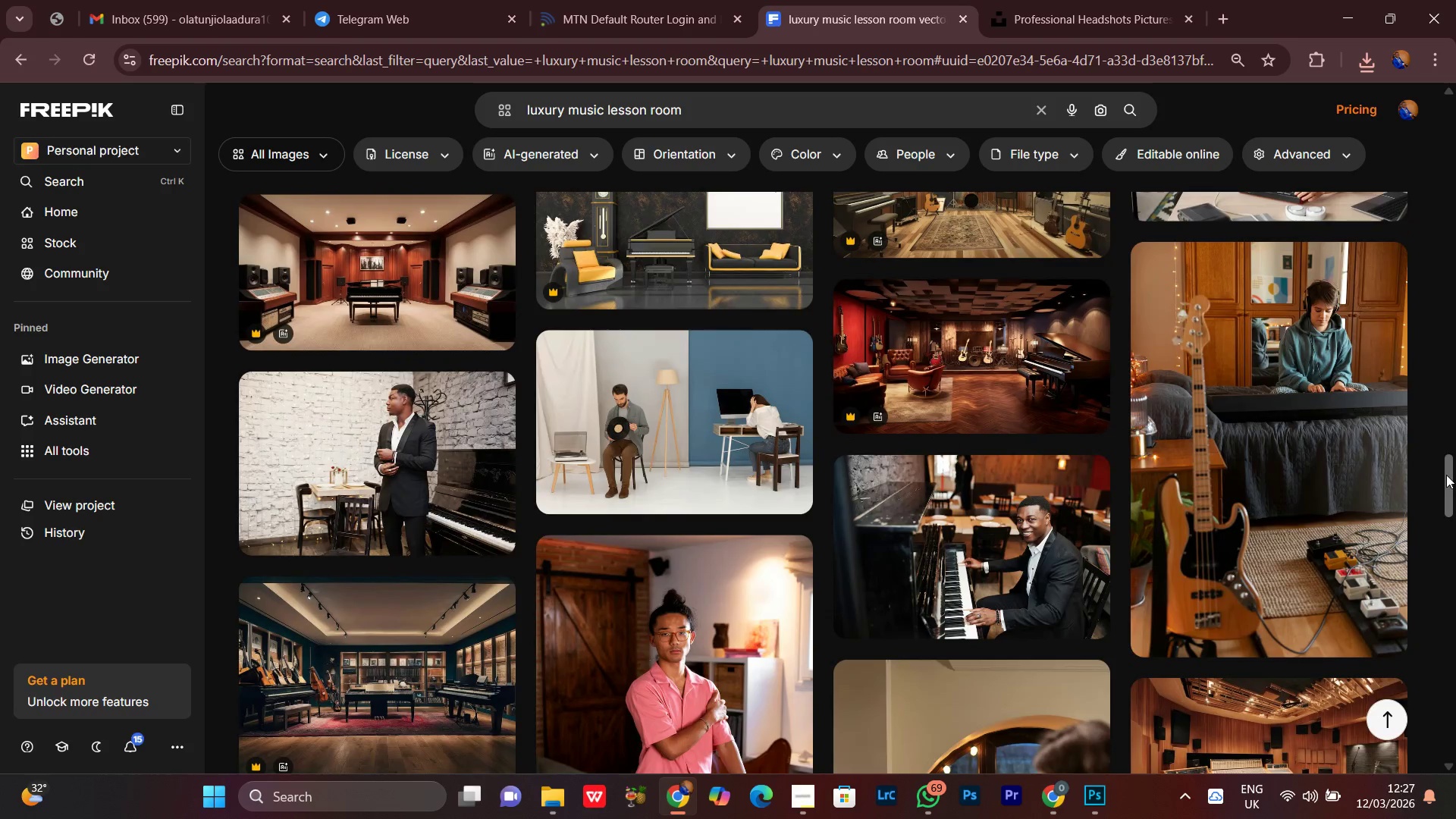 
left_click_drag(start_coordinate=[1446, 475], to_coordinate=[1448, 492])
 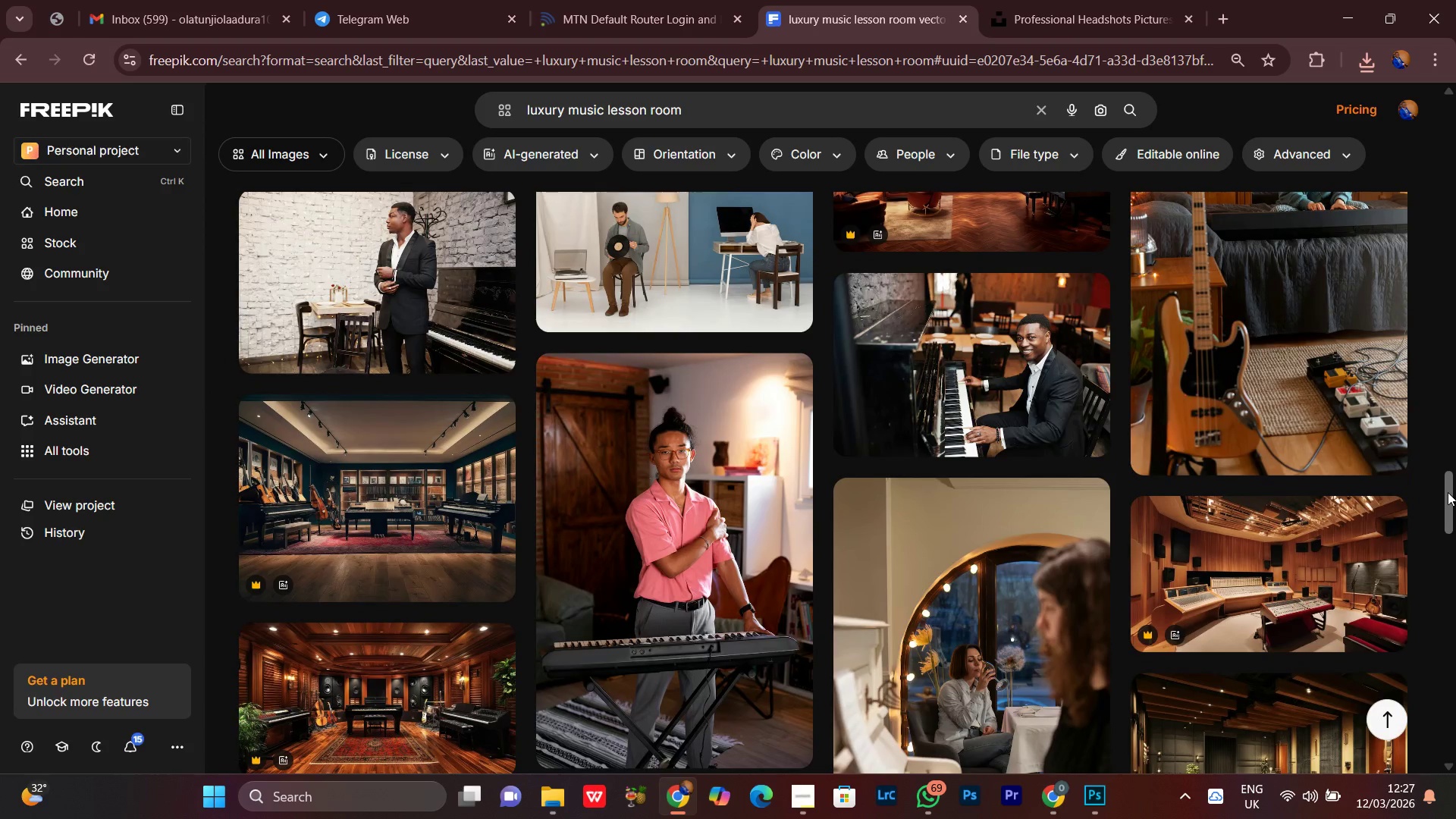 
left_click_drag(start_coordinate=[1448, 492], to_coordinate=[1450, 581])
 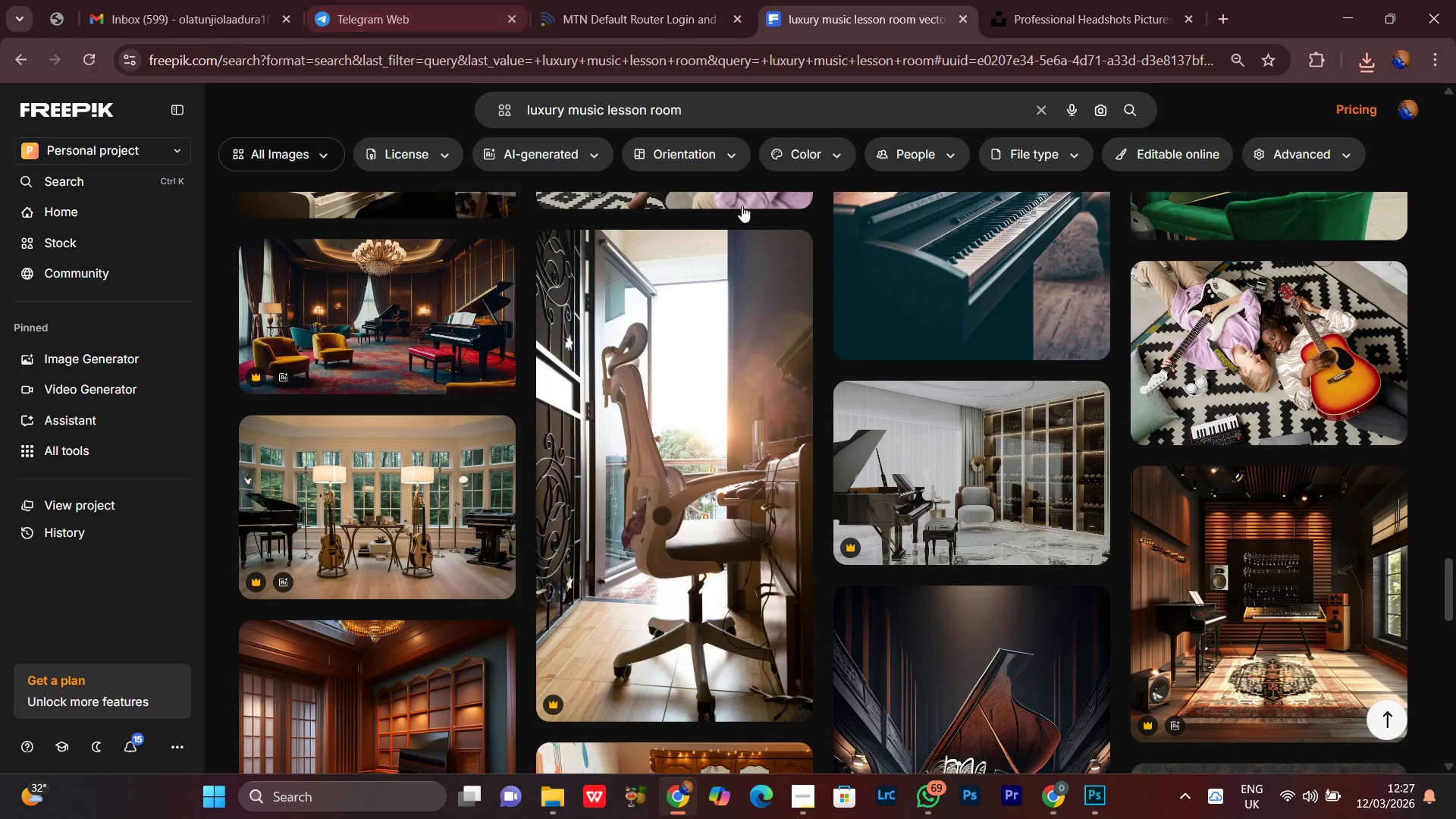 
left_click([708, 114])
 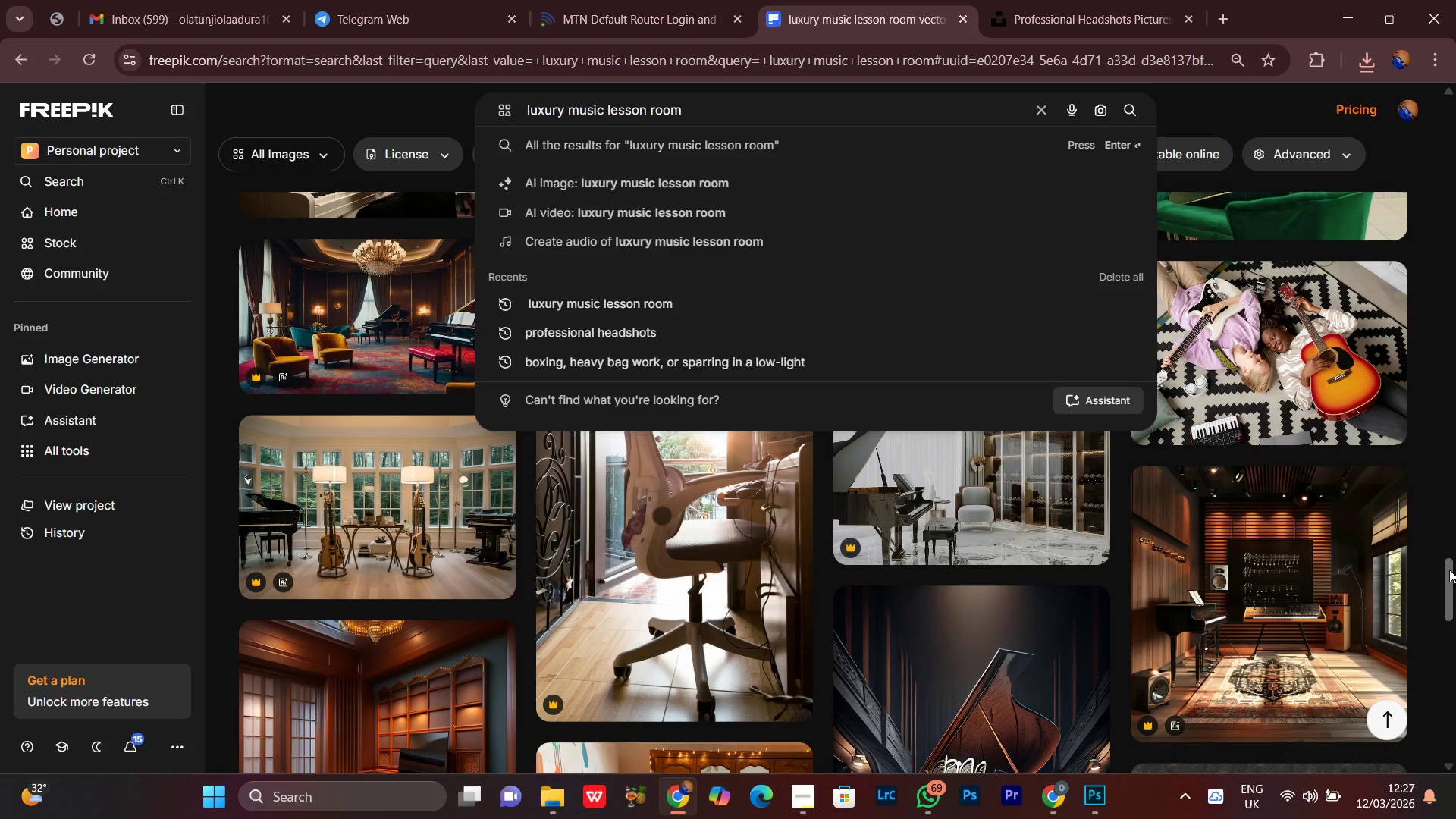 
wait(8.05)
 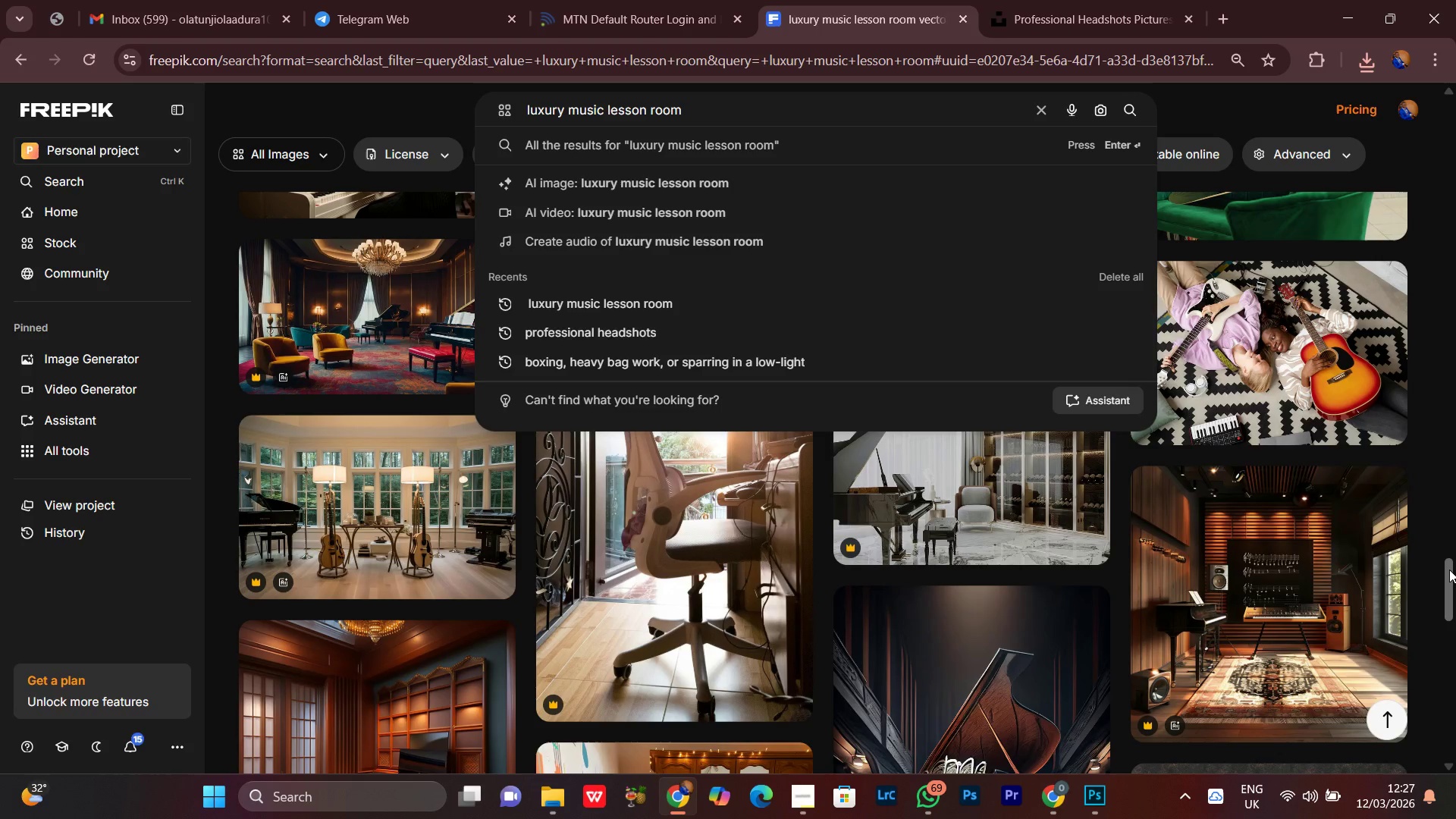 
key(Enter)
 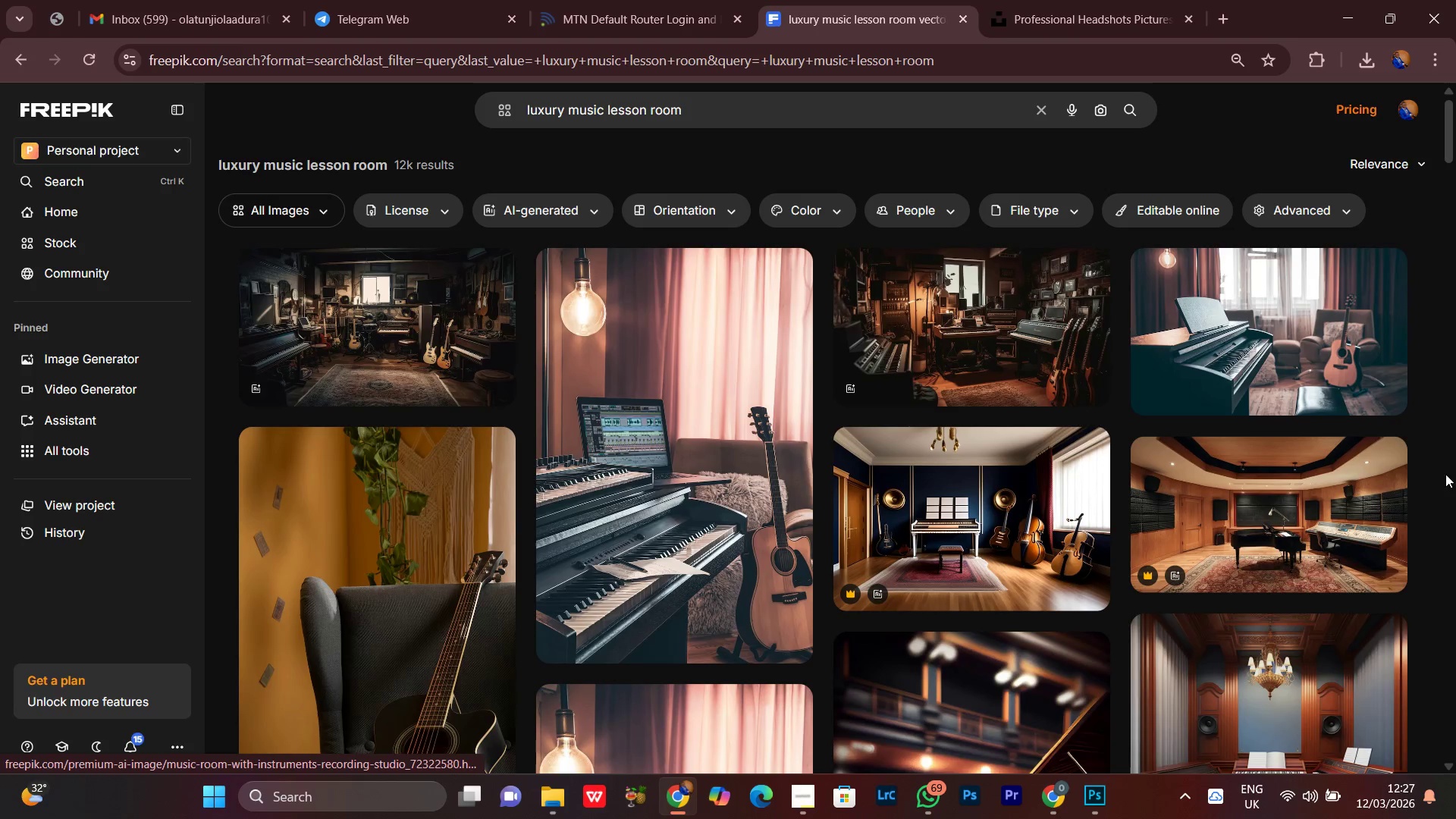 
scroll: coordinate [1455, 443], scroll_direction: none, amount: 0.0
 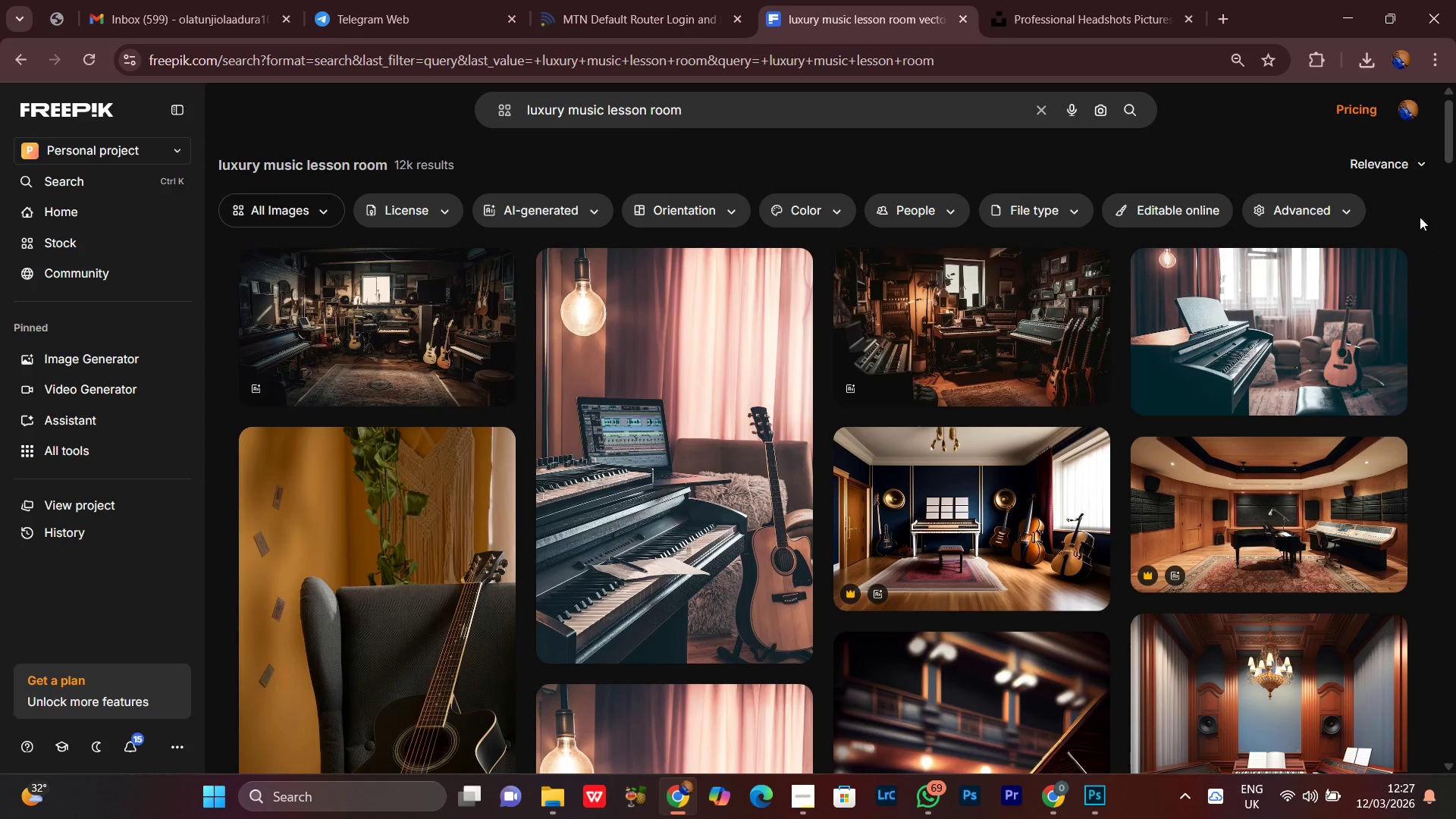 
left_click_drag(start_coordinate=[1451, 244], to_coordinate=[1444, 307])
 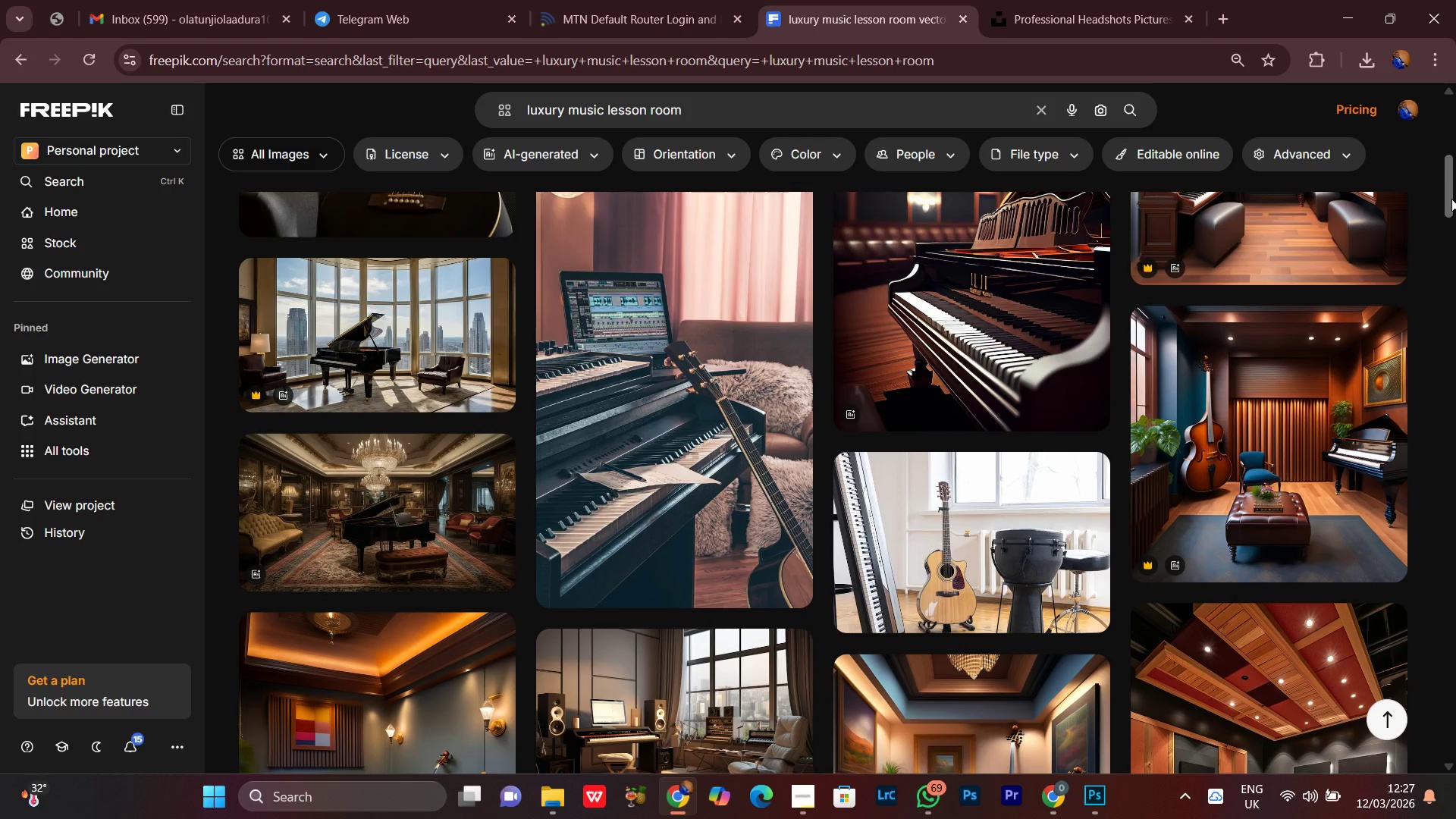 
left_click_drag(start_coordinate=[1451, 205], to_coordinate=[1445, 479])
 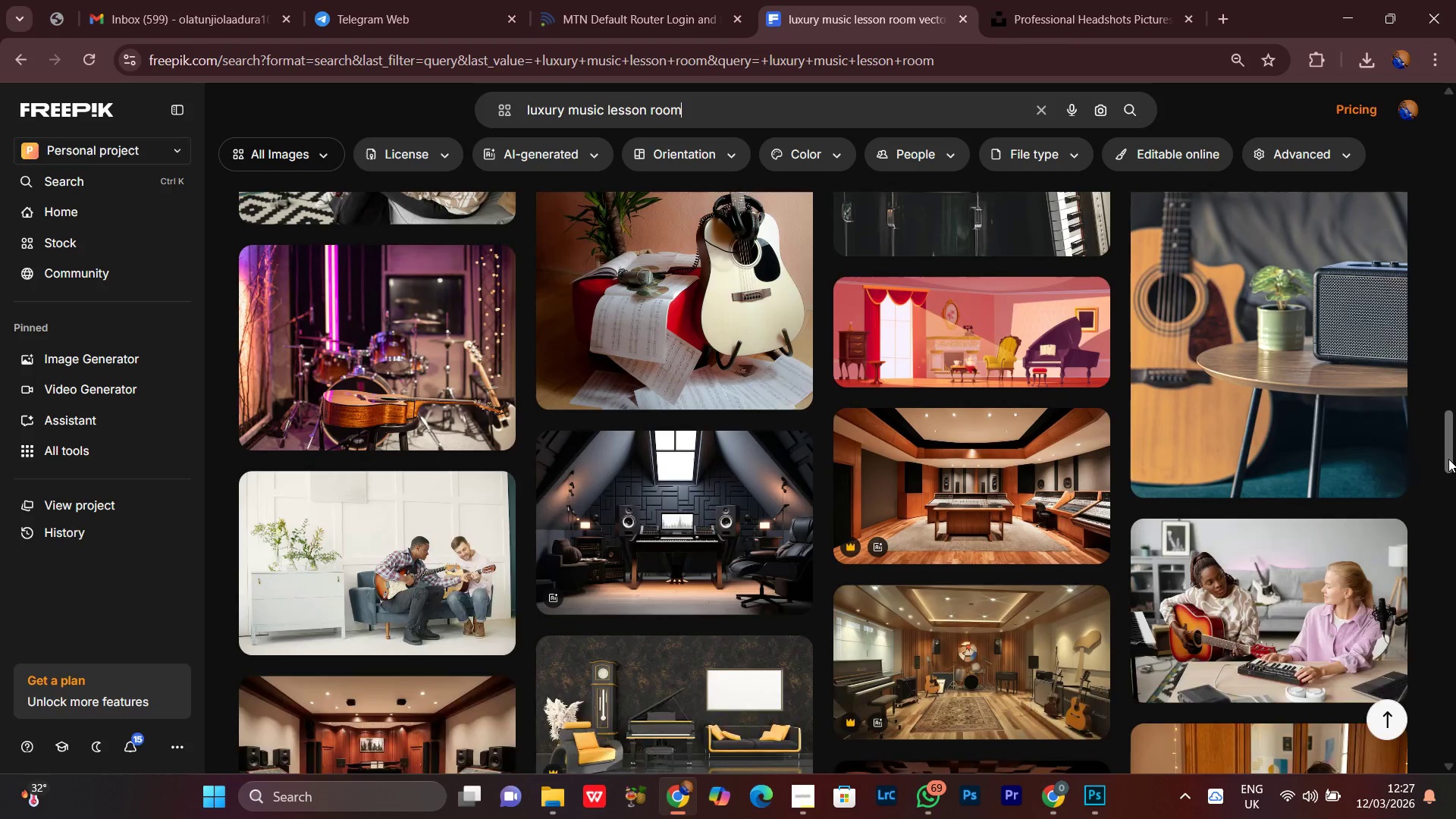 
left_click_drag(start_coordinate=[1445, 479], to_coordinate=[1448, 457])
 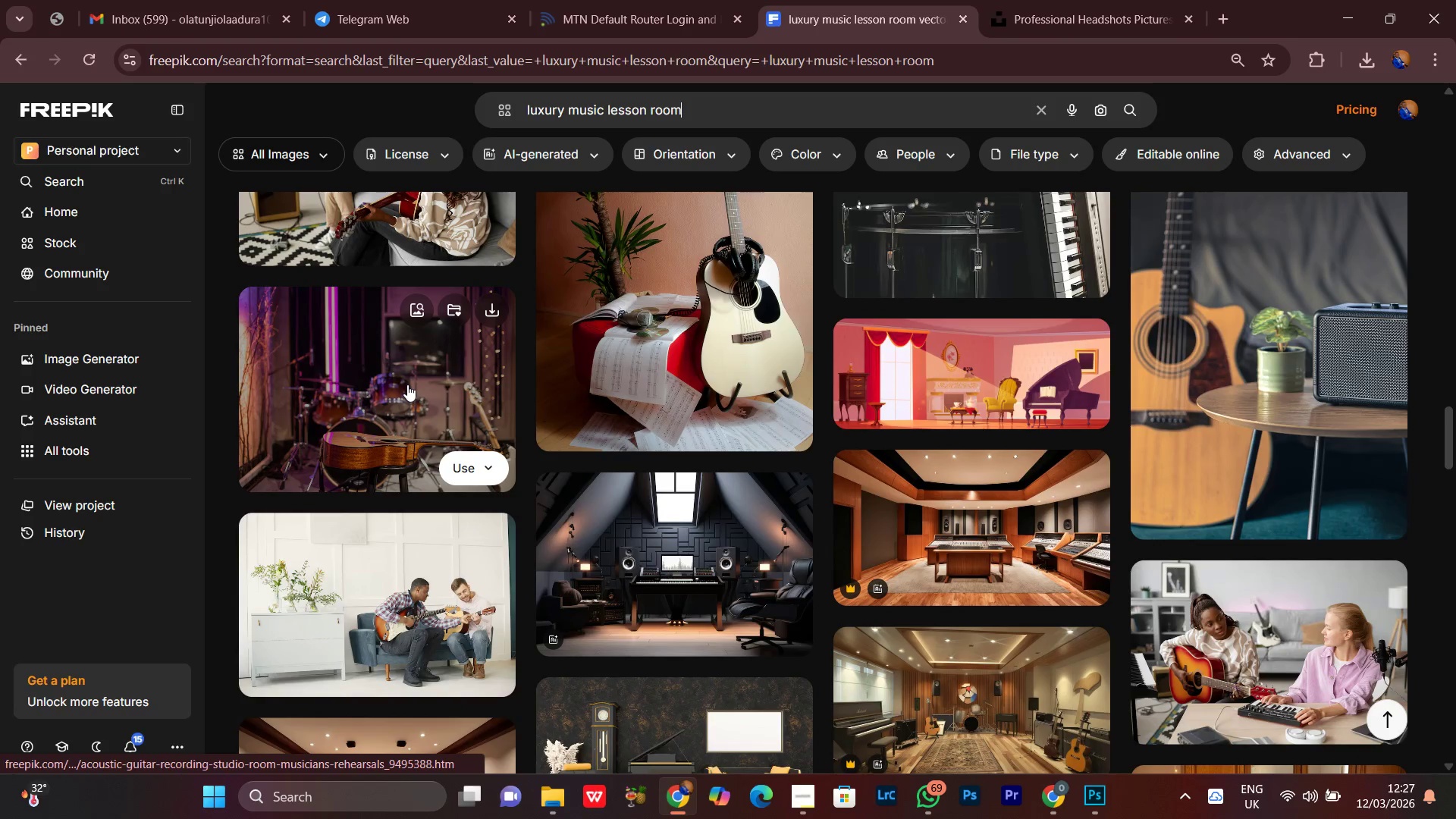 
left_click([403, 386])
 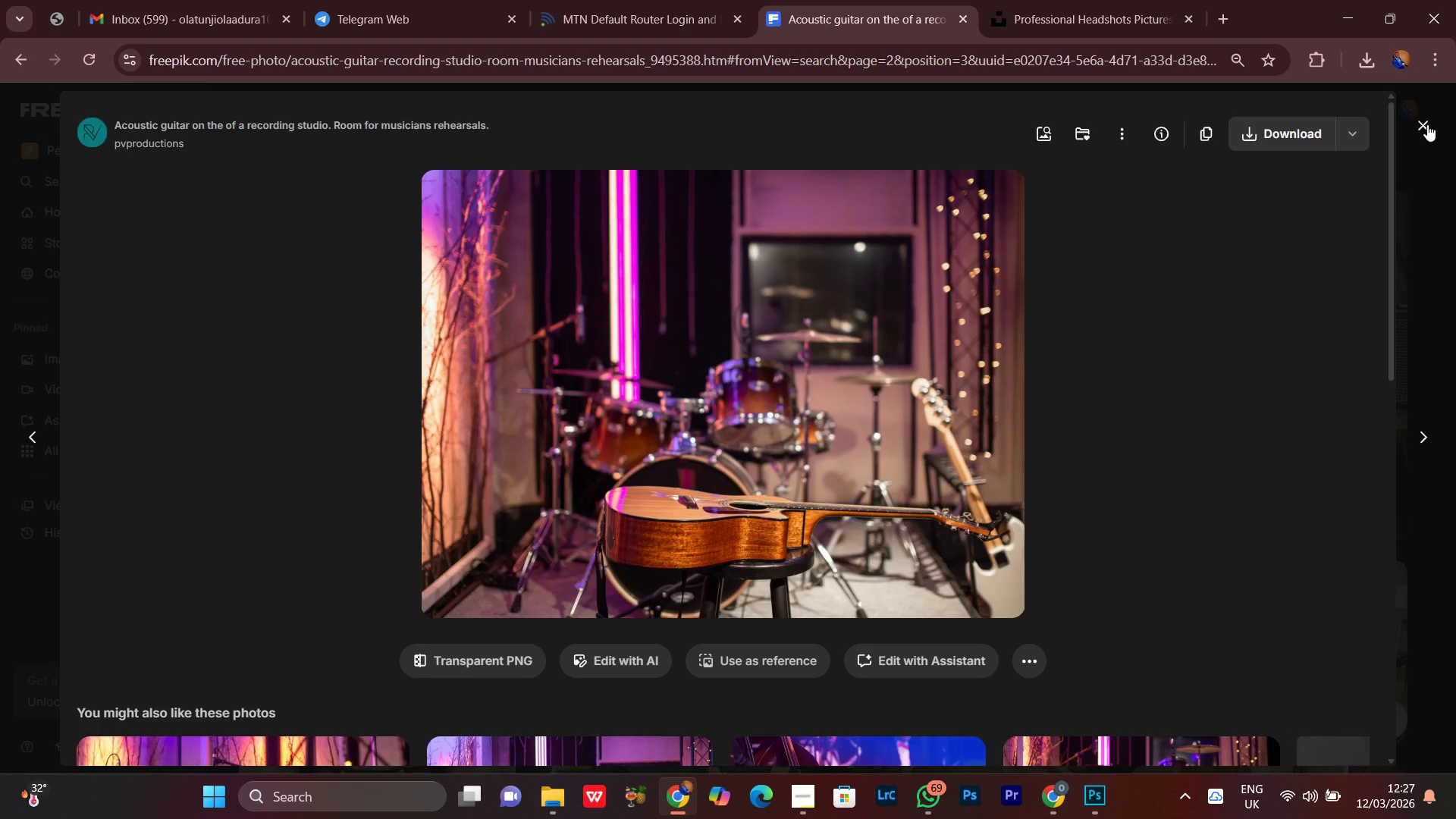 
wait(10.0)
 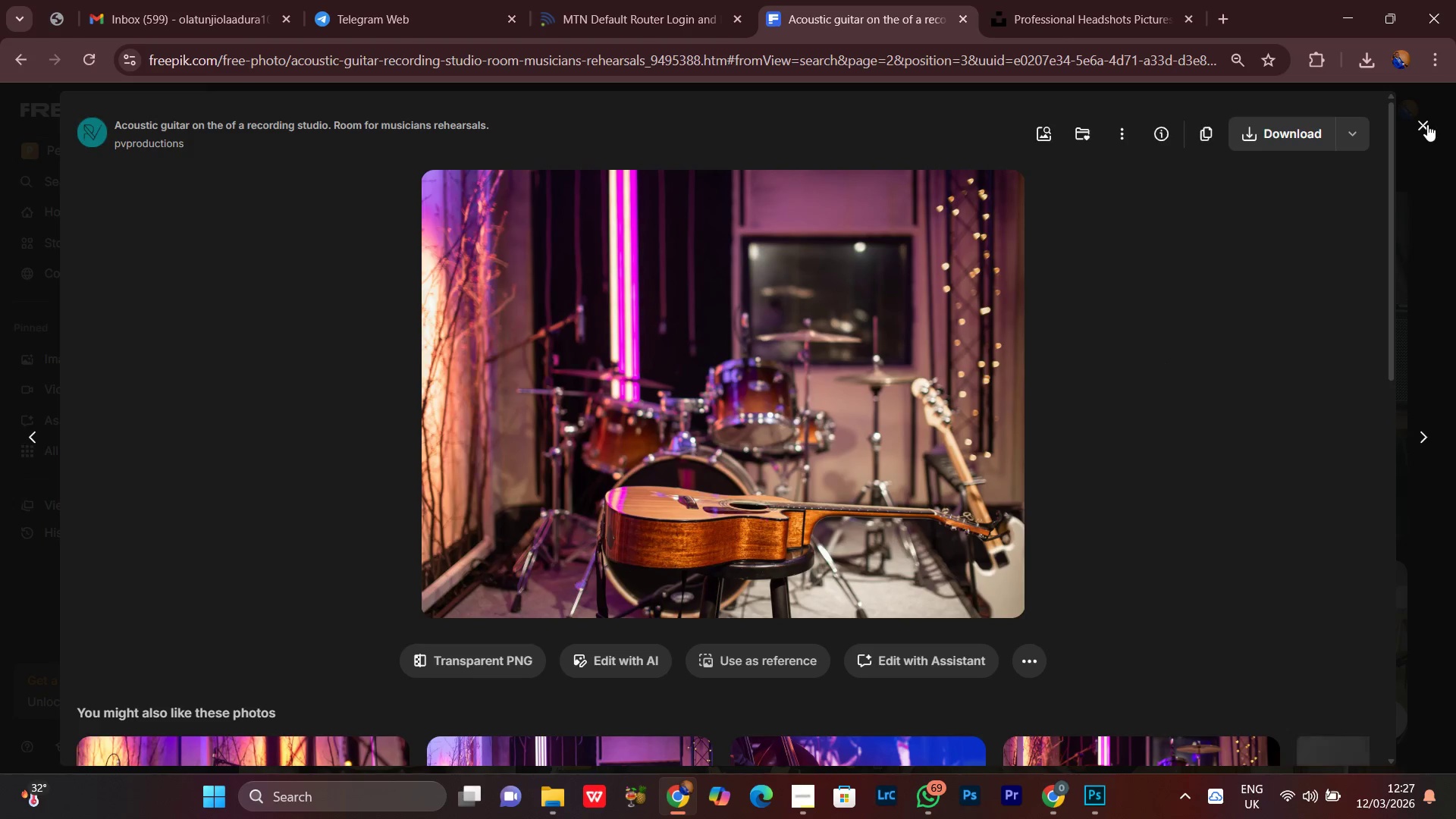 
left_click([1376, 60])
 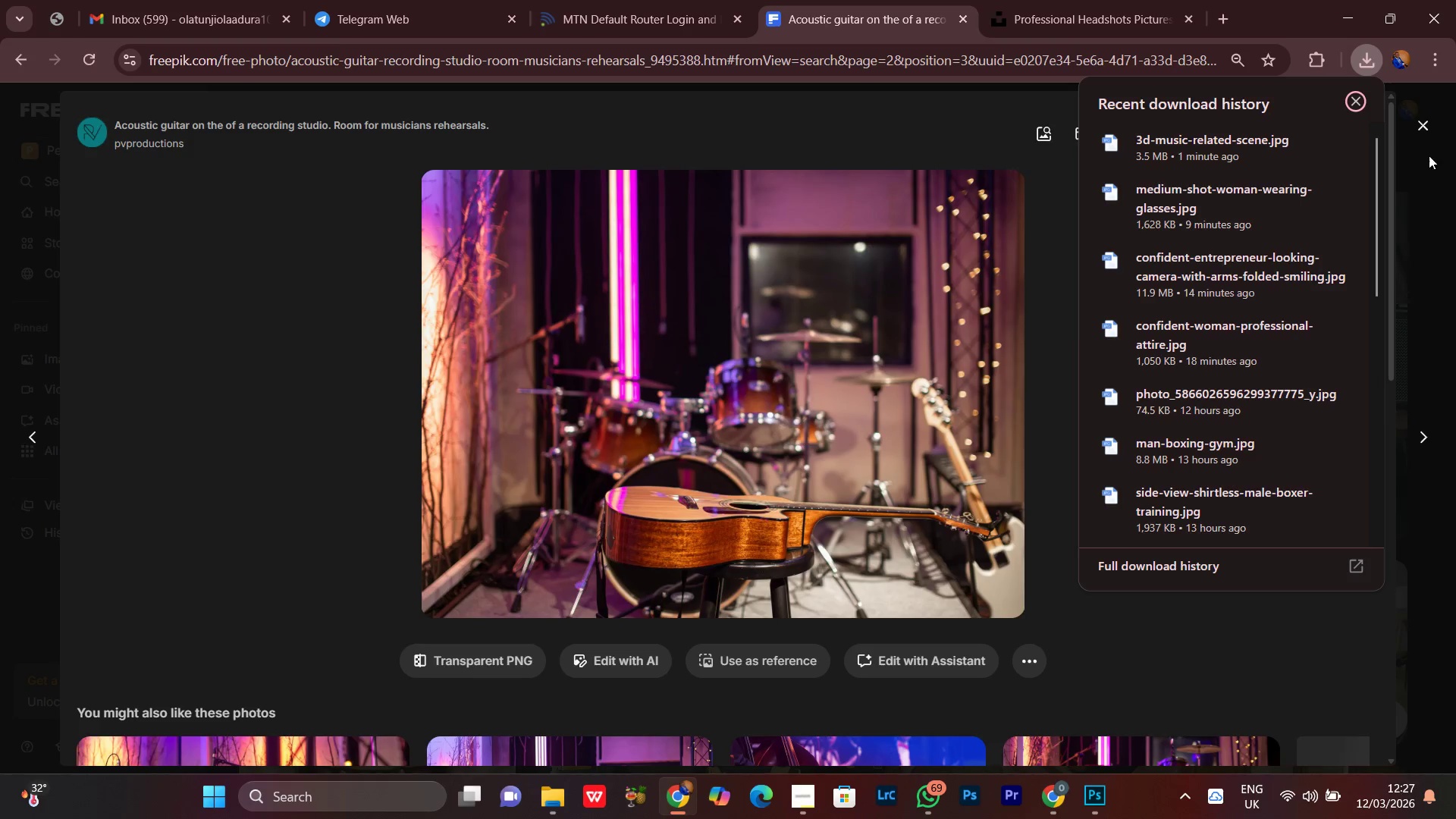 
left_click([1427, 125])
 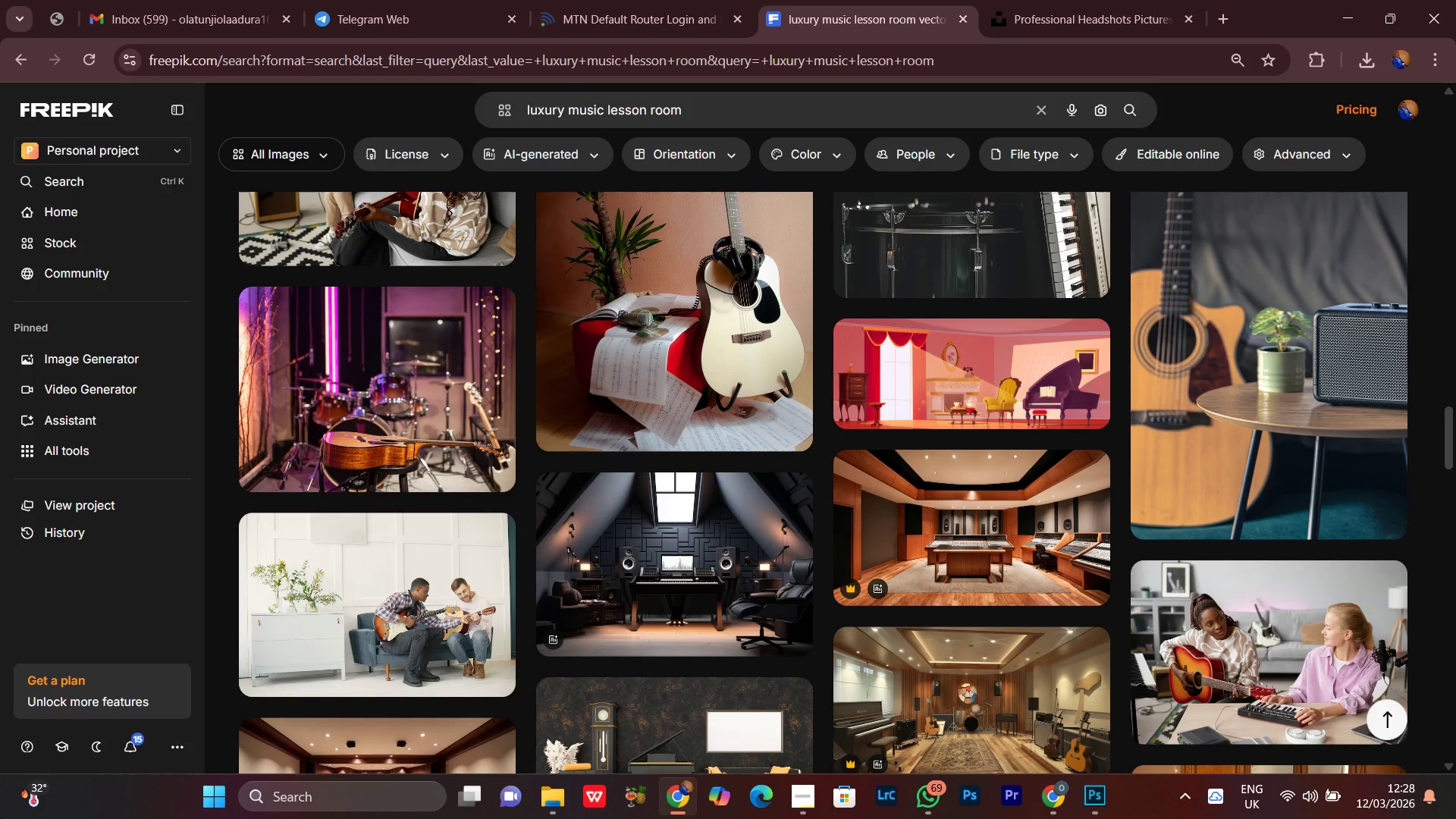 
wait(13.28)
 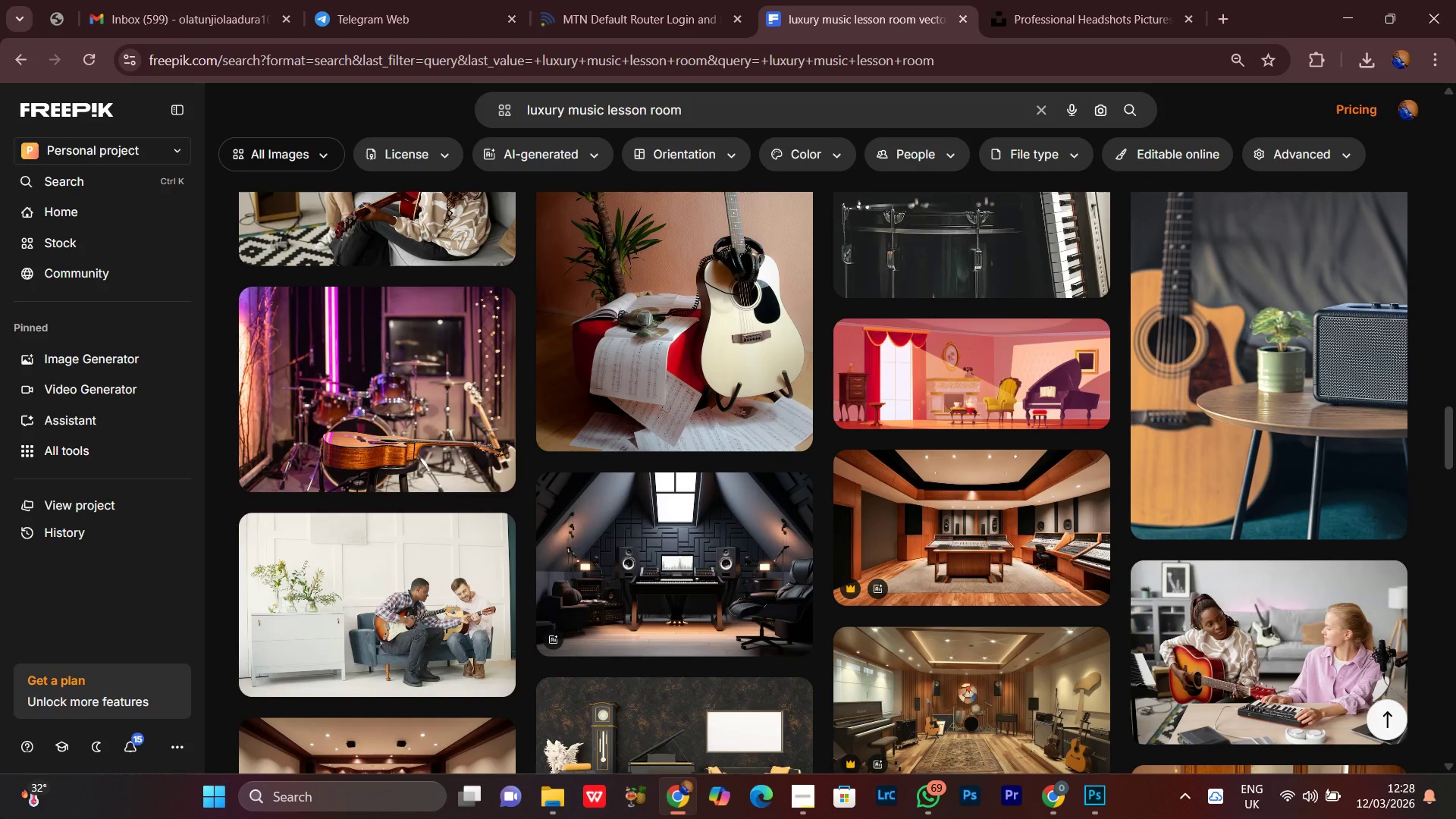 
left_click([1452, 427])
 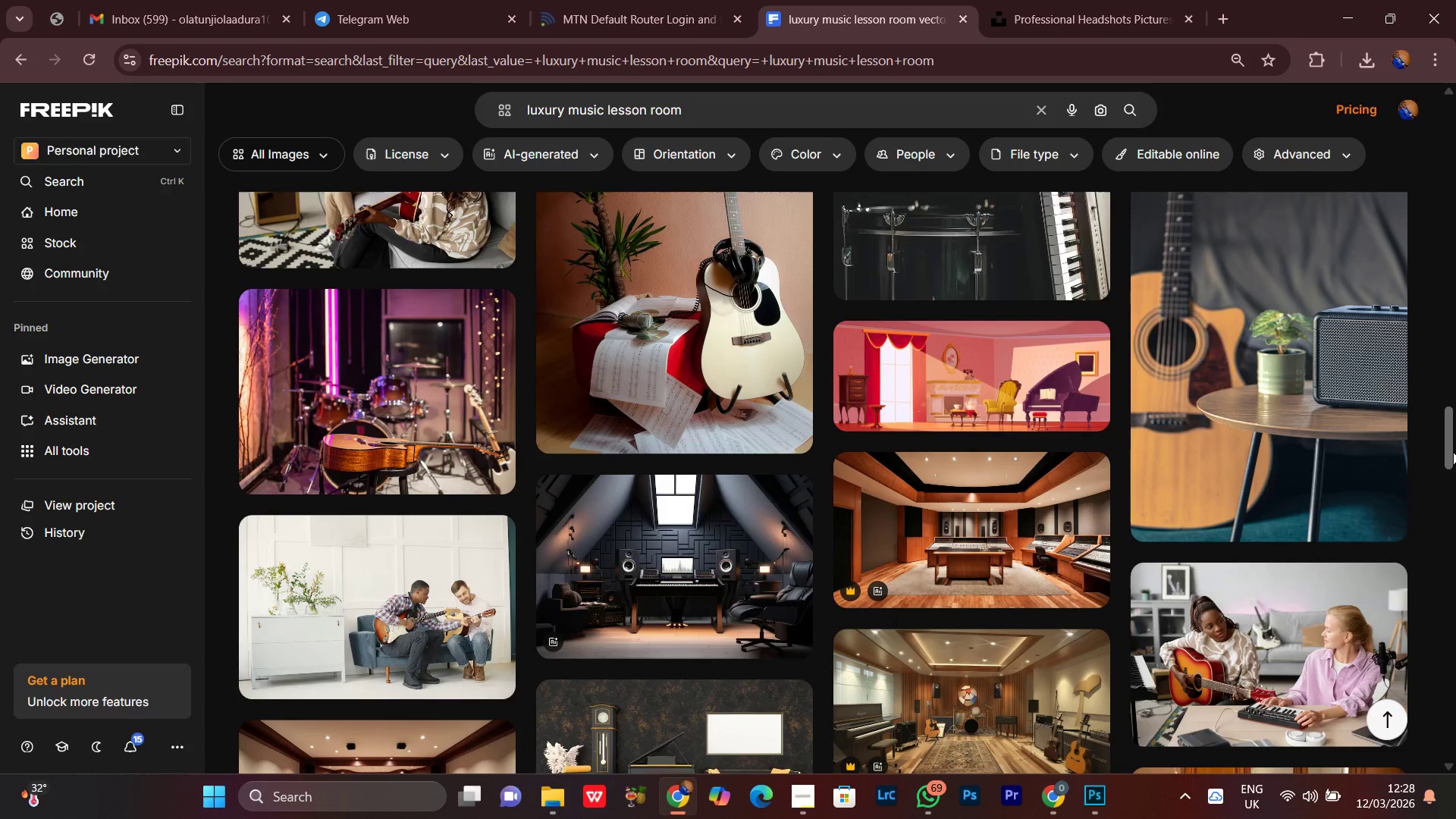 
left_click_drag(start_coordinate=[1453, 452], to_coordinate=[1454, 482])
 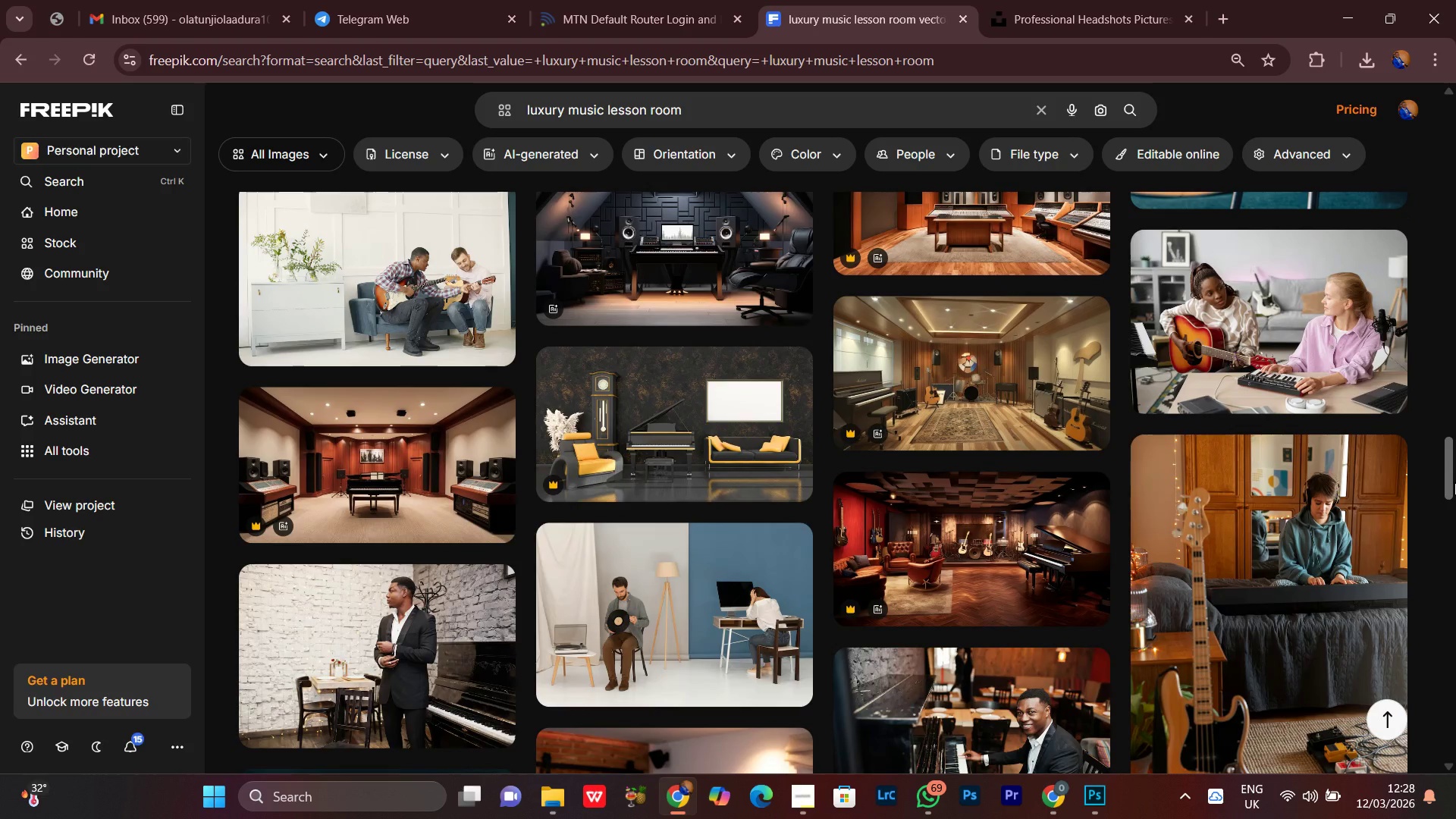 
left_click([1454, 482])
 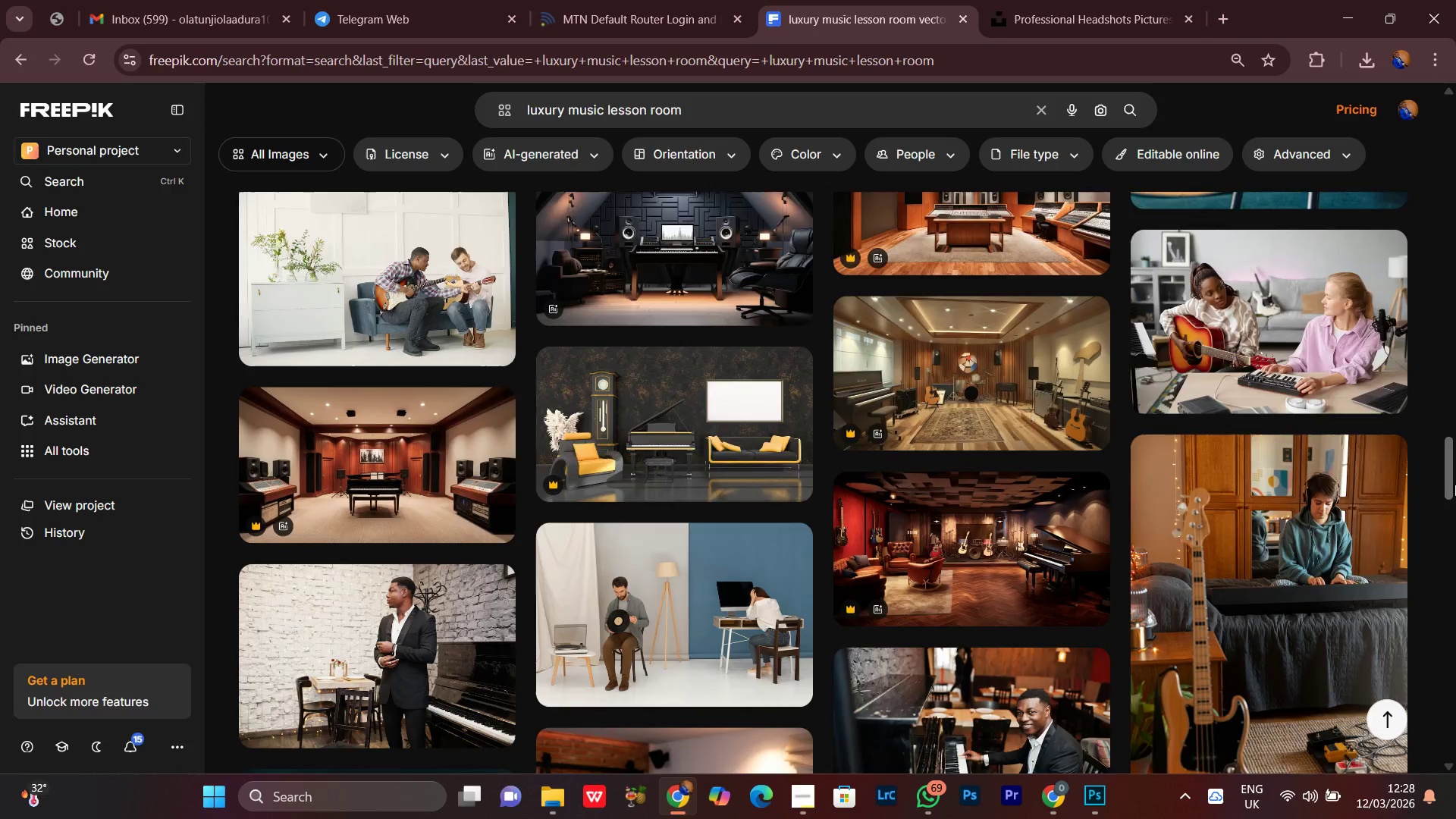 
left_click_drag(start_coordinate=[1454, 482], to_coordinate=[1455, 511])
 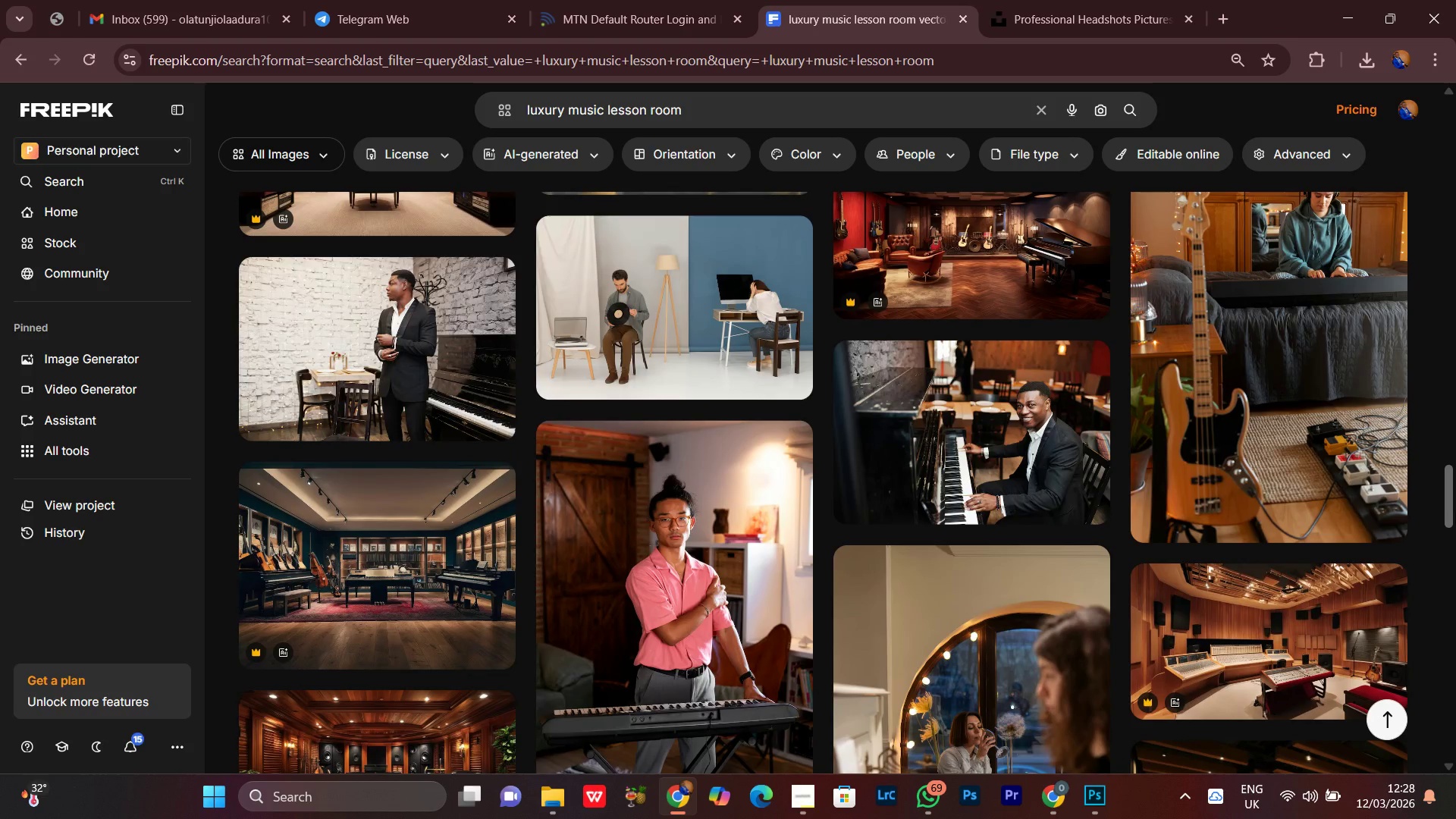 
left_click_drag(start_coordinate=[1455, 511], to_coordinate=[1455, 517])
 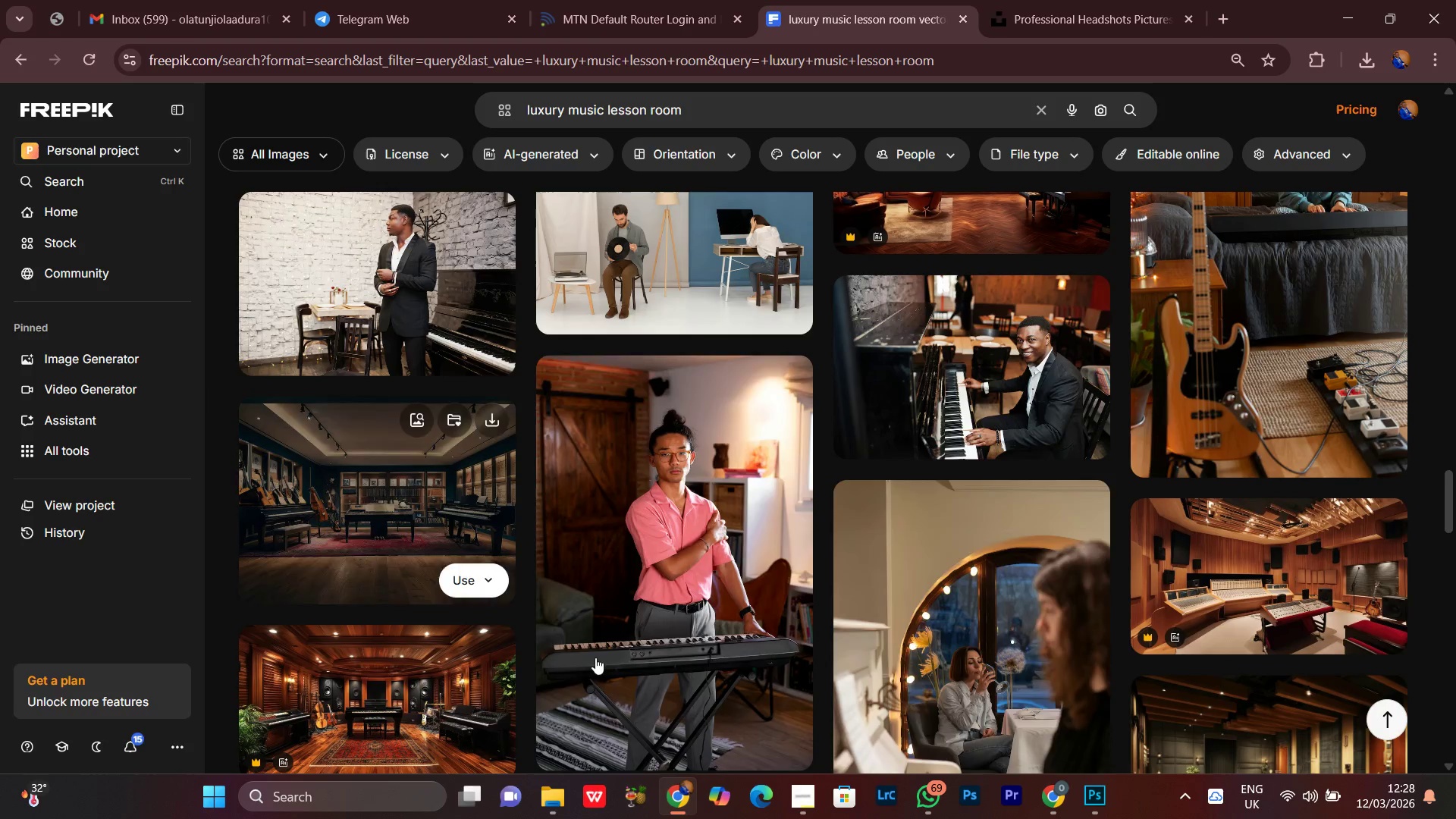 
scroll: coordinate [1072, 522], scroll_direction: down, amount: 2.0
 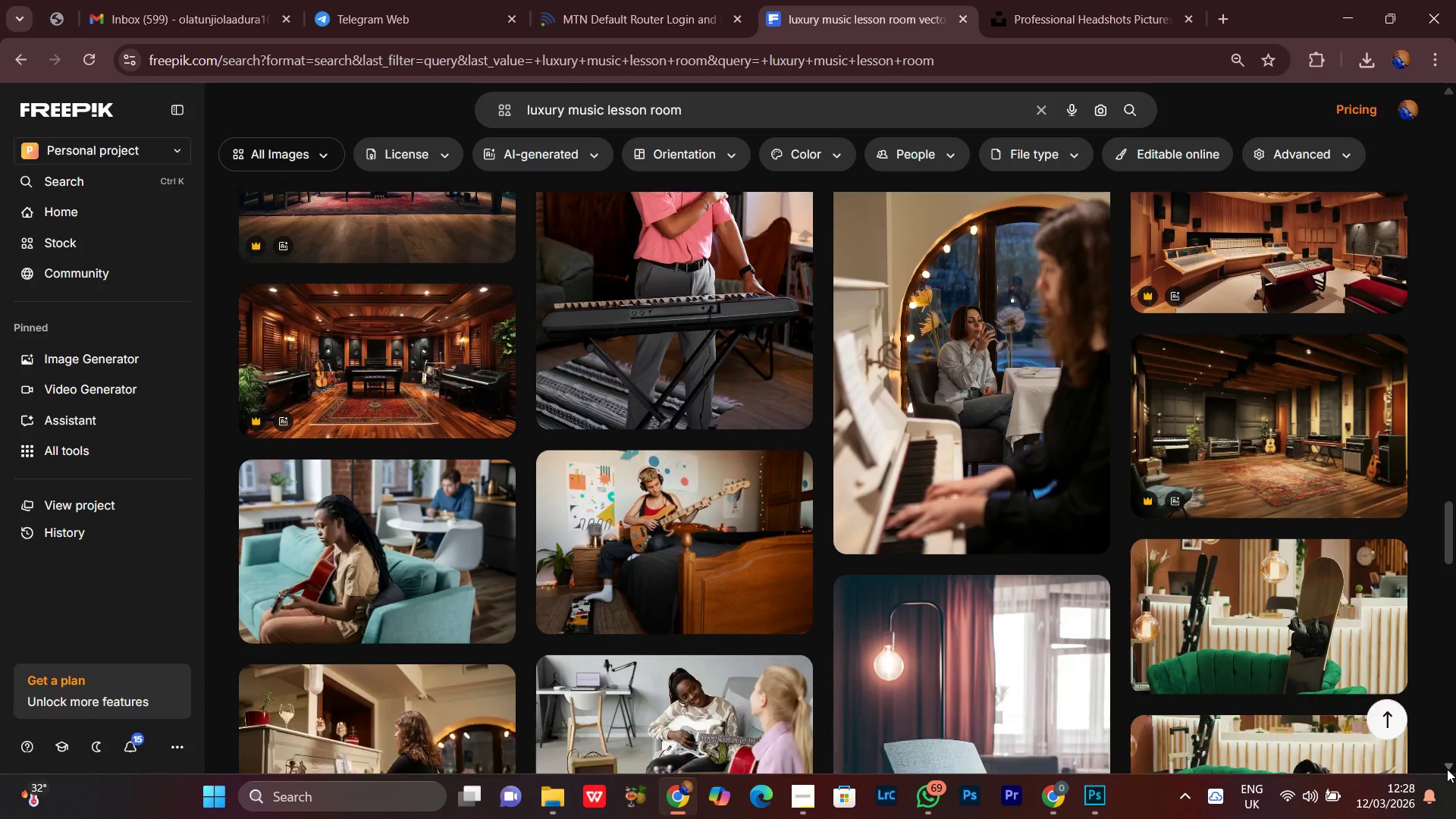 
triple_click([1447, 769])
 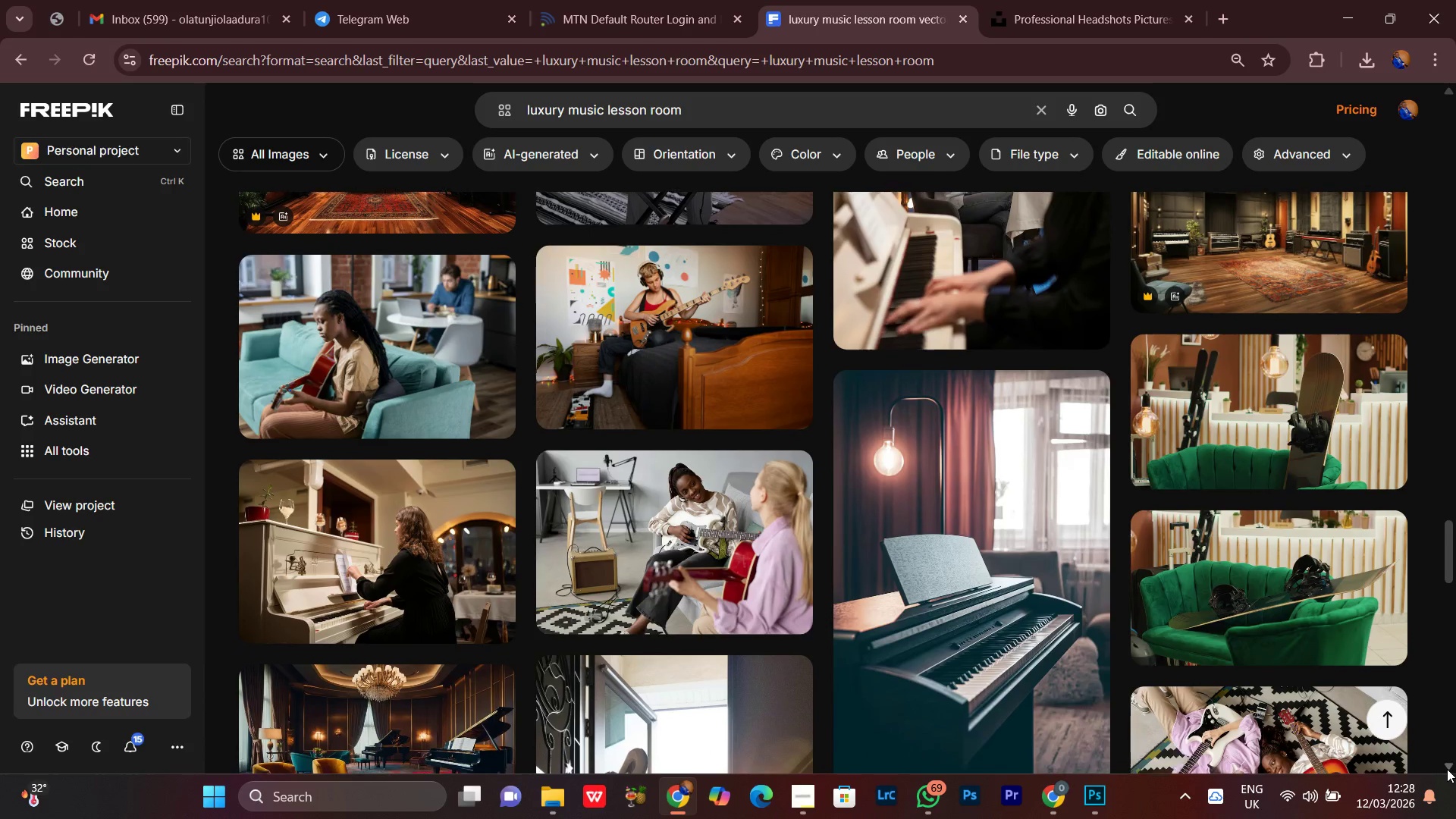 
double_click([1447, 769])
 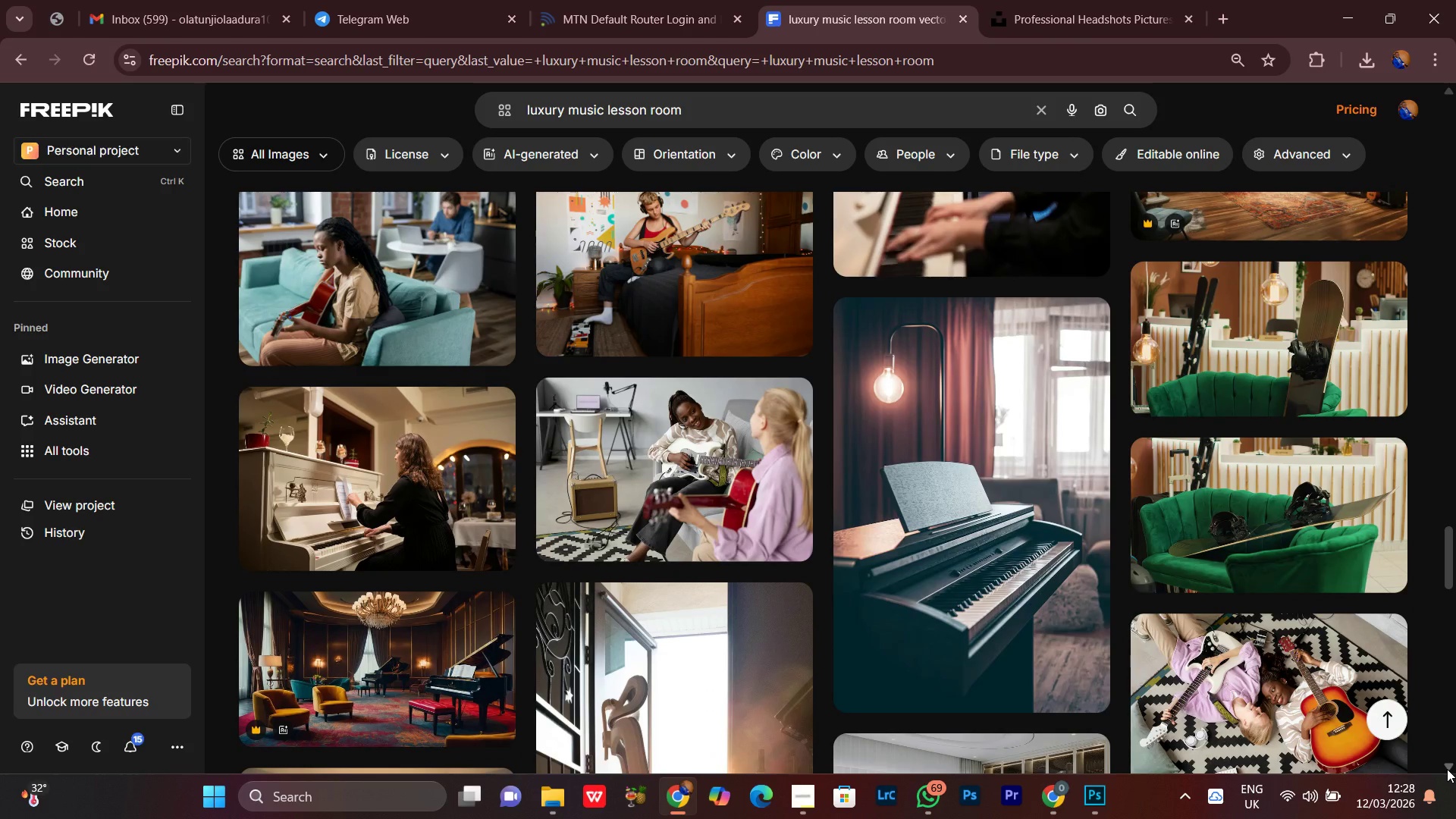 
left_click([1447, 769])
 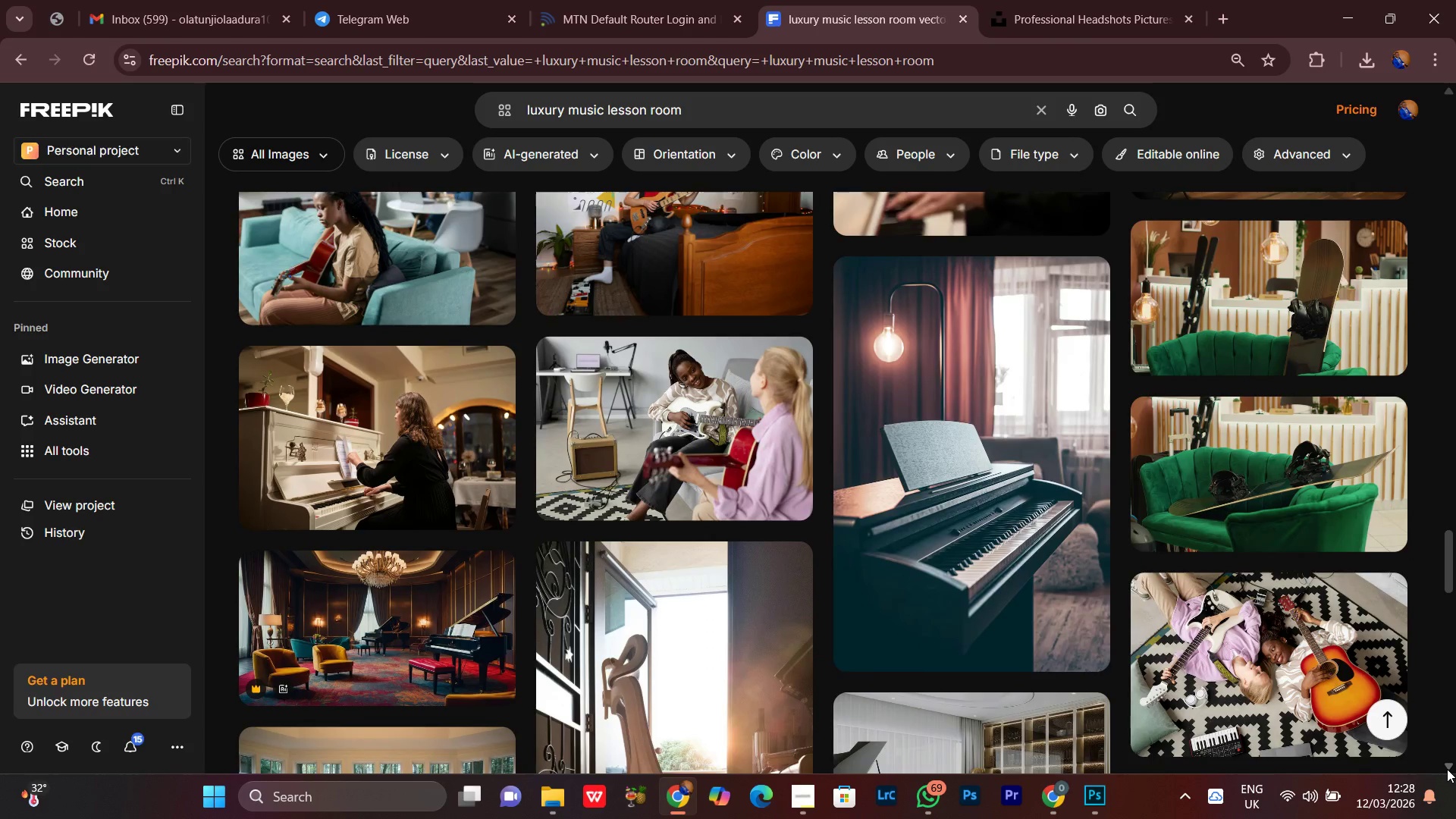 
double_click([1447, 769])
 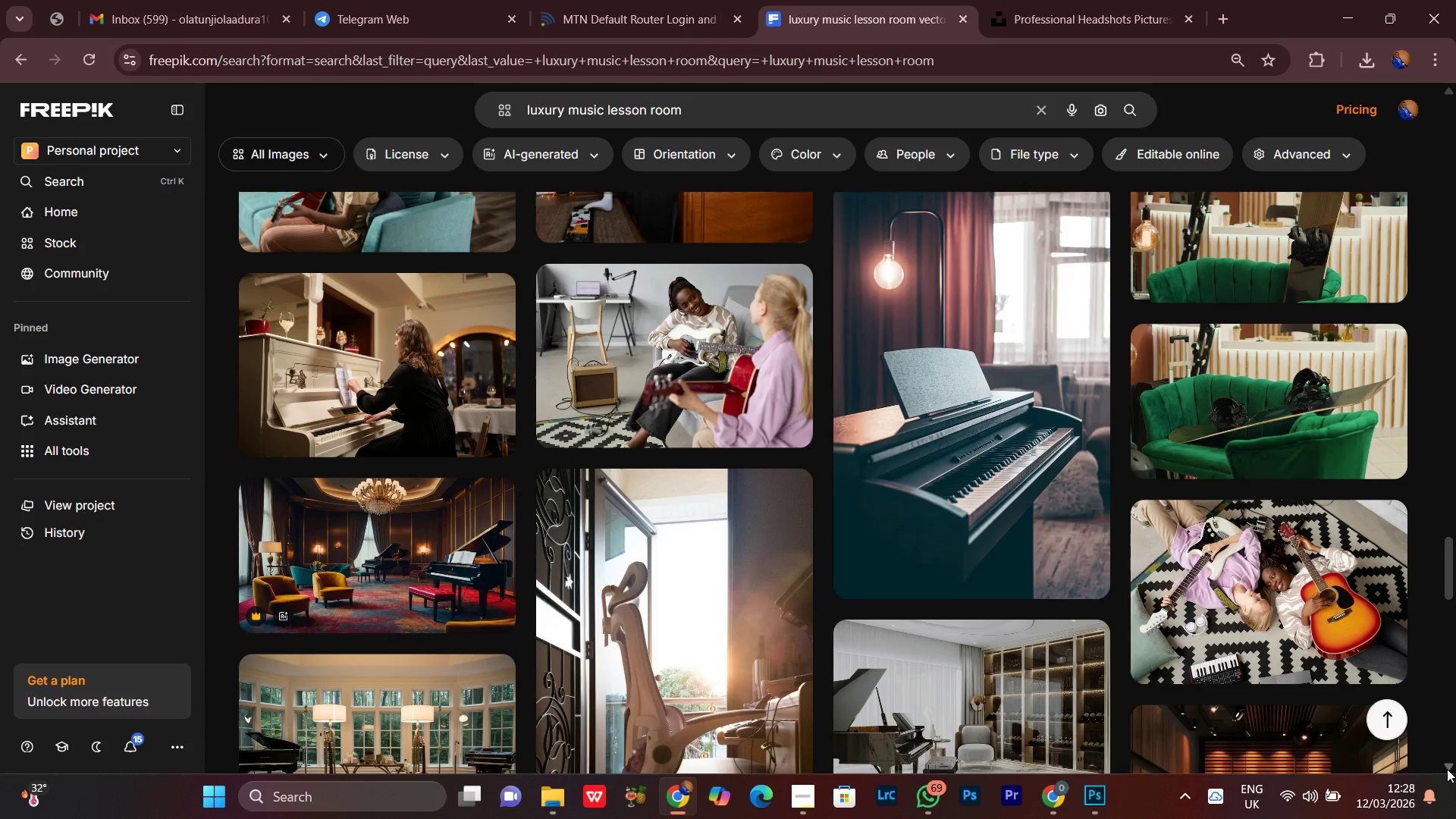 
triple_click([1447, 769])
 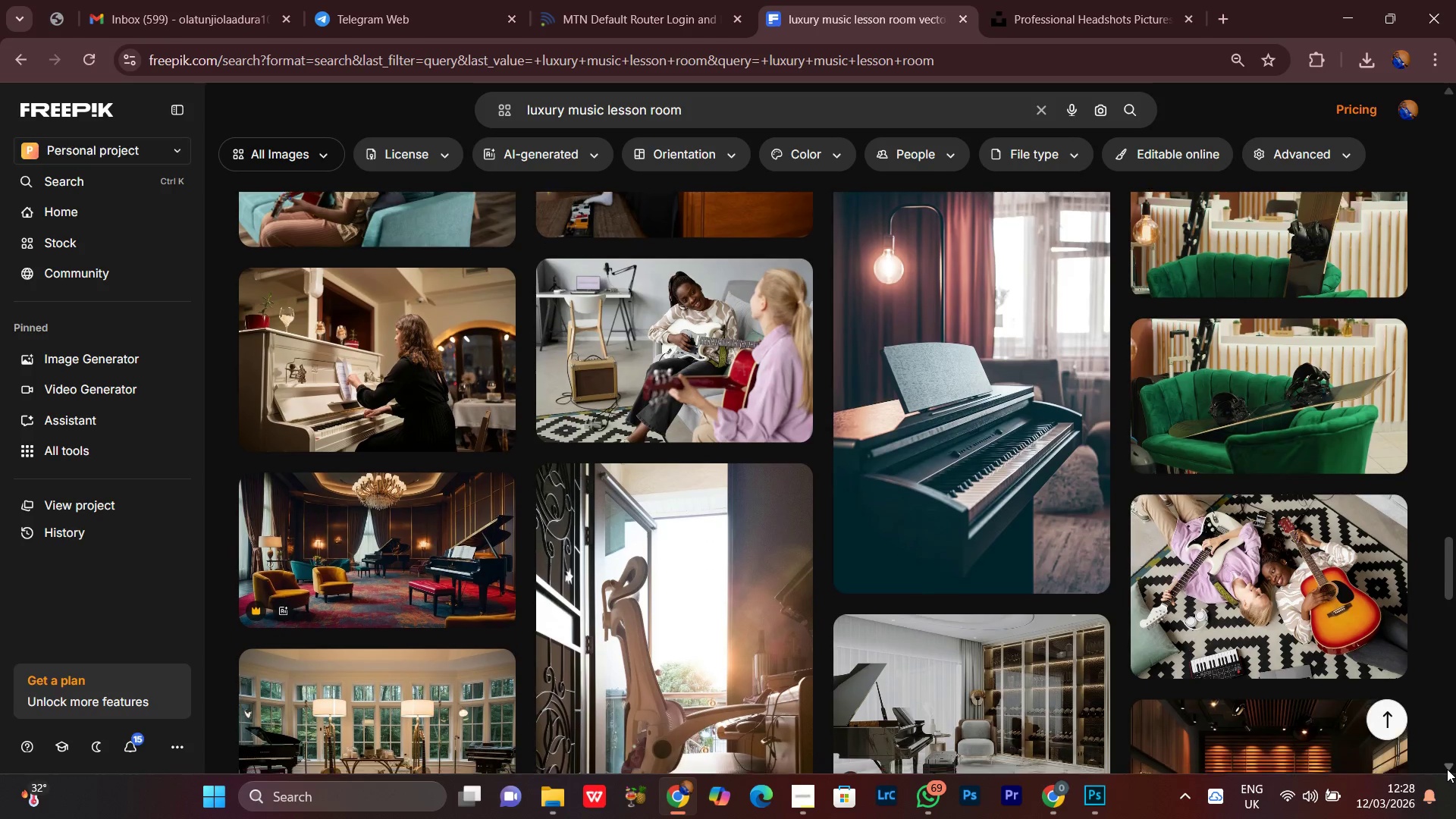 
triple_click([1447, 769])
 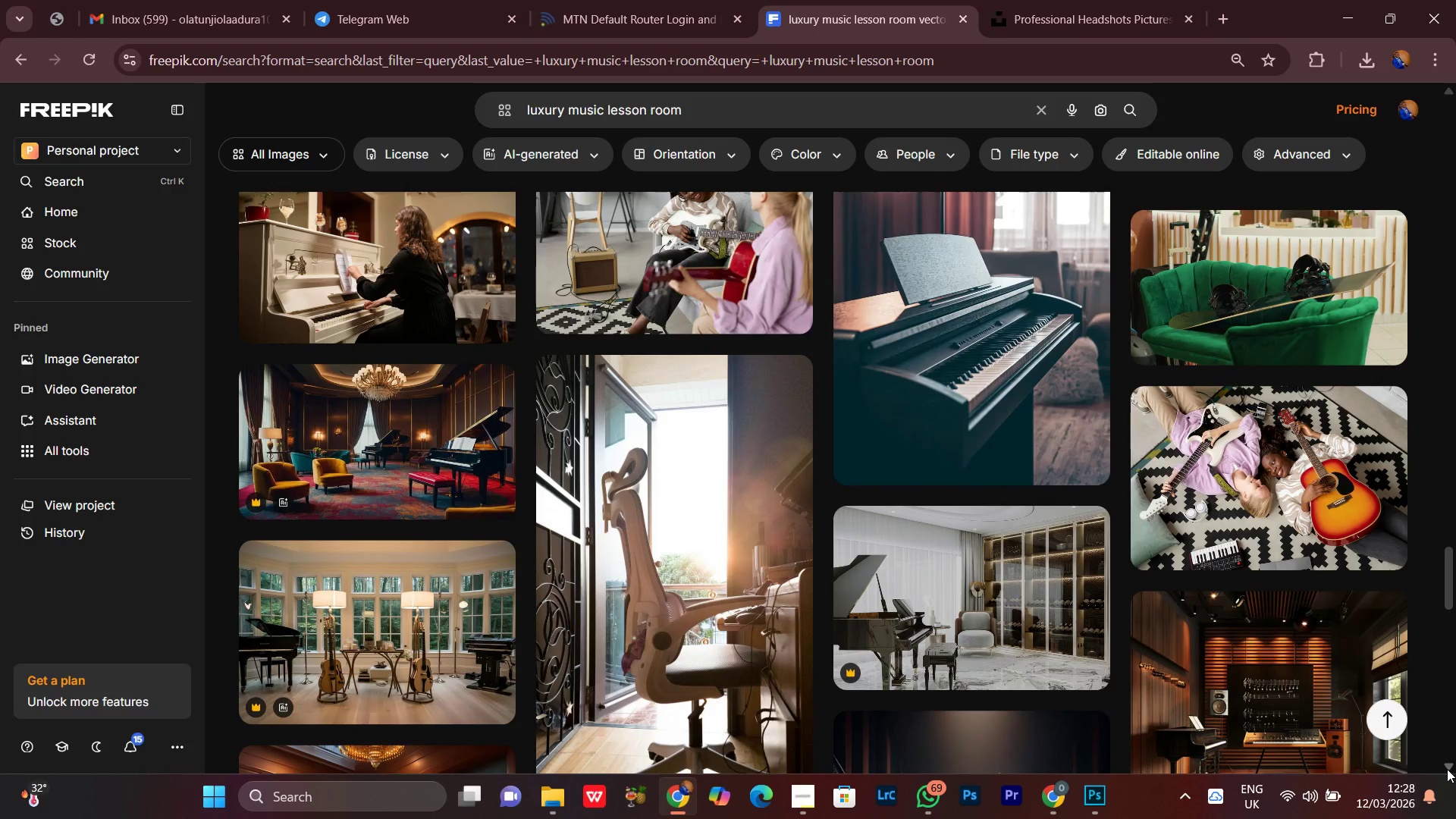 
triple_click([1447, 769])
 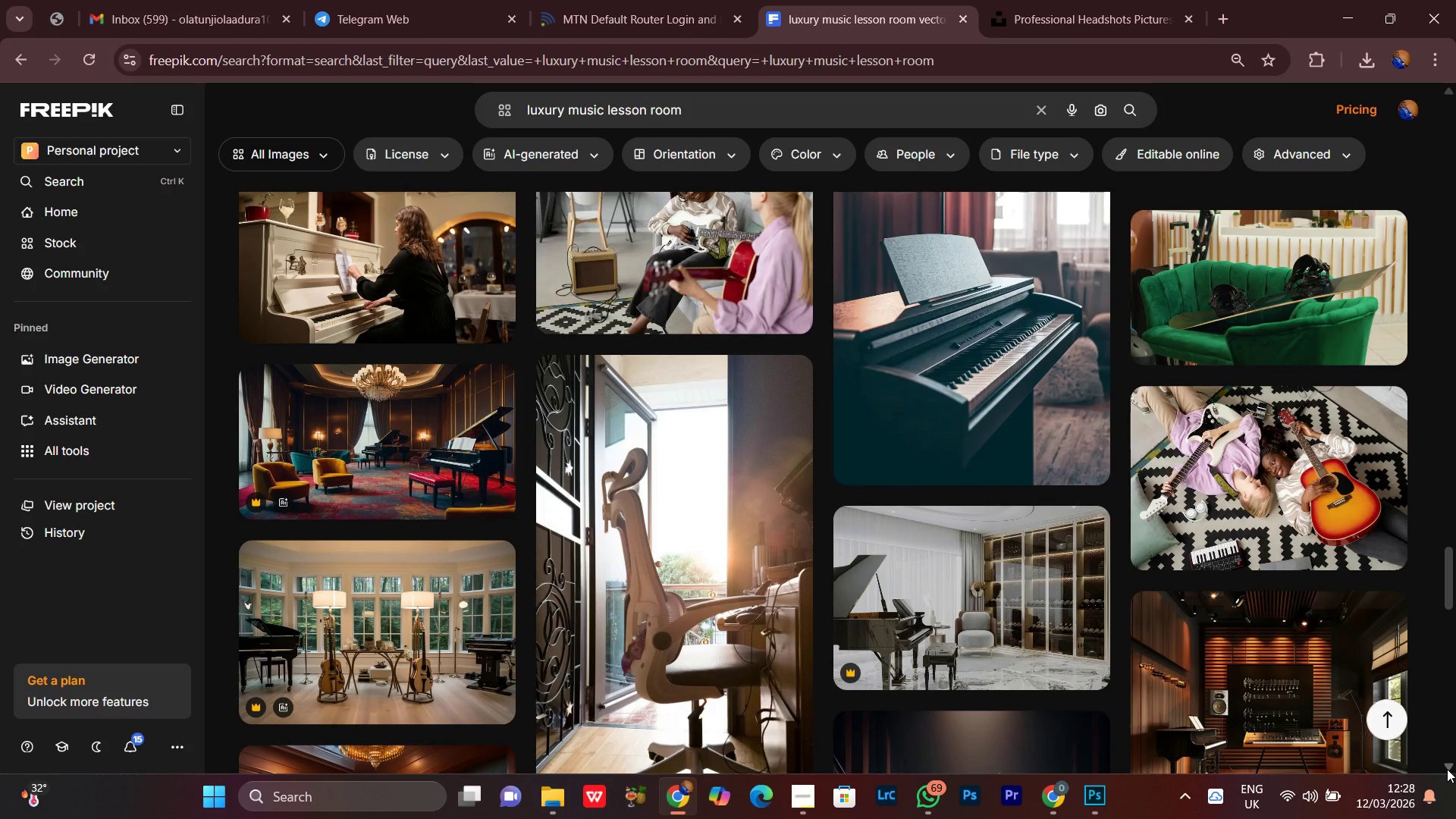 
double_click([1447, 769])
 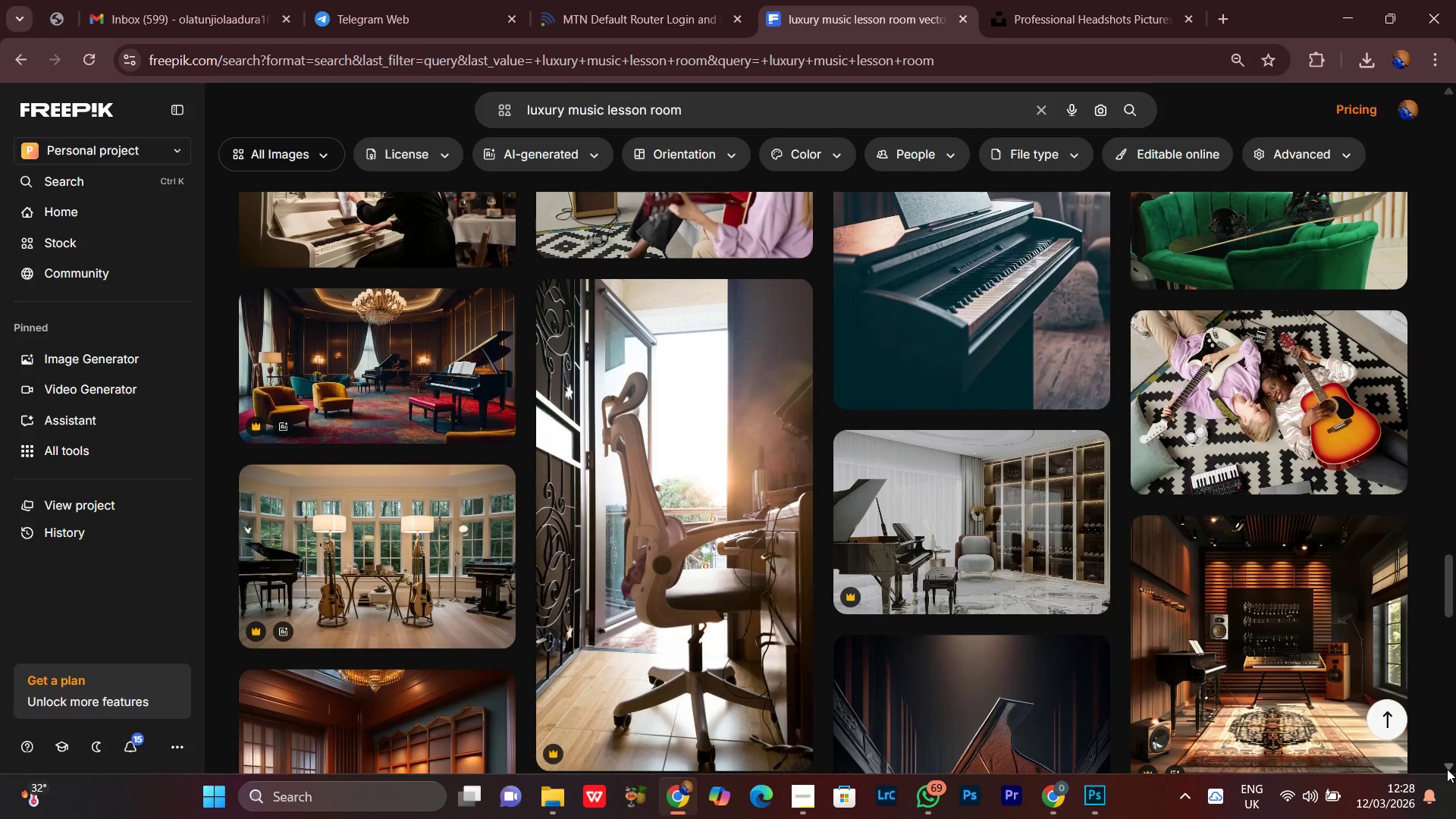 
triple_click([1447, 769])
 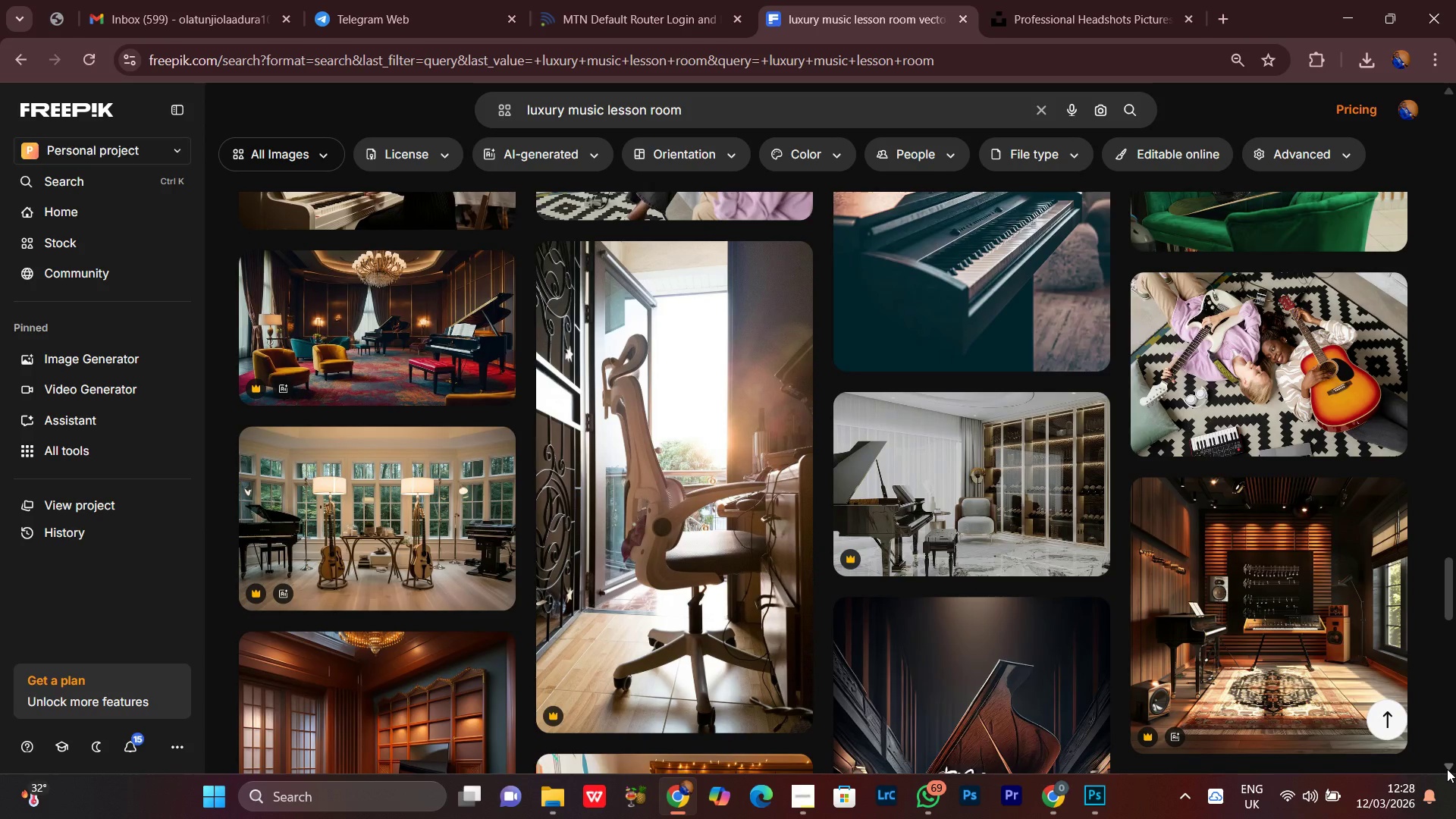 
left_click([1447, 769])
 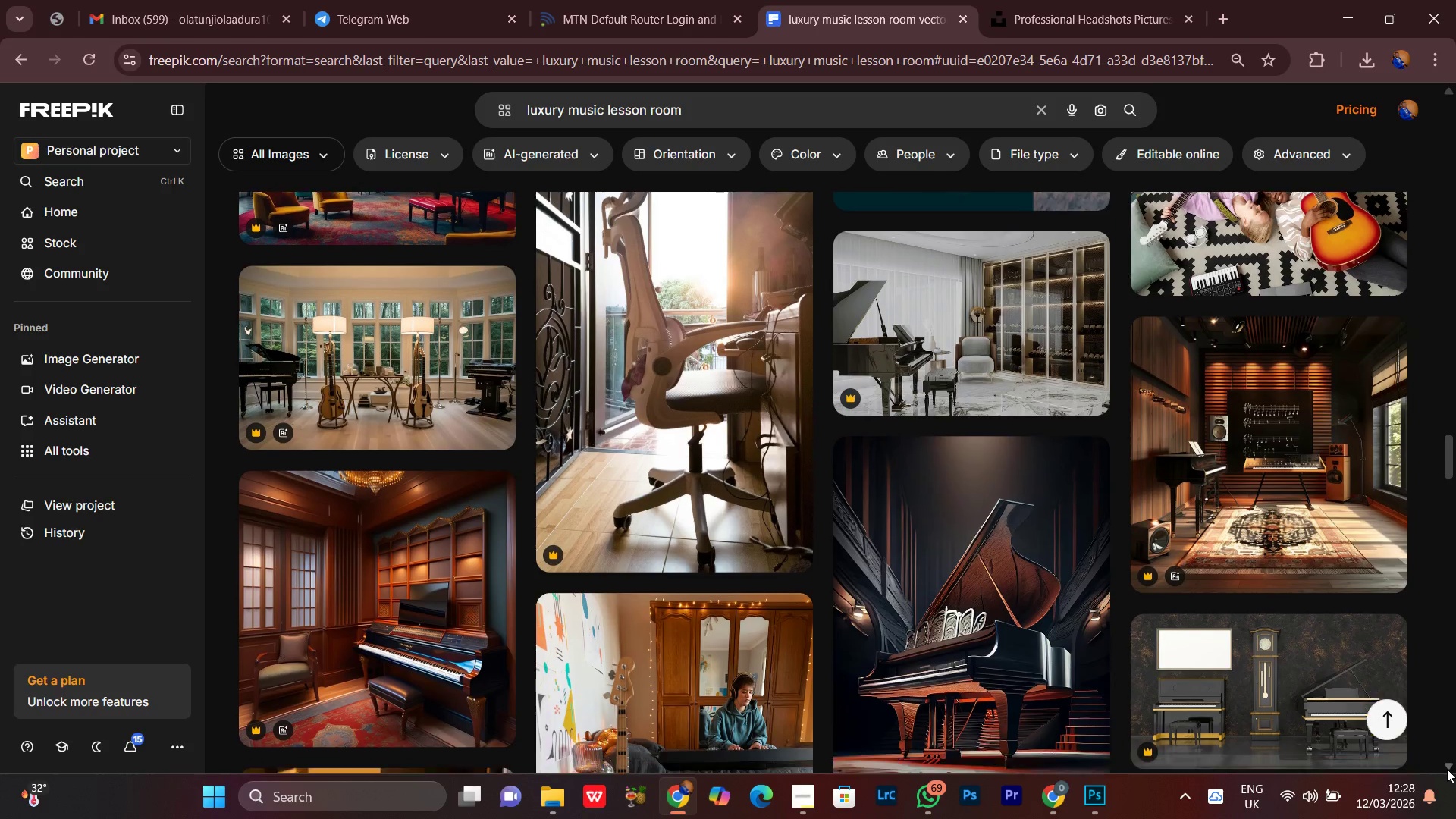 
left_click([1447, 769])
 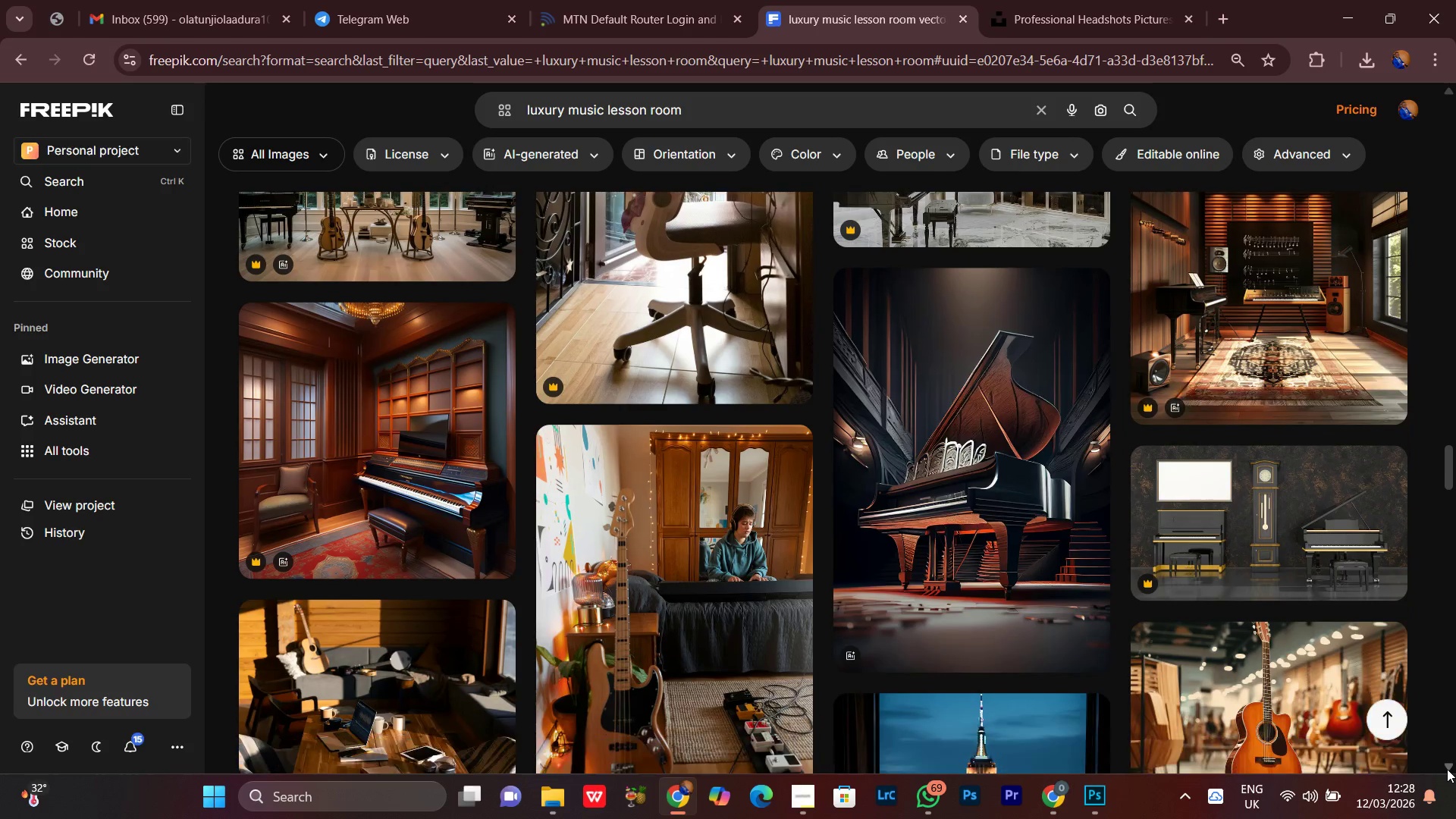 
left_click([1447, 769])
 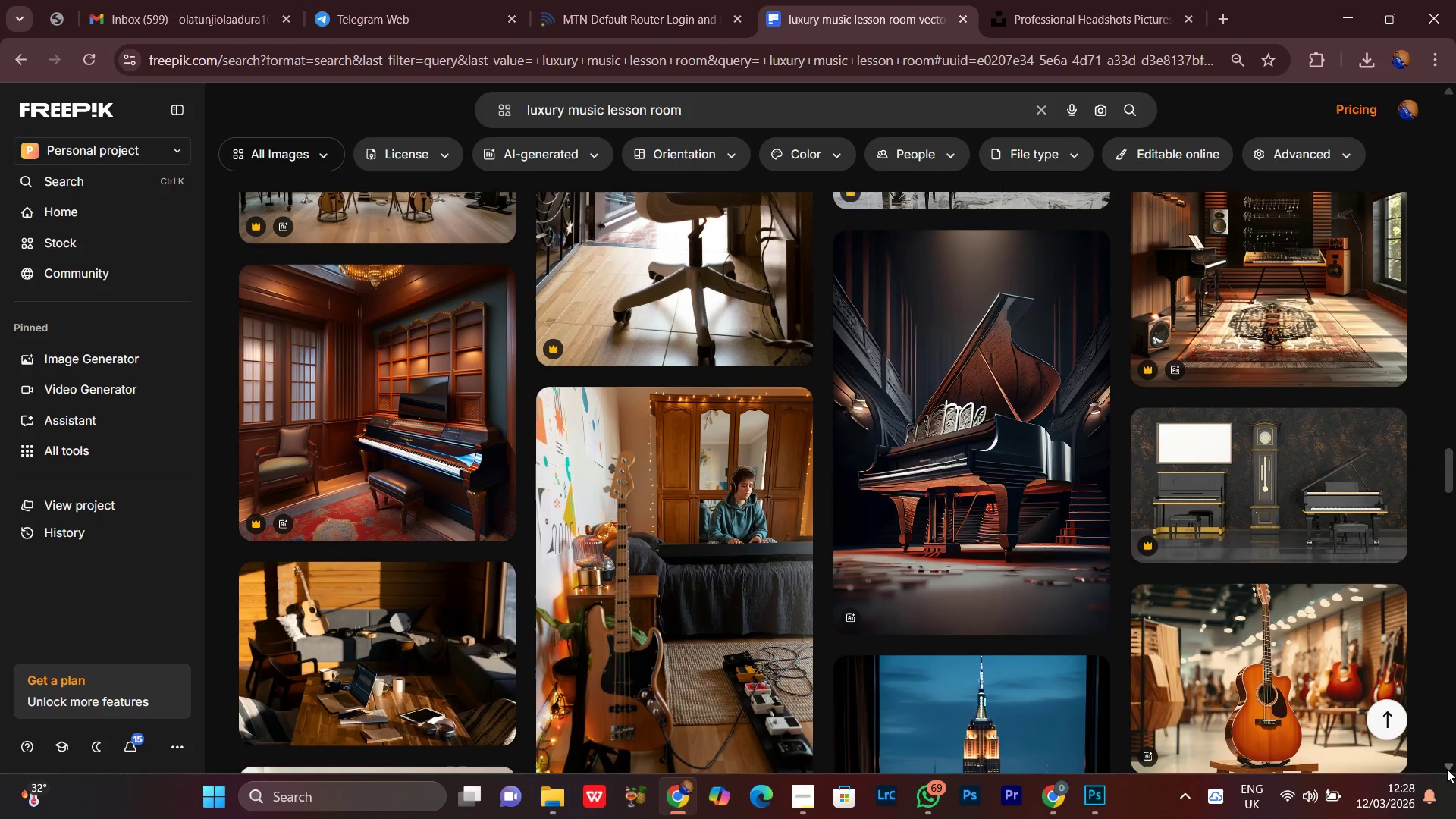 
double_click([1447, 769])
 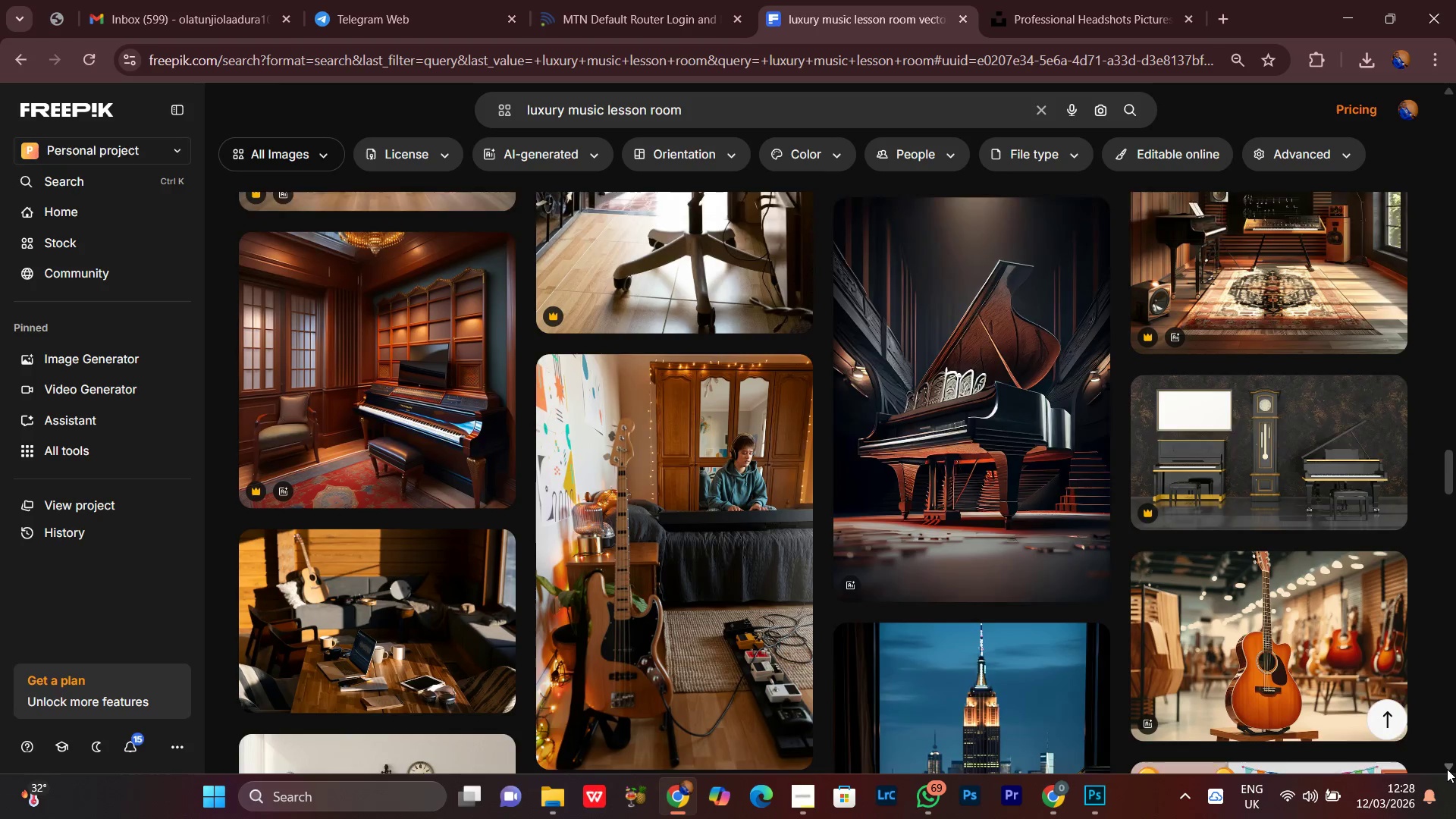 
triple_click([1447, 769])
 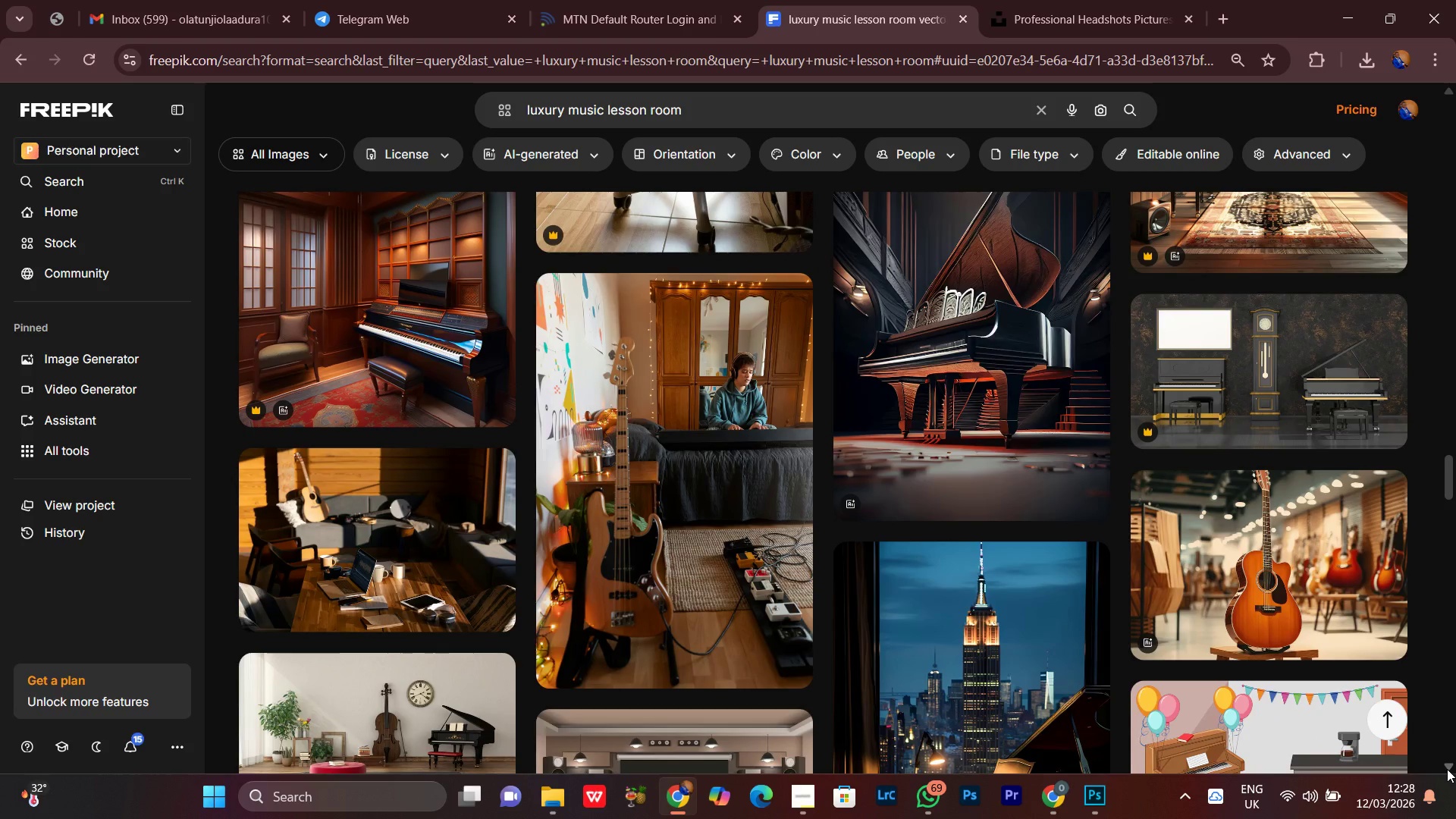 
left_click([1447, 769])
 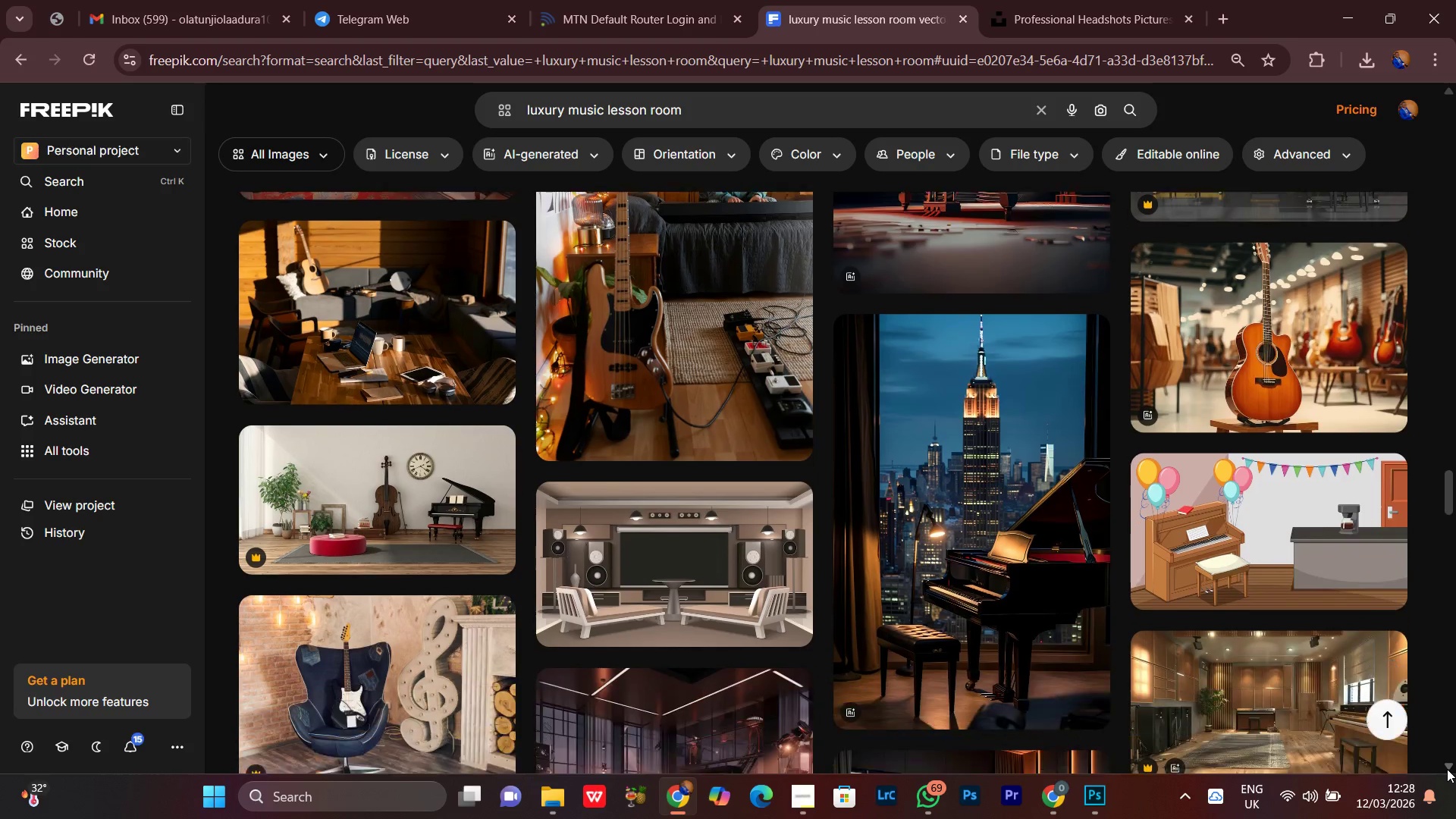 
double_click([1447, 769])
 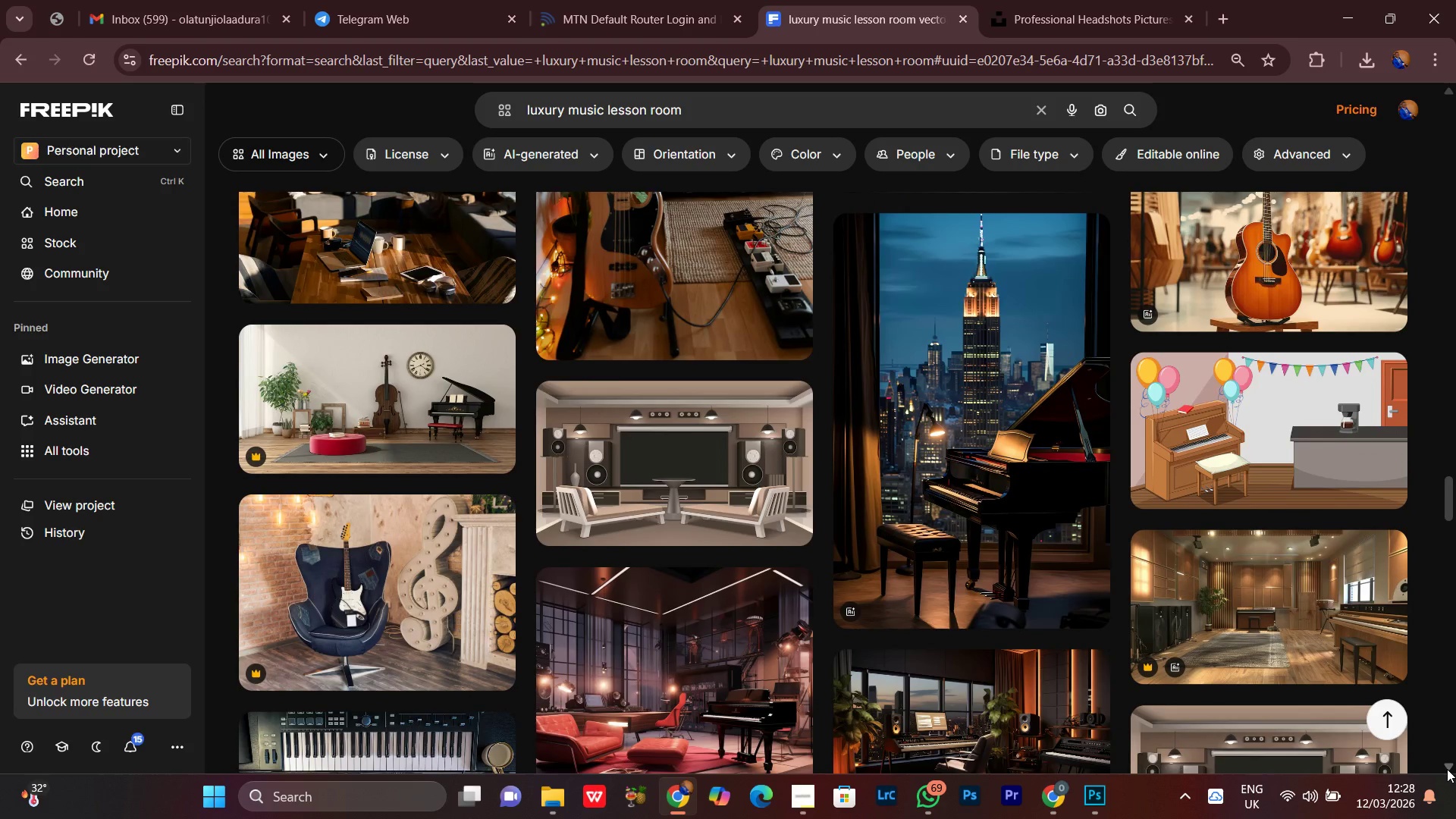 
double_click([1447, 769])
 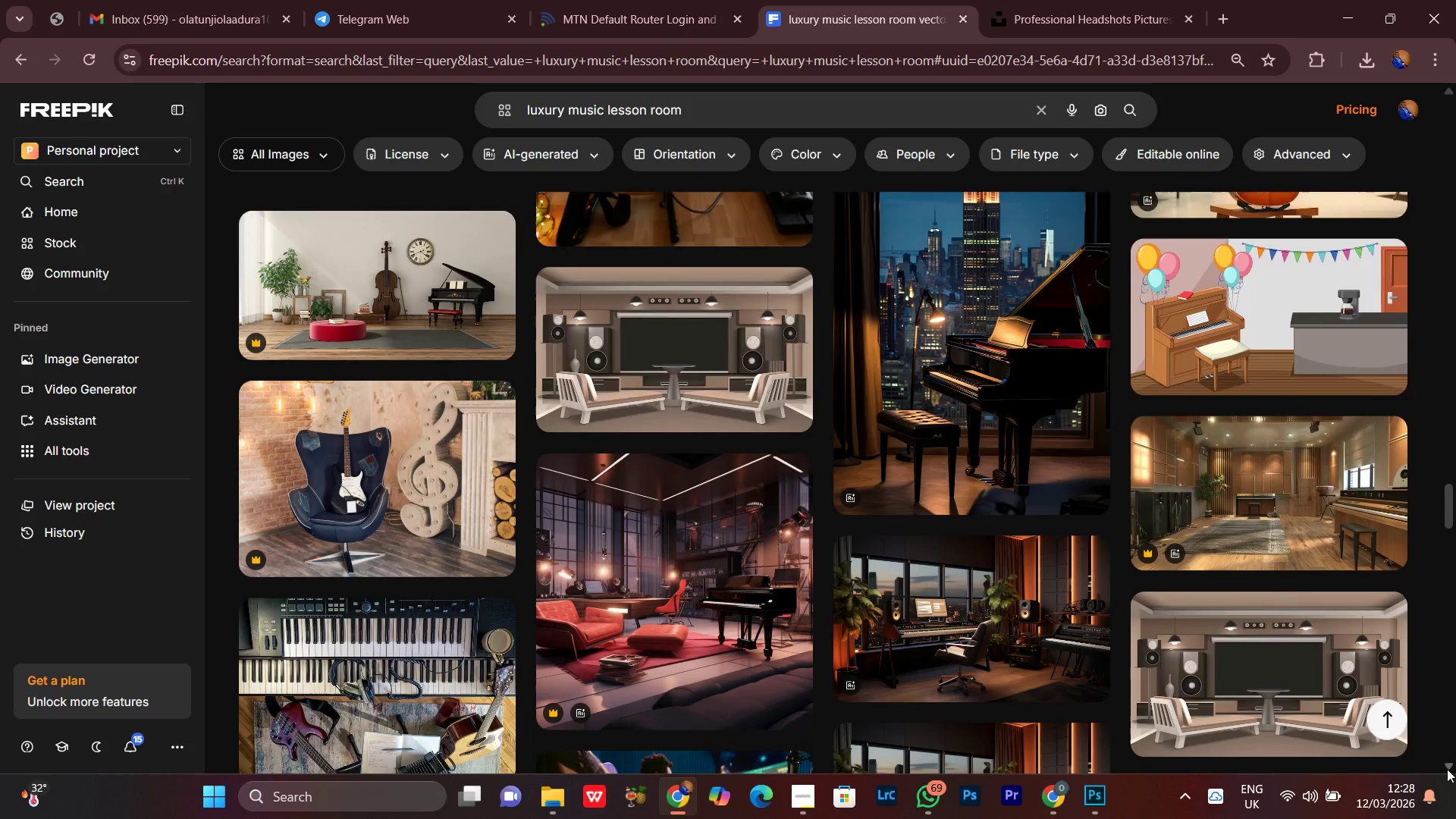 
triple_click([1447, 769])
 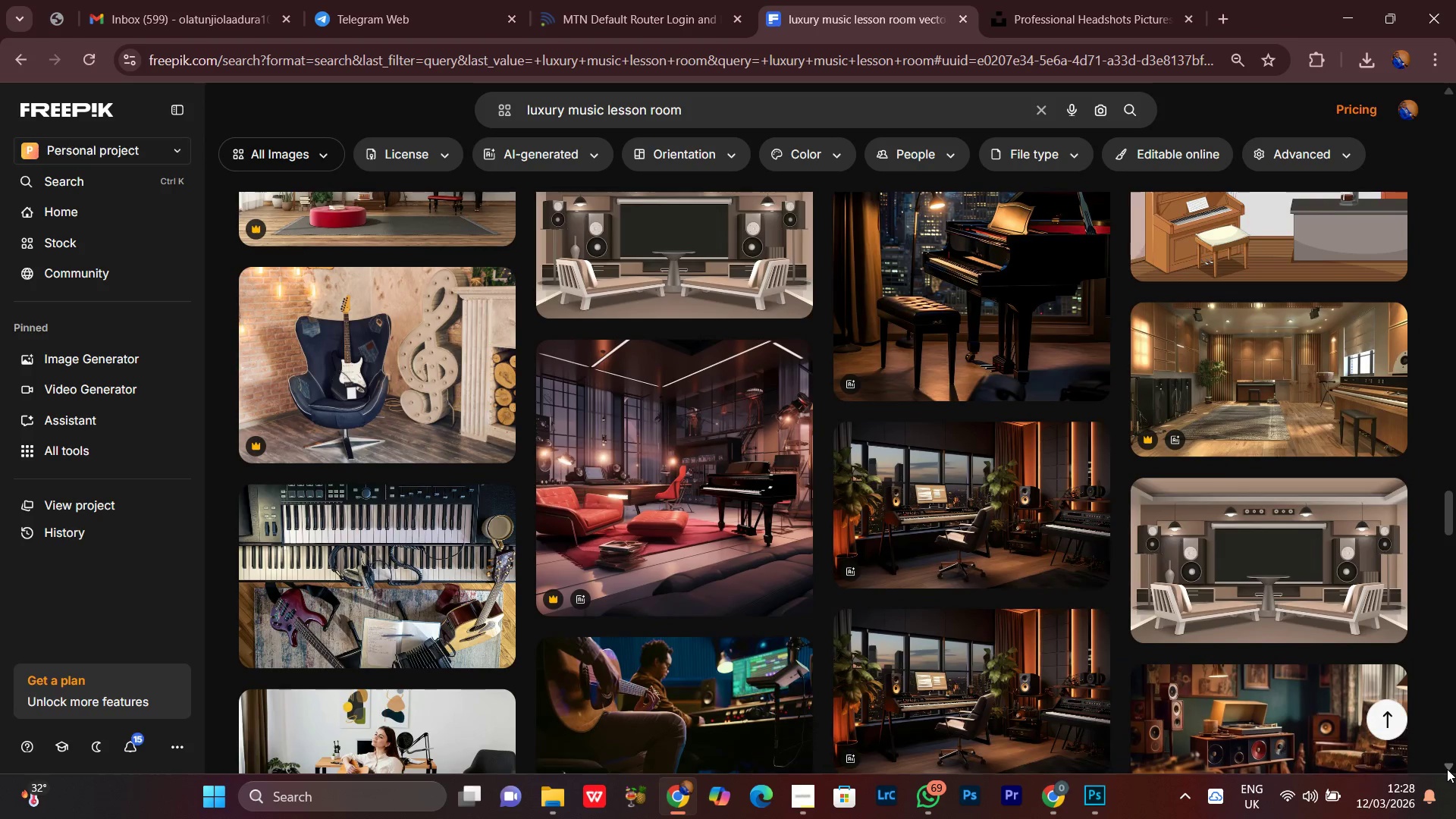 
triple_click([1447, 769])
 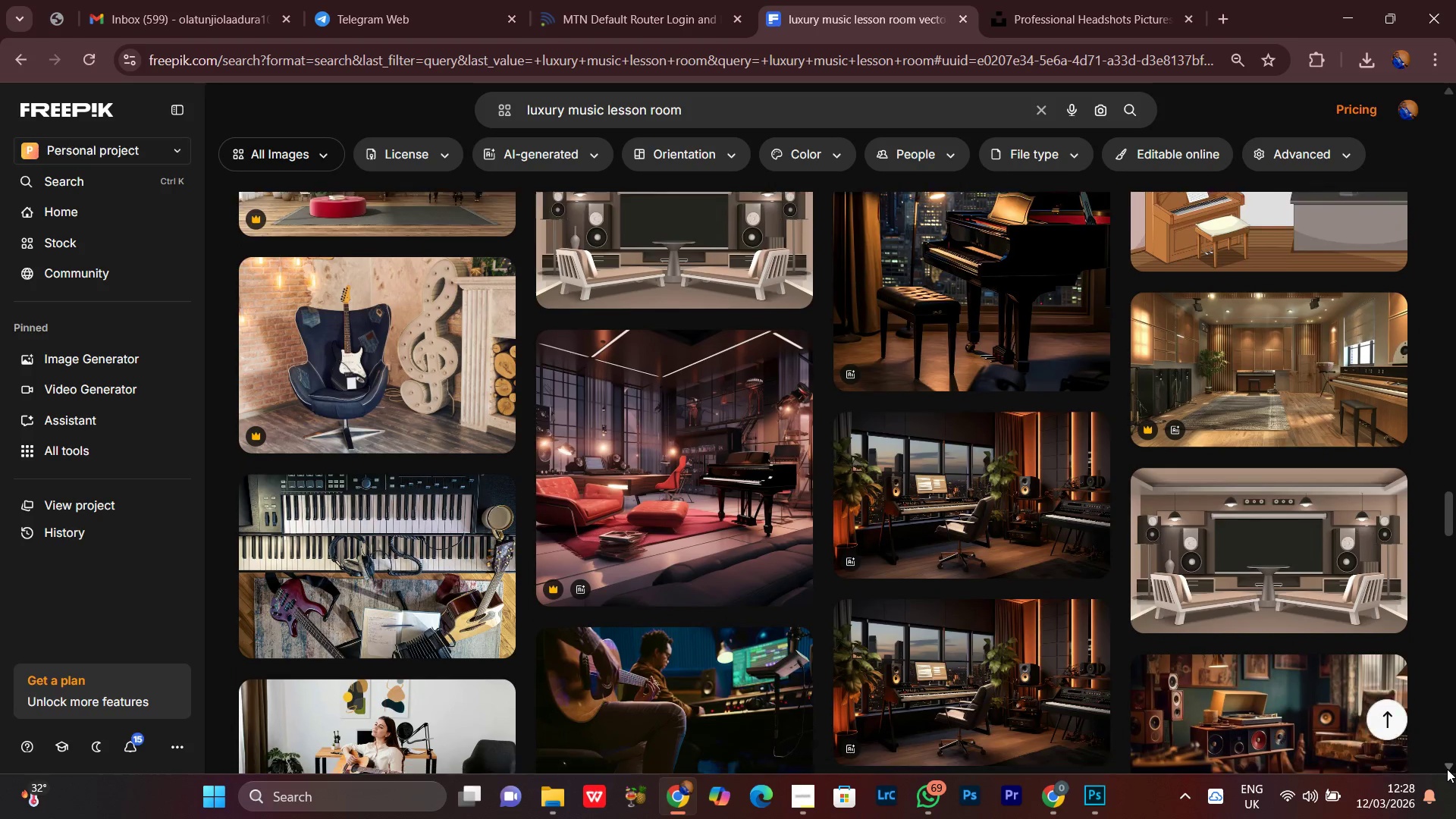 
triple_click([1447, 769])
 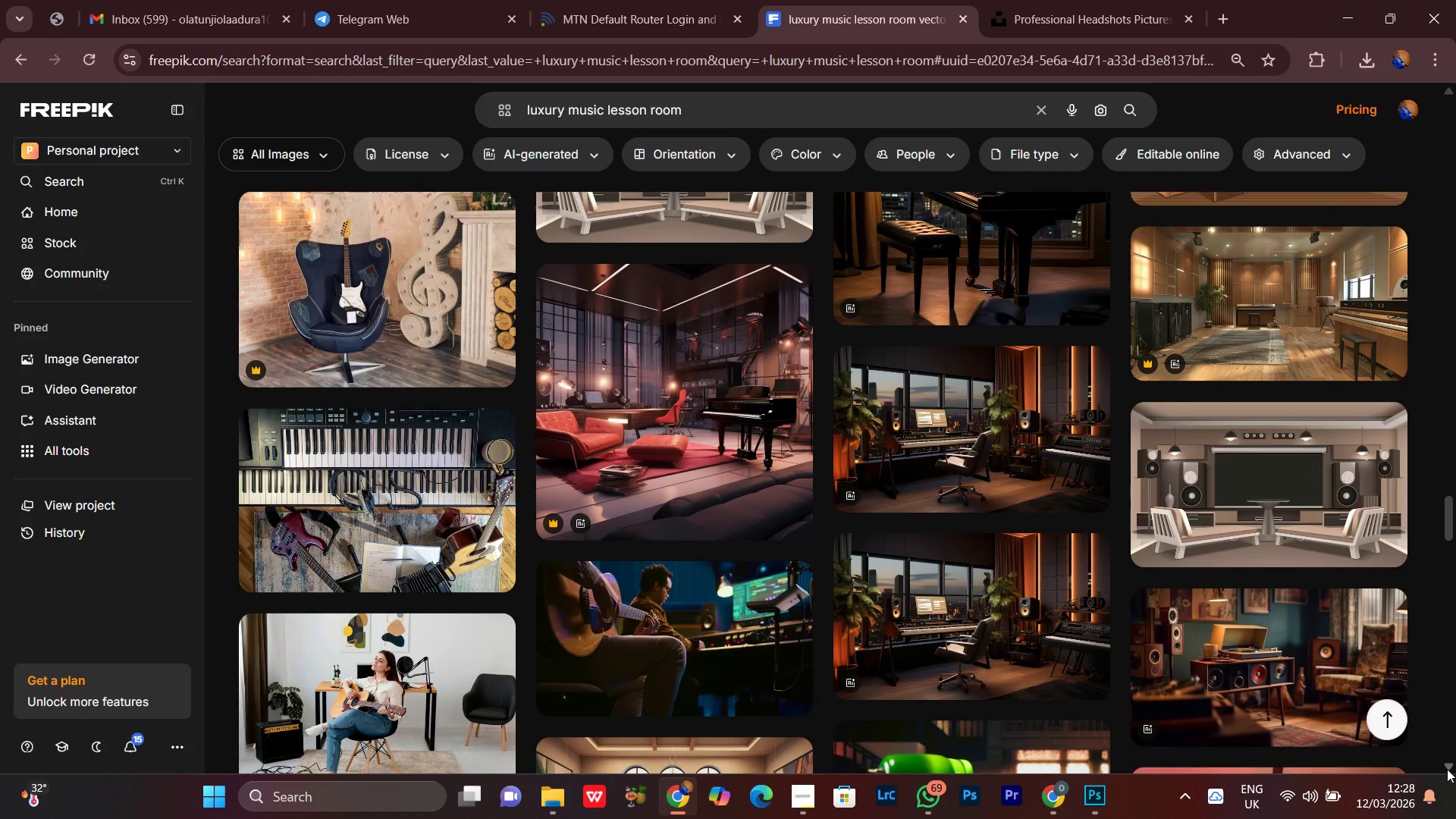 
triple_click([1447, 769])
 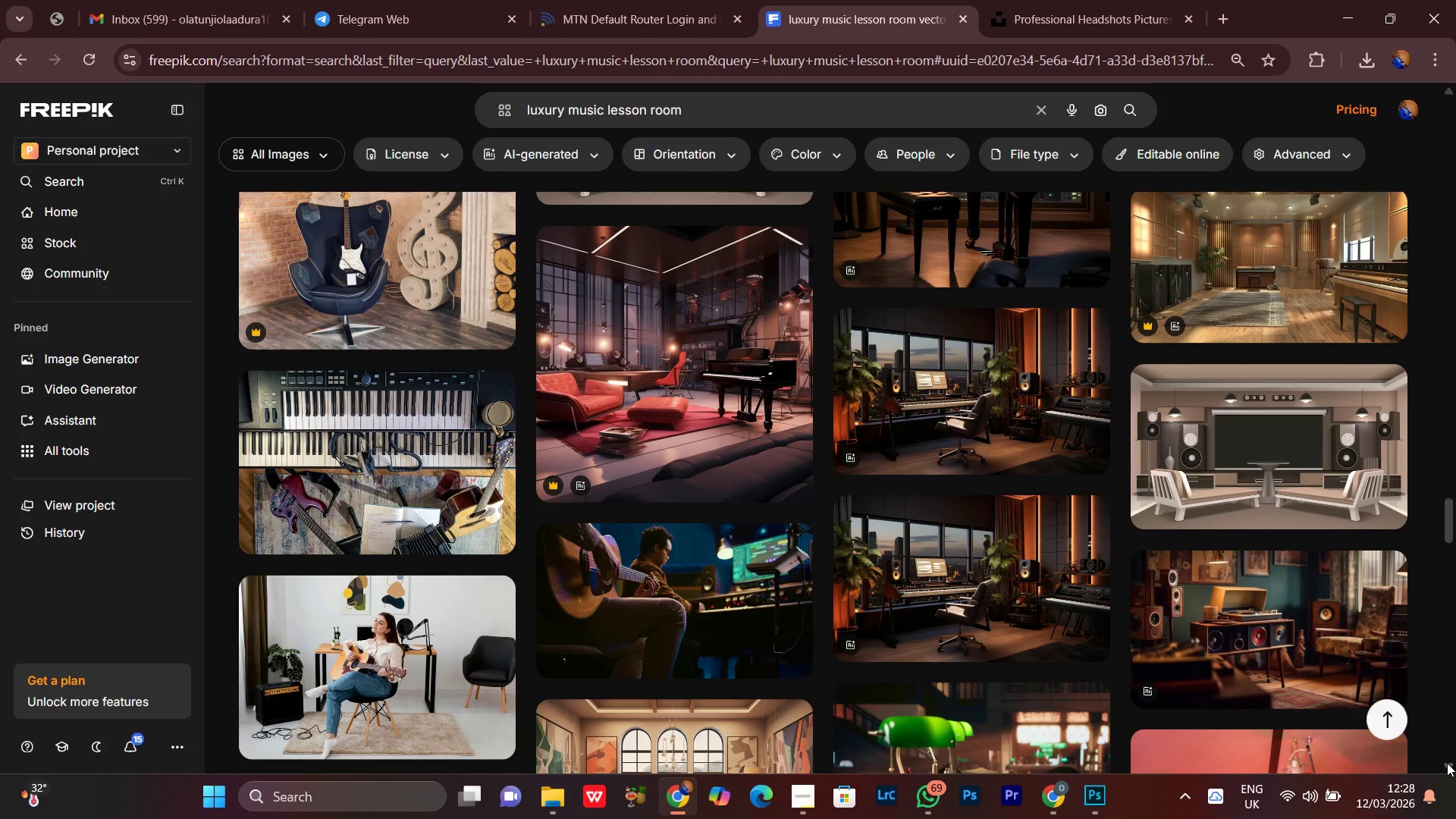 
wait(5.59)
 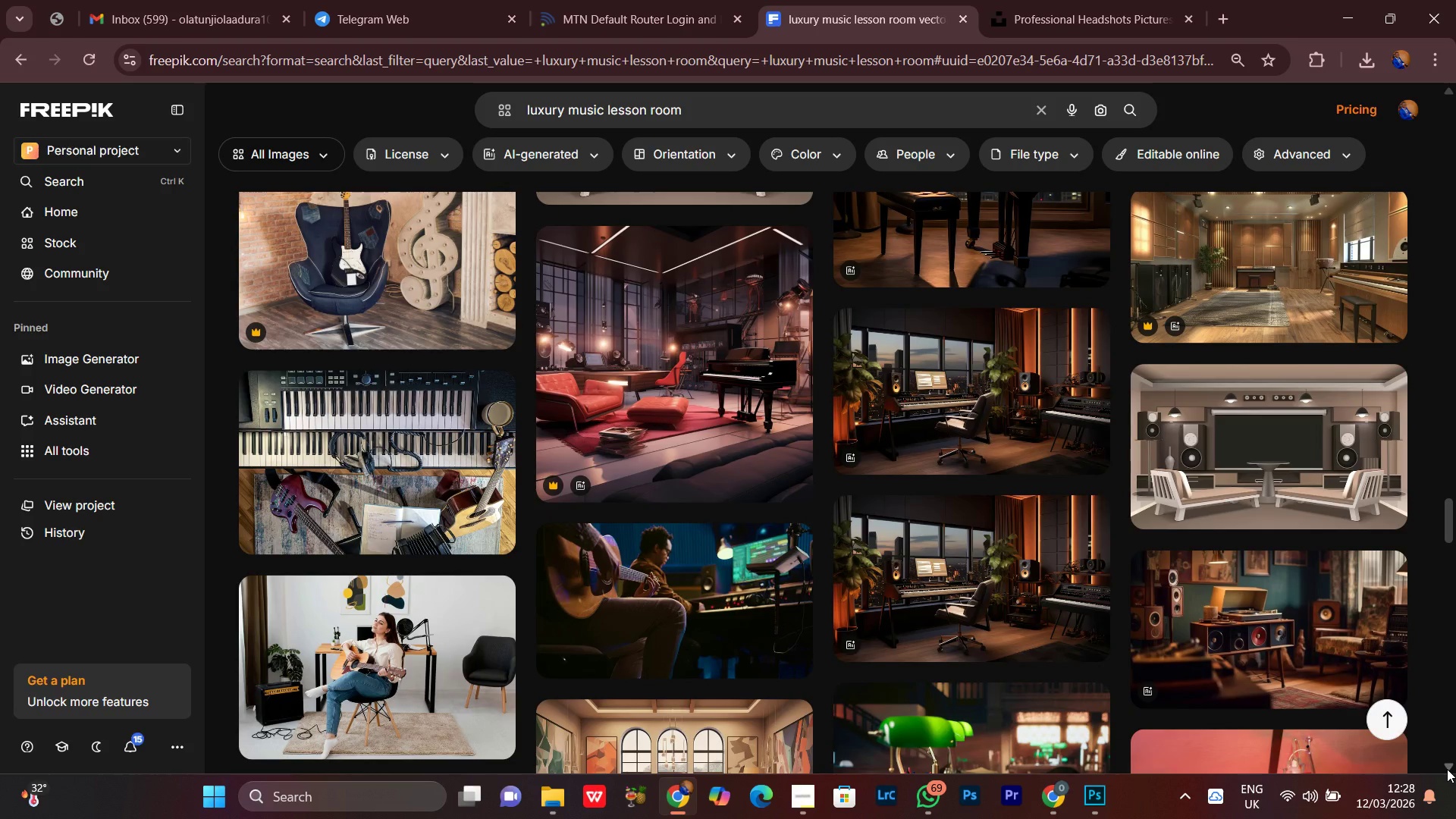 
left_click([1089, 337])
 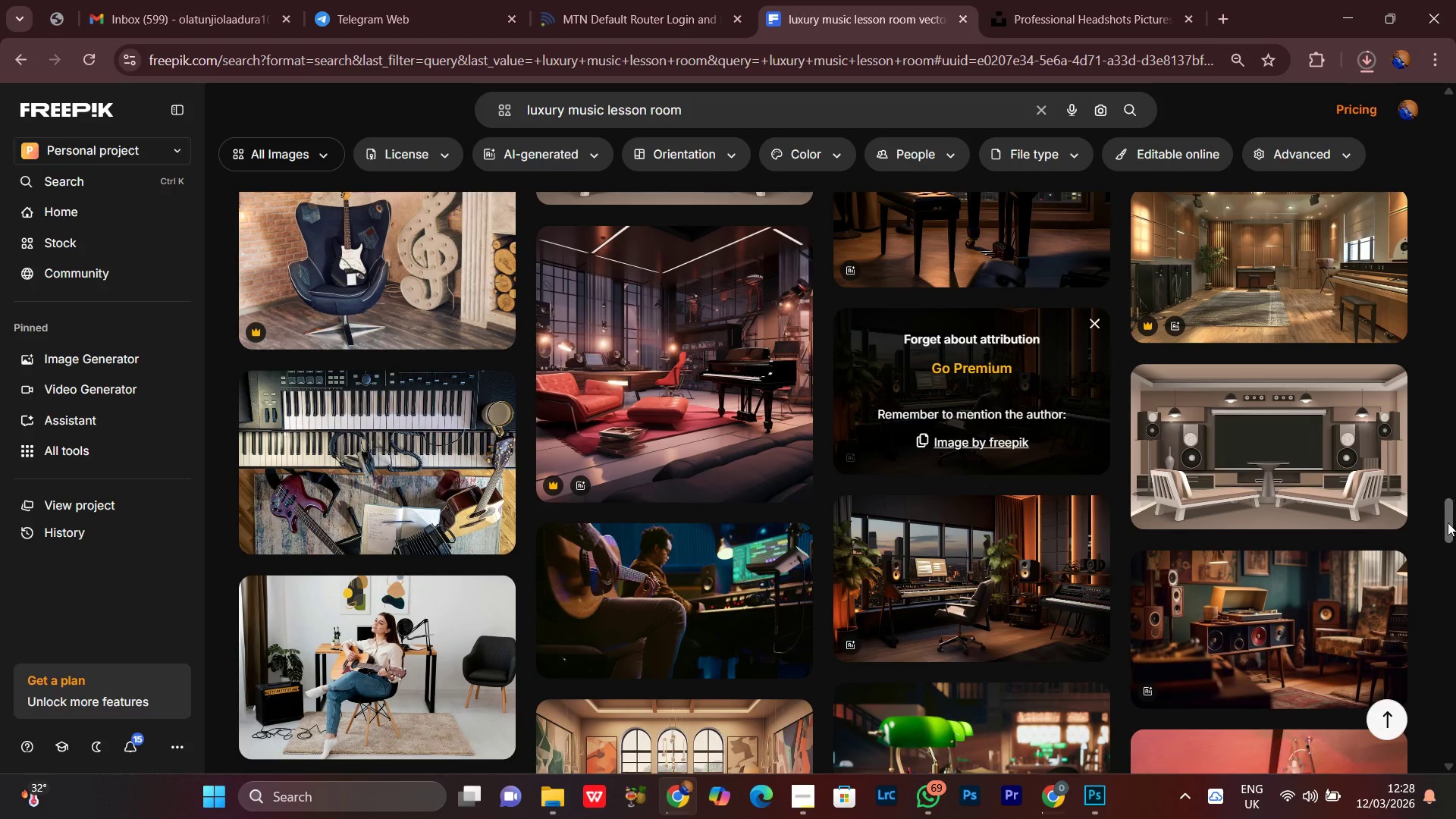 
left_click_drag(start_coordinate=[1451, 519], to_coordinate=[1455, 544])
 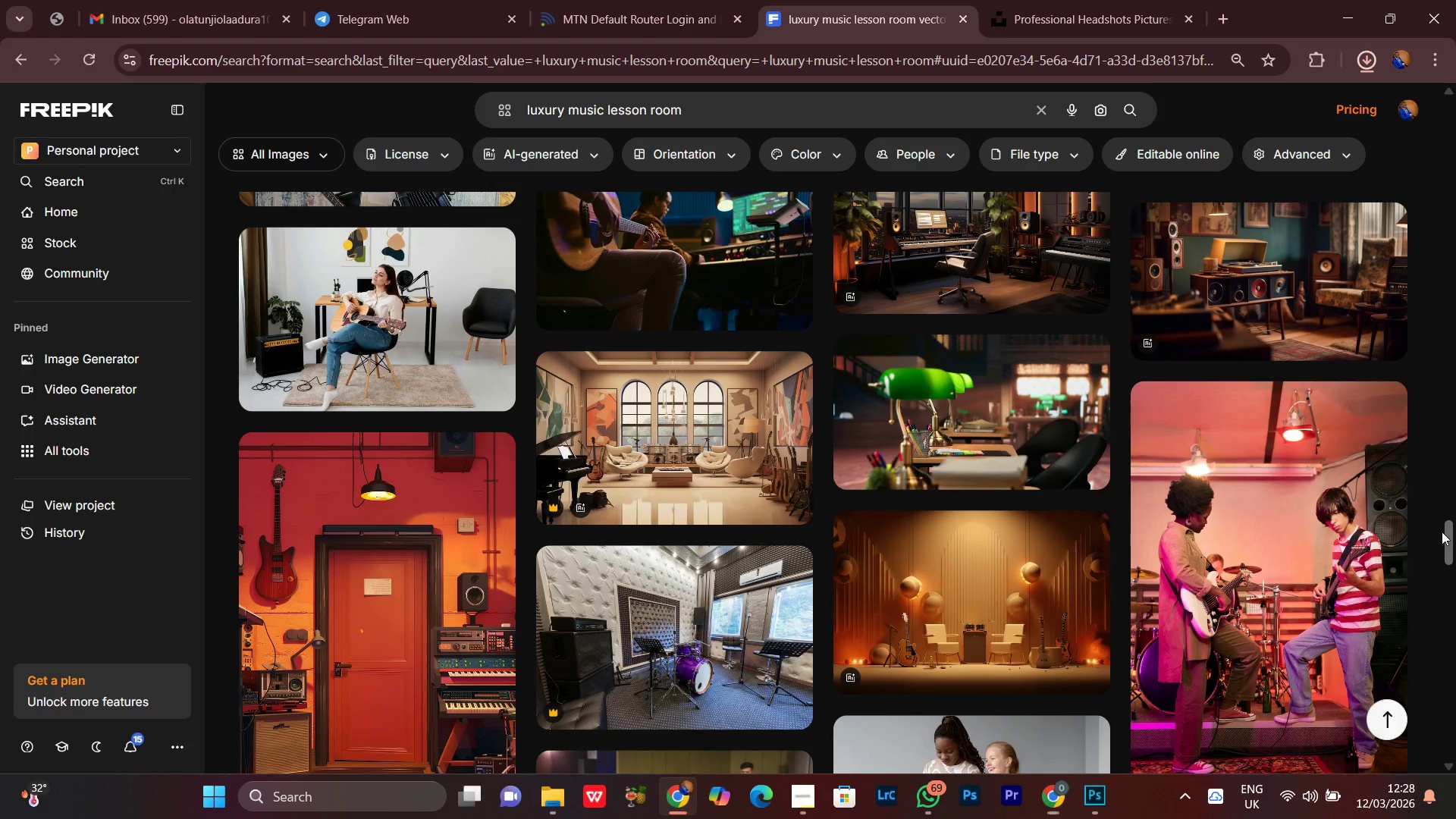 
left_click_drag(start_coordinate=[1442, 532], to_coordinate=[1442, 563])
 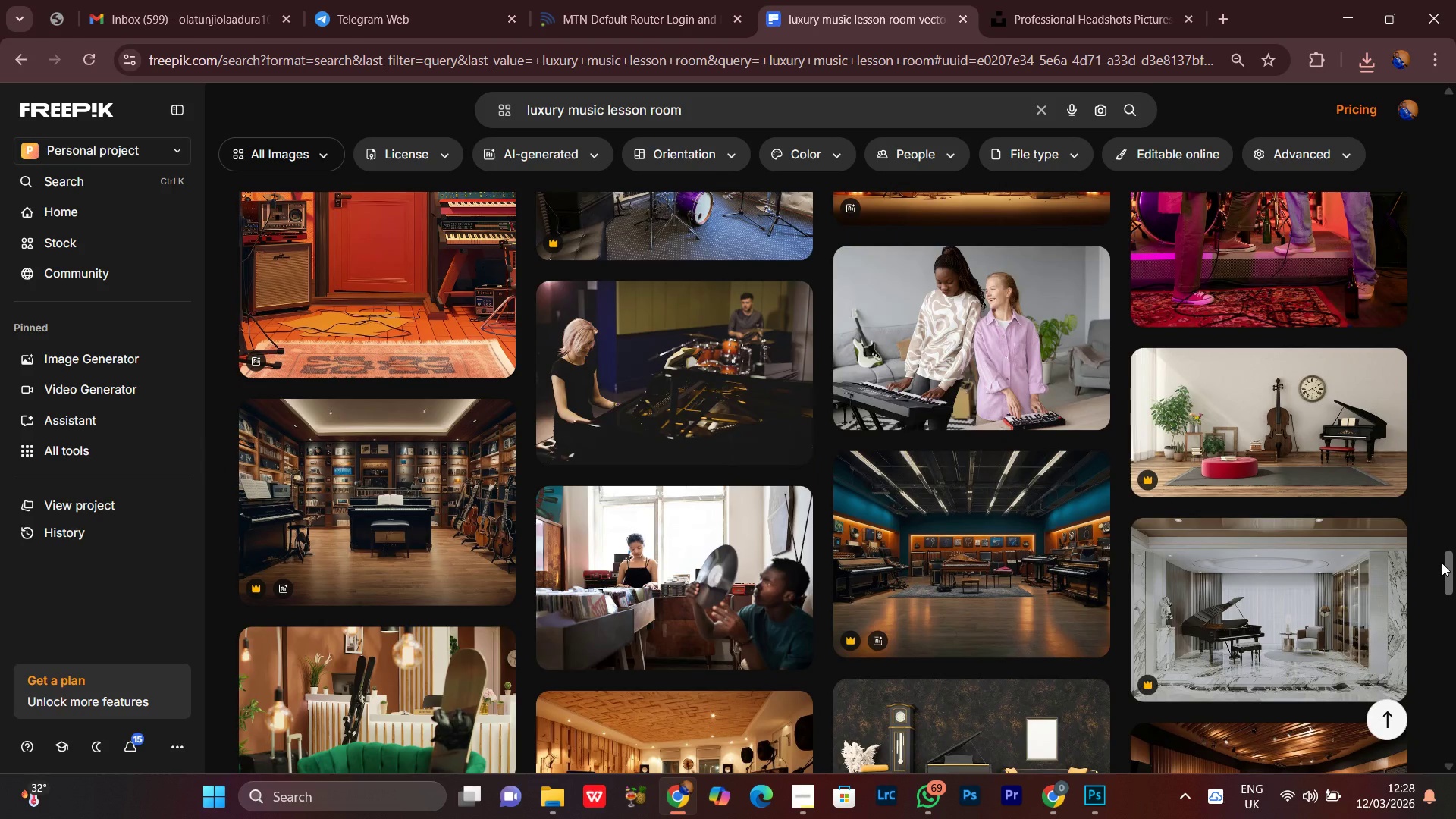 
left_click_drag(start_coordinate=[1442, 563], to_coordinate=[1448, 645])
 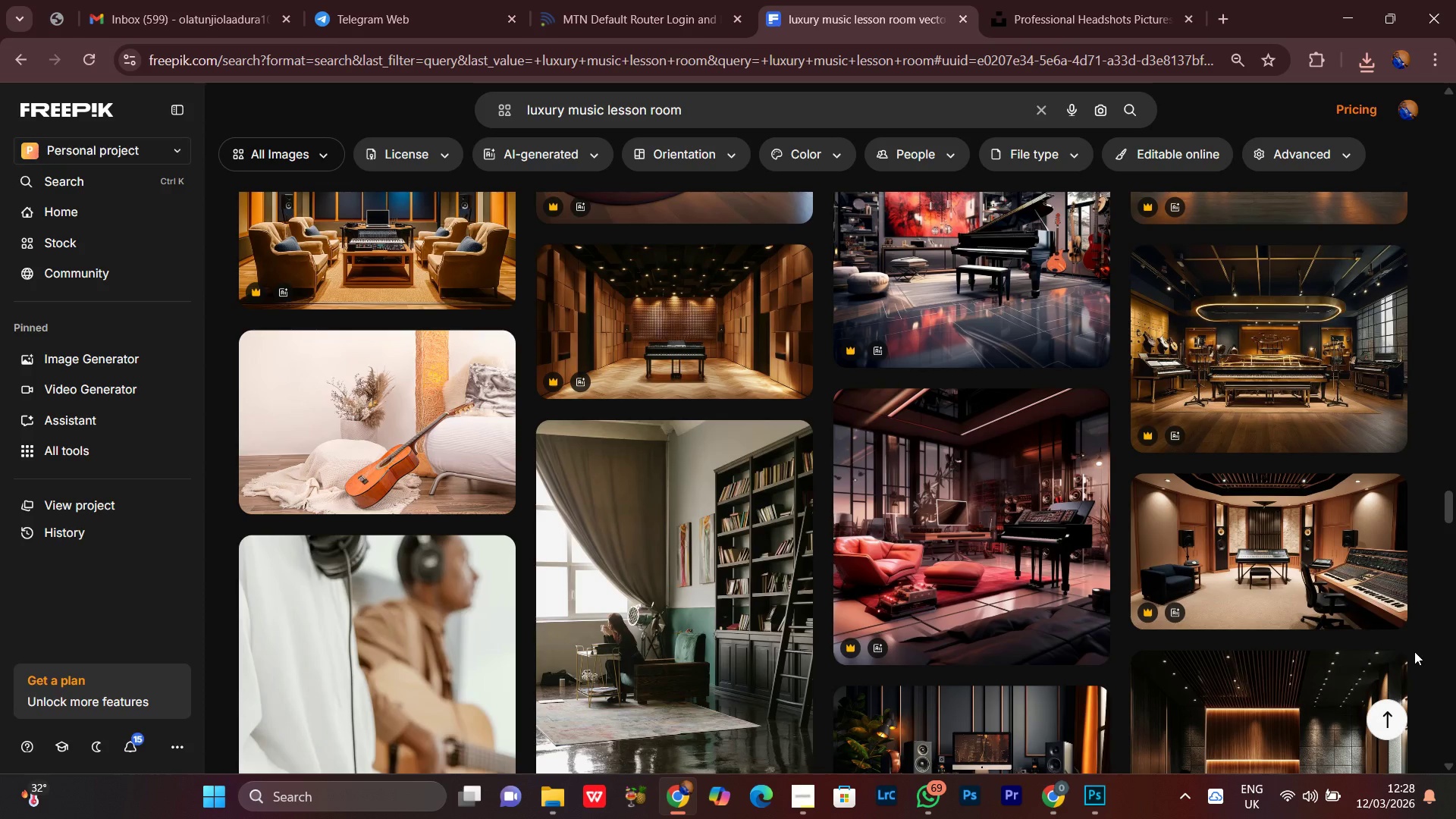 
scroll: coordinate [1454, 559], scroll_direction: down, amount: 10.0
 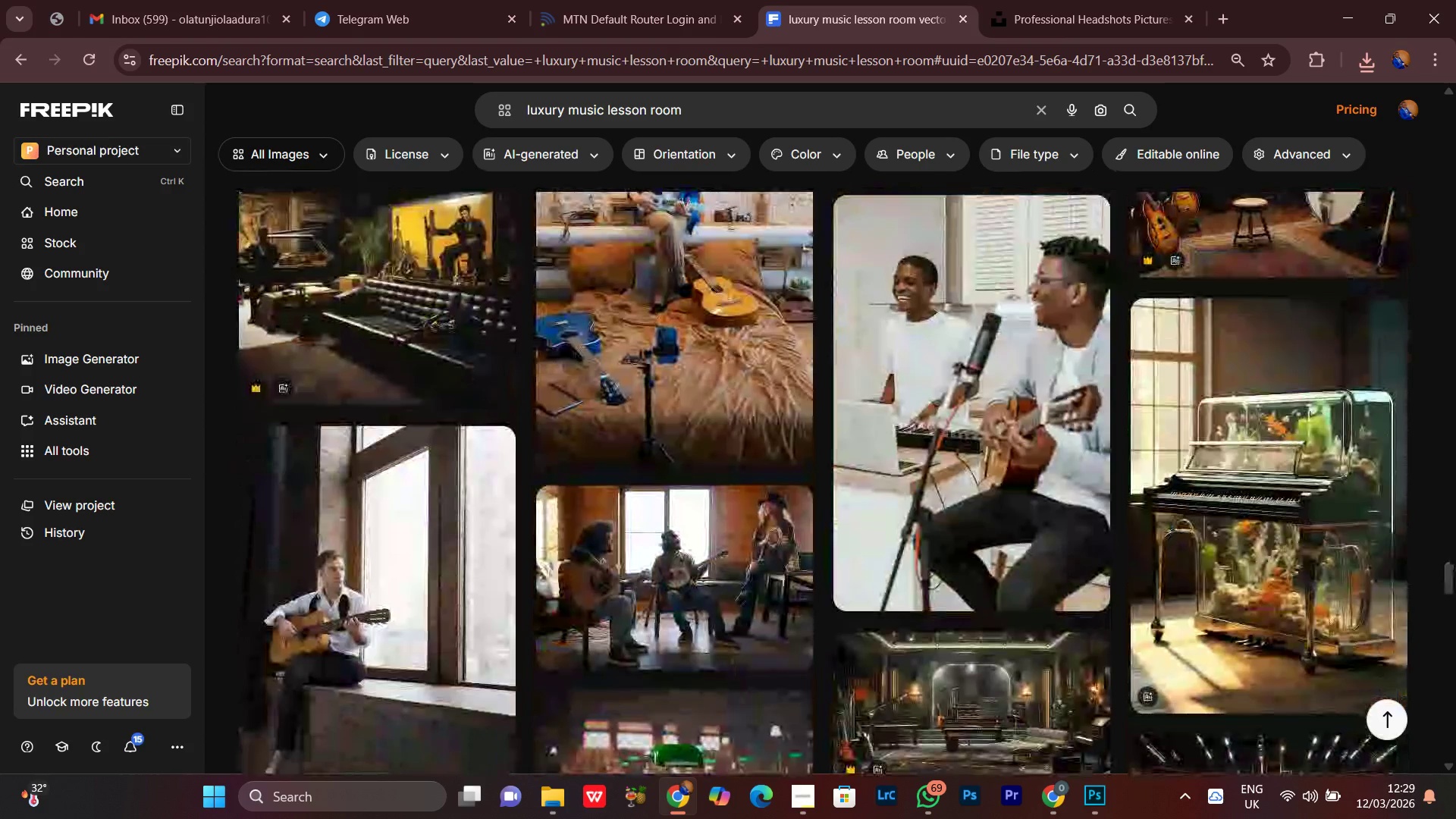 
scroll: coordinate [1454, 520], scroll_direction: none, amount: 0.0
 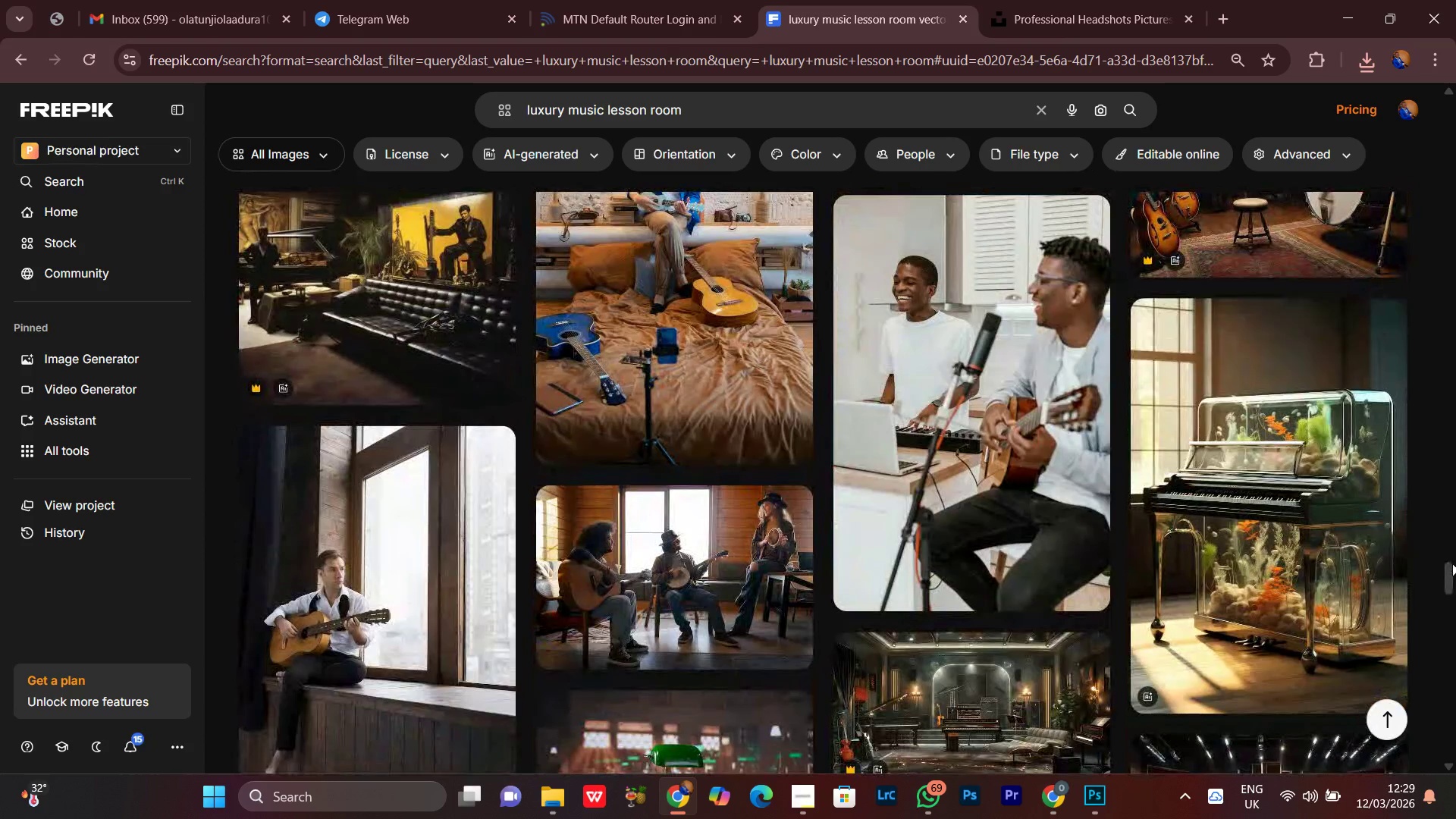 
left_click_drag(start_coordinate=[1446, 566], to_coordinate=[1448, 600])
 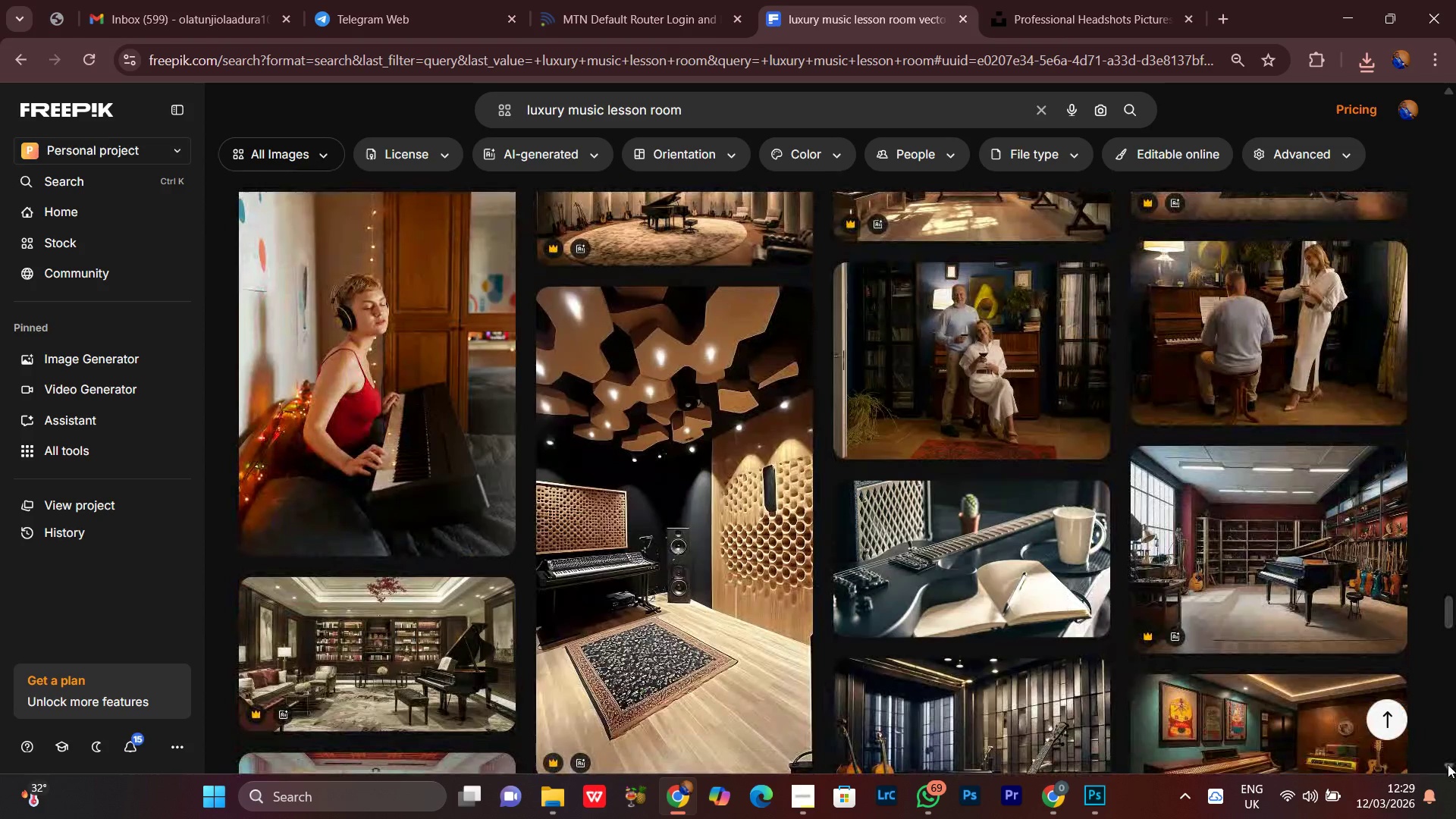 
left_click([1448, 764])
 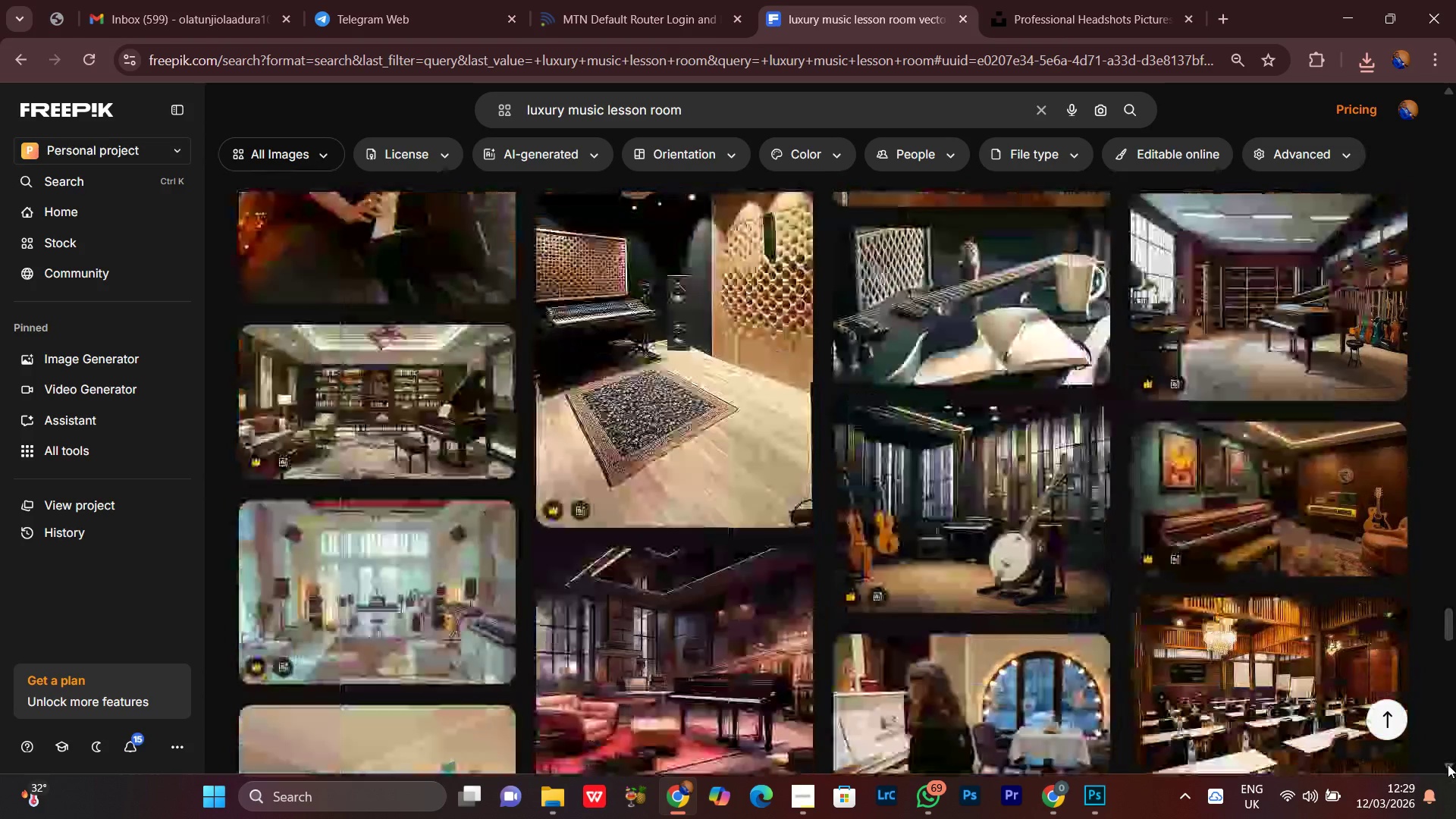 
double_click([1448, 764])
 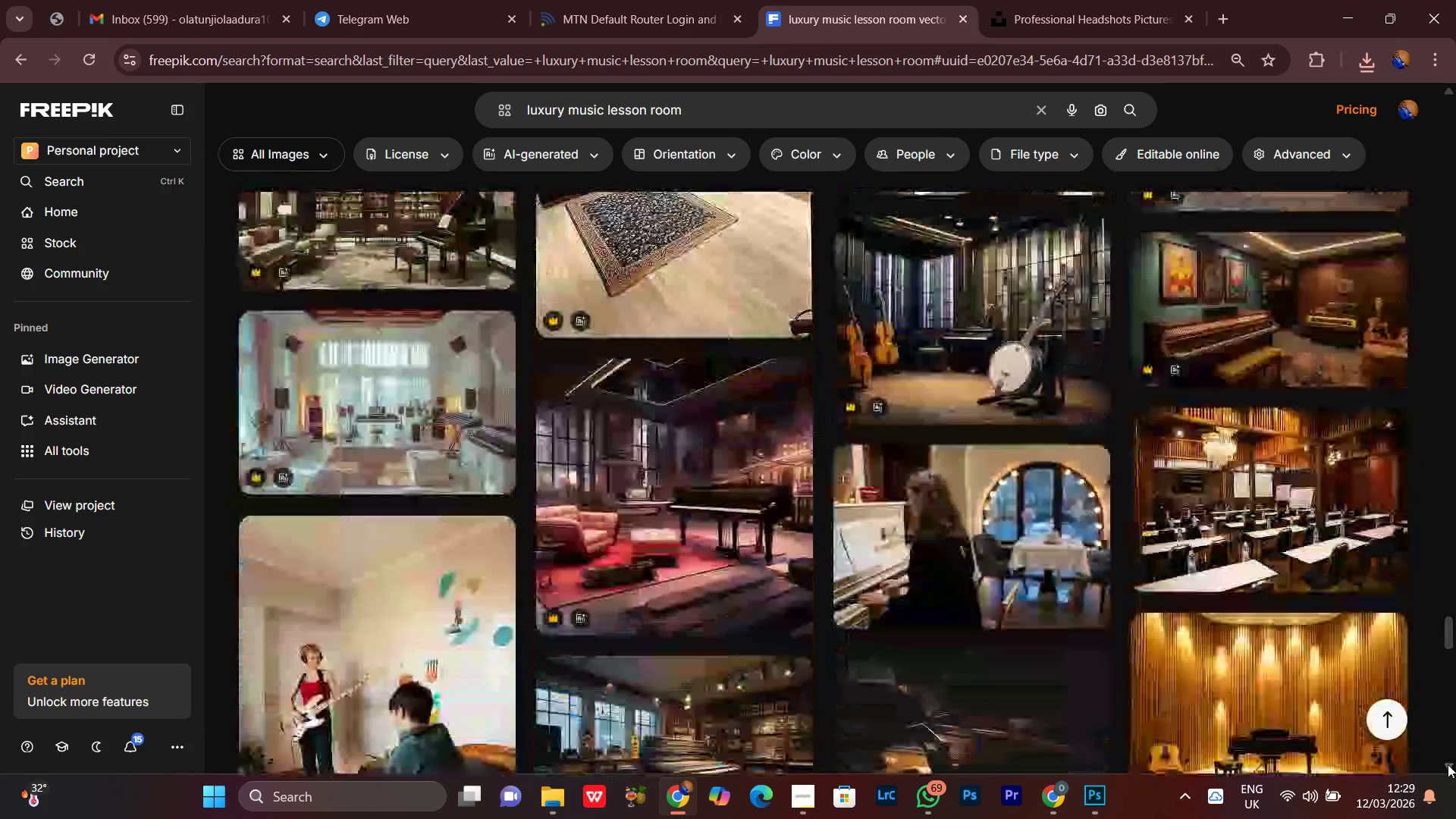 
left_click([1448, 764])
 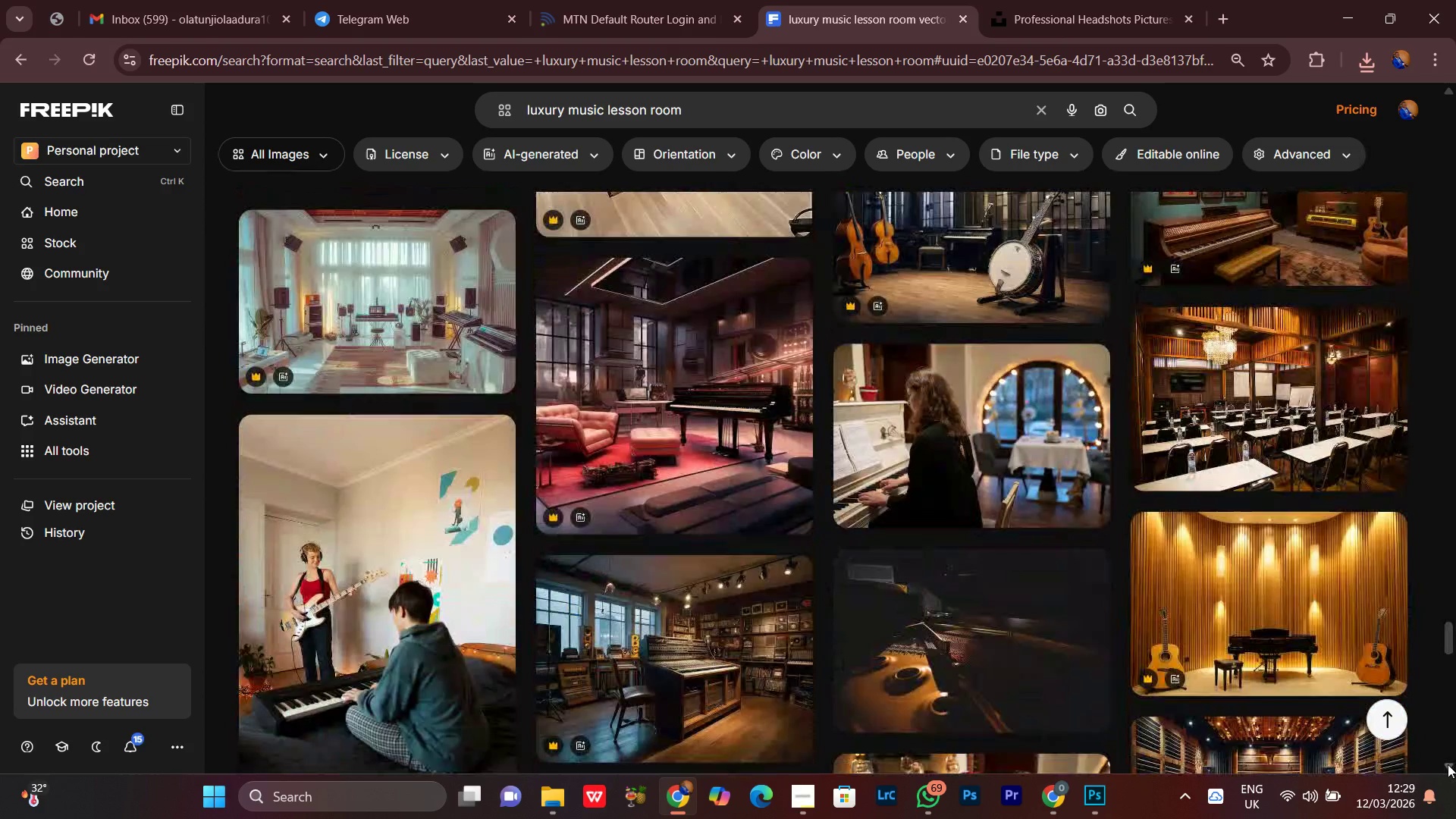 
double_click([1448, 764])
 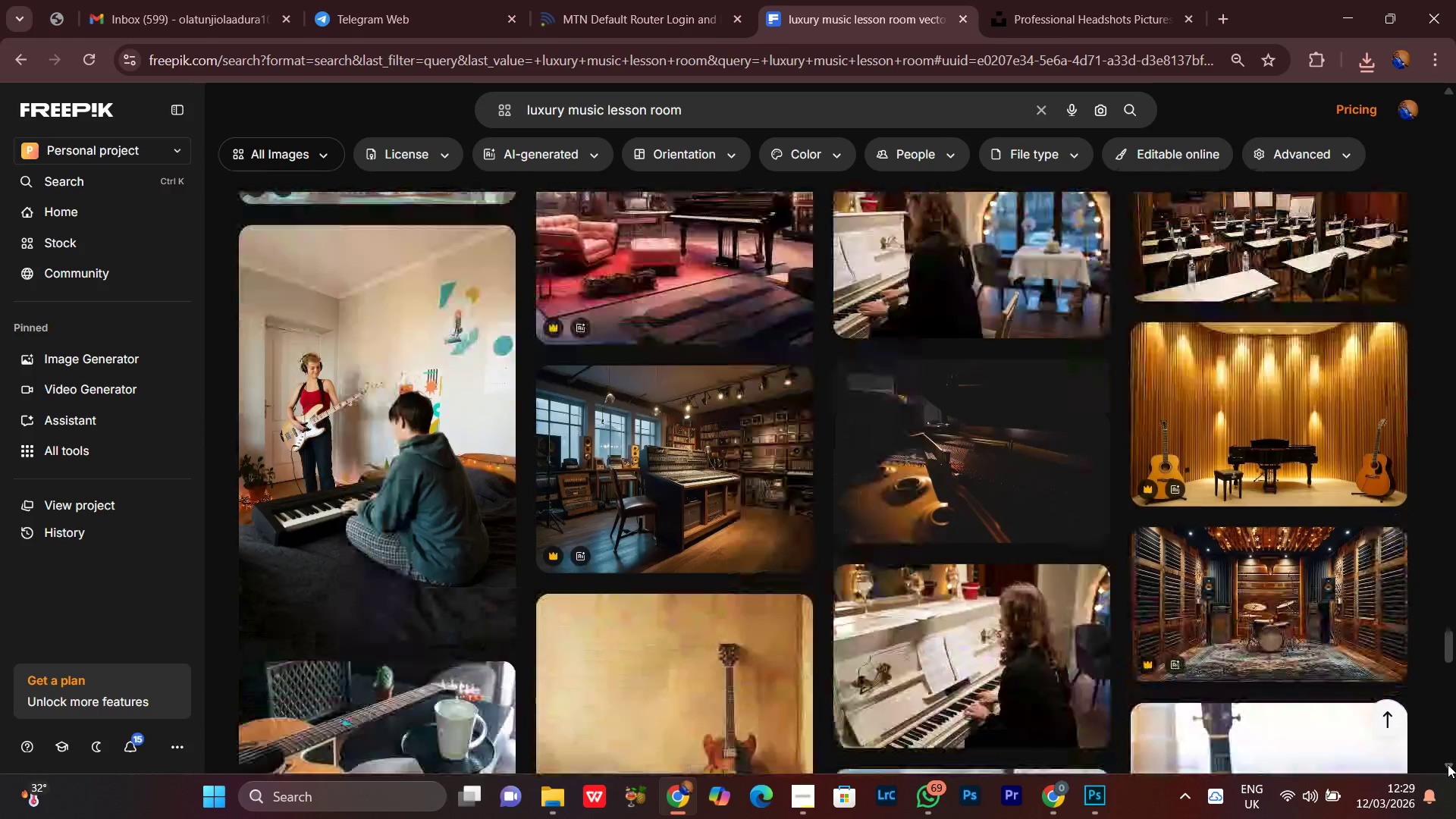 
triple_click([1448, 764])
 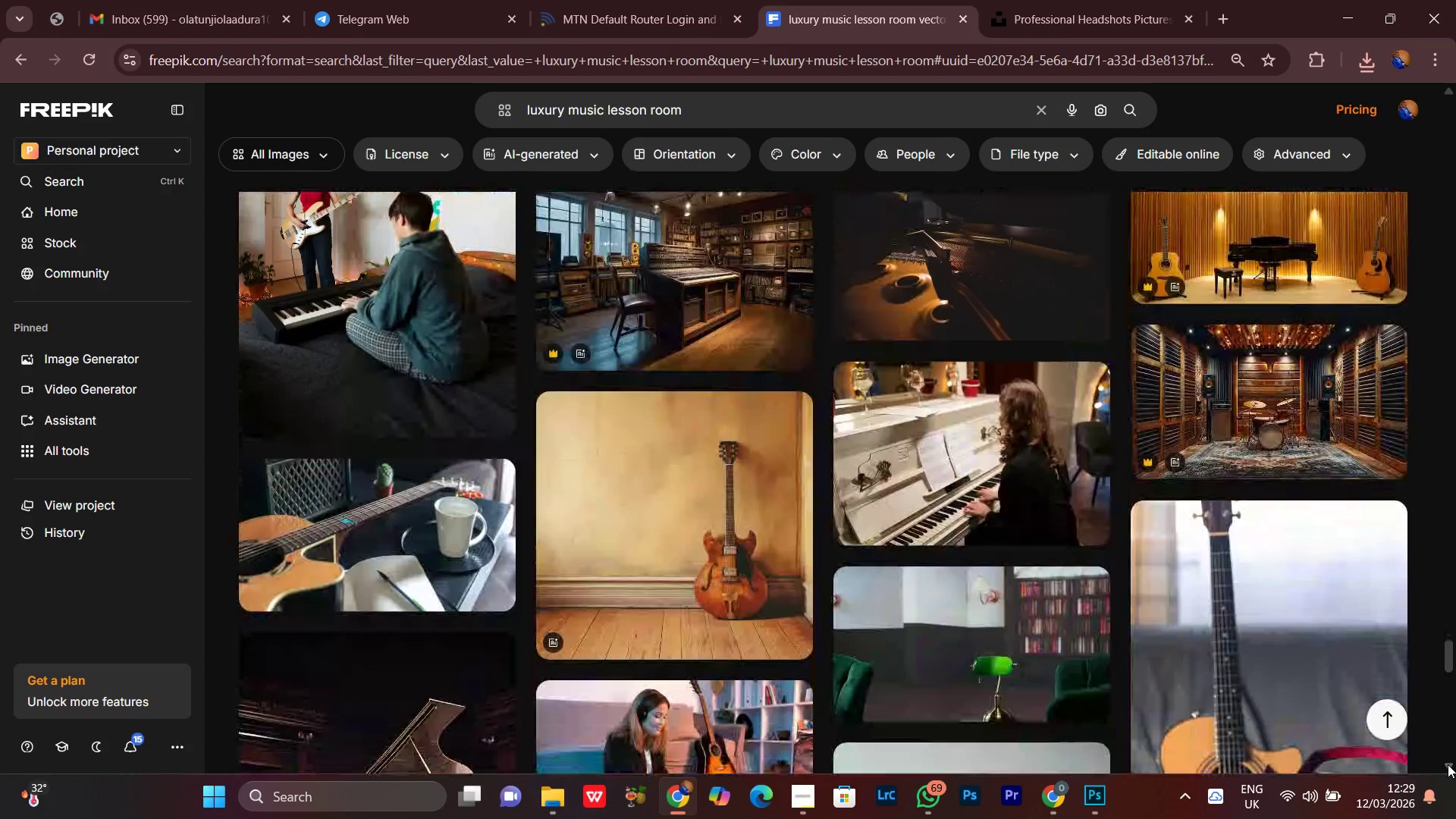 
double_click([1448, 764])
 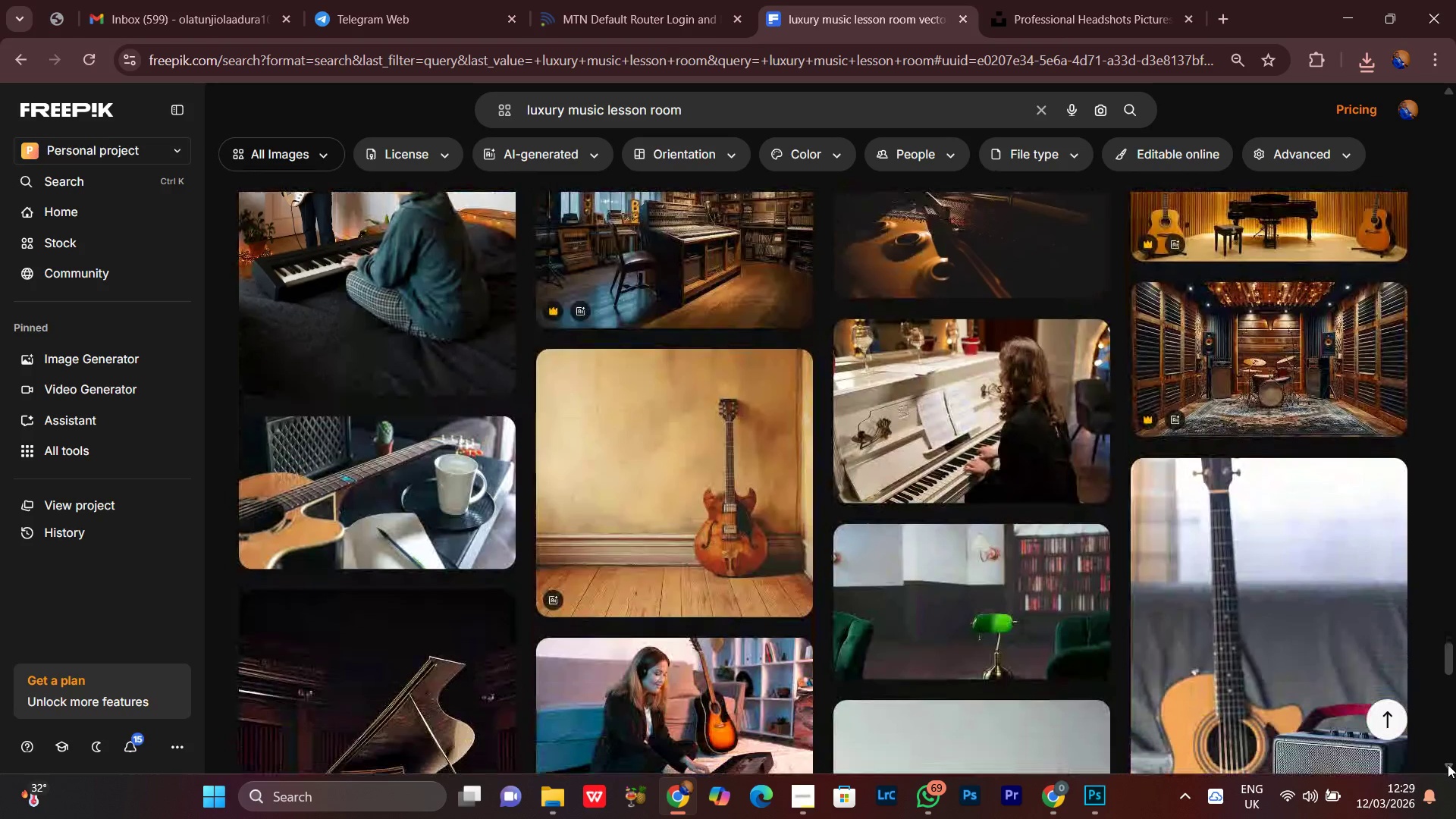 
triple_click([1448, 764])
 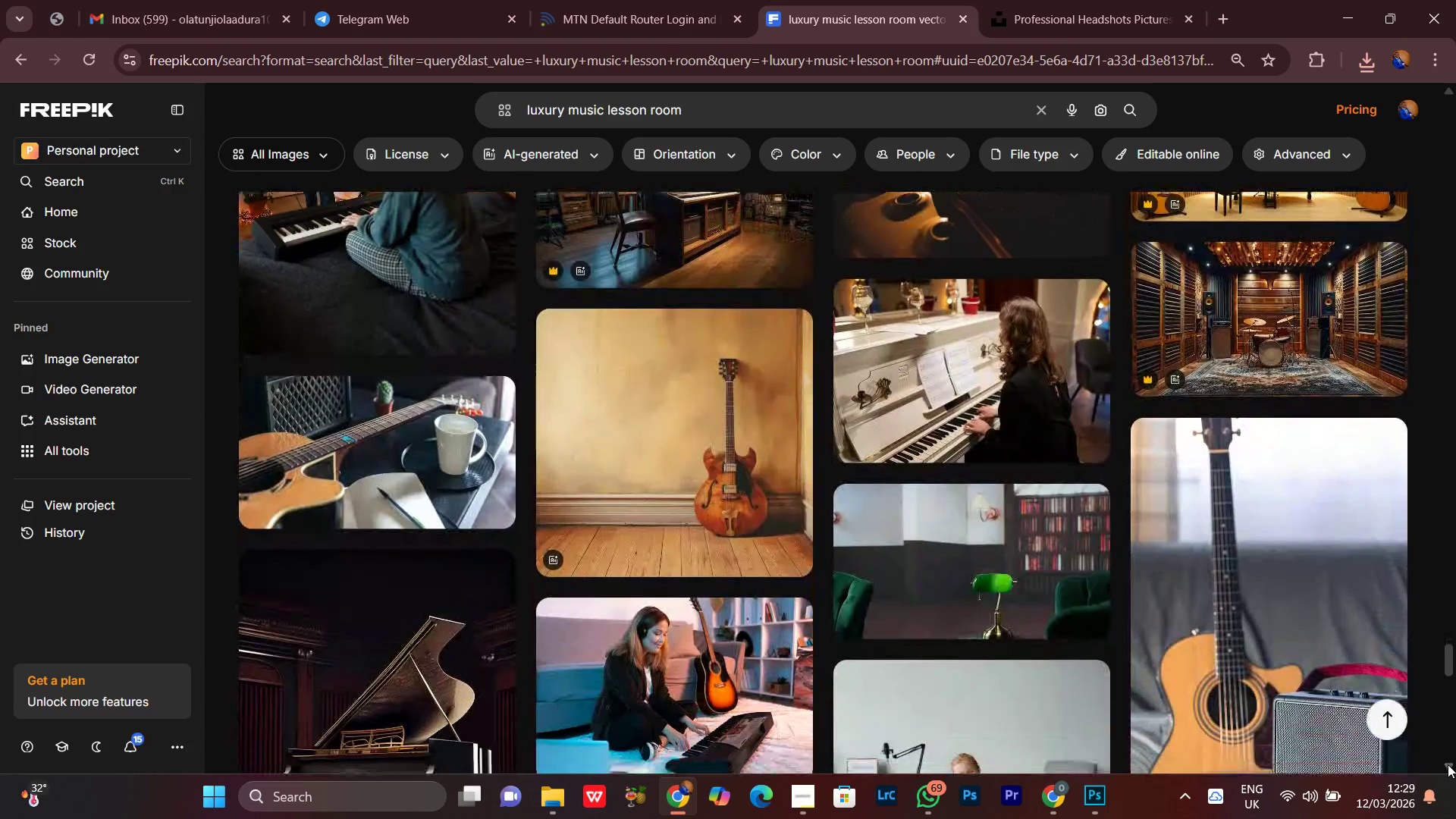 
triple_click([1448, 764])
 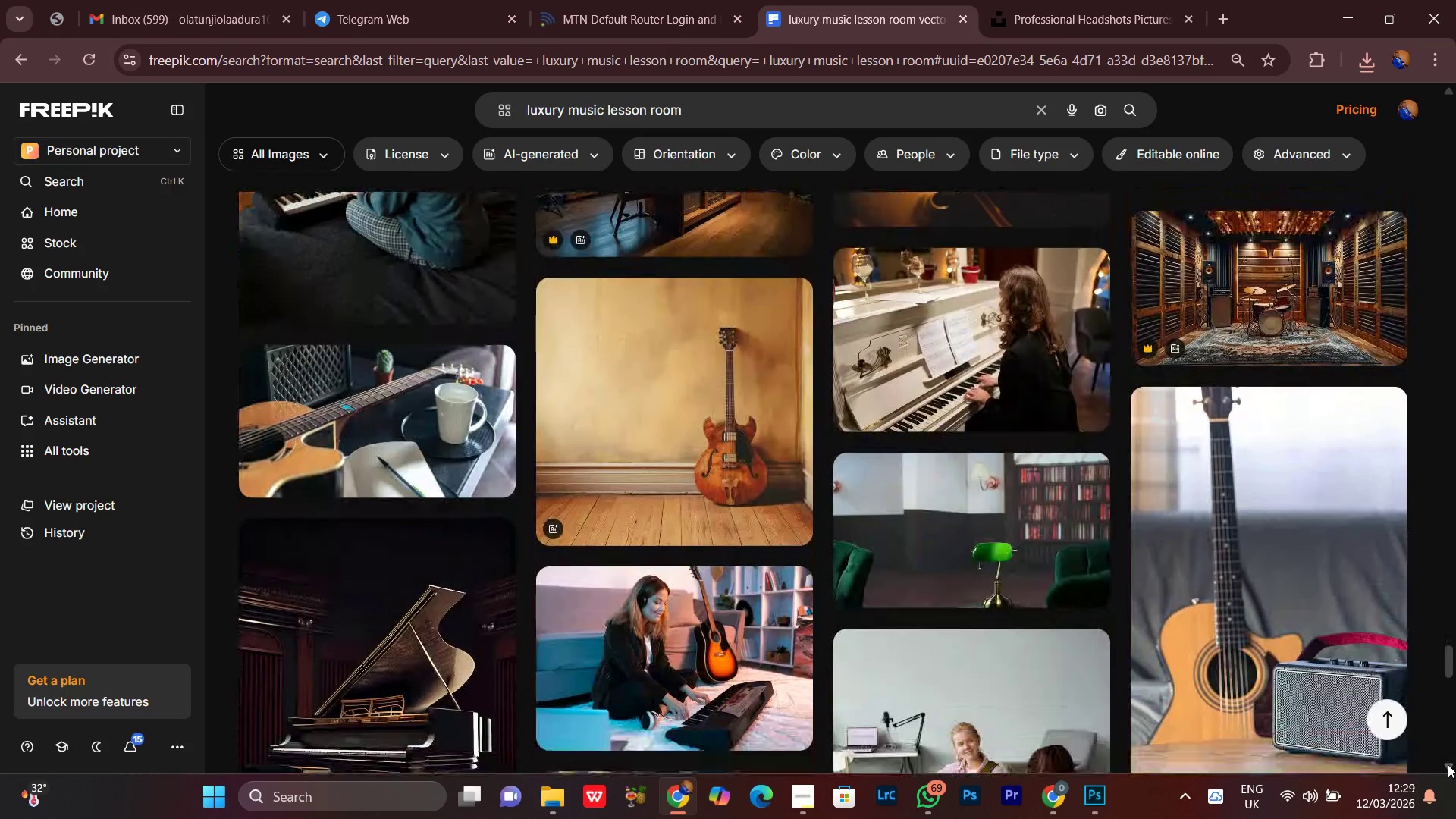 
triple_click([1448, 764])
 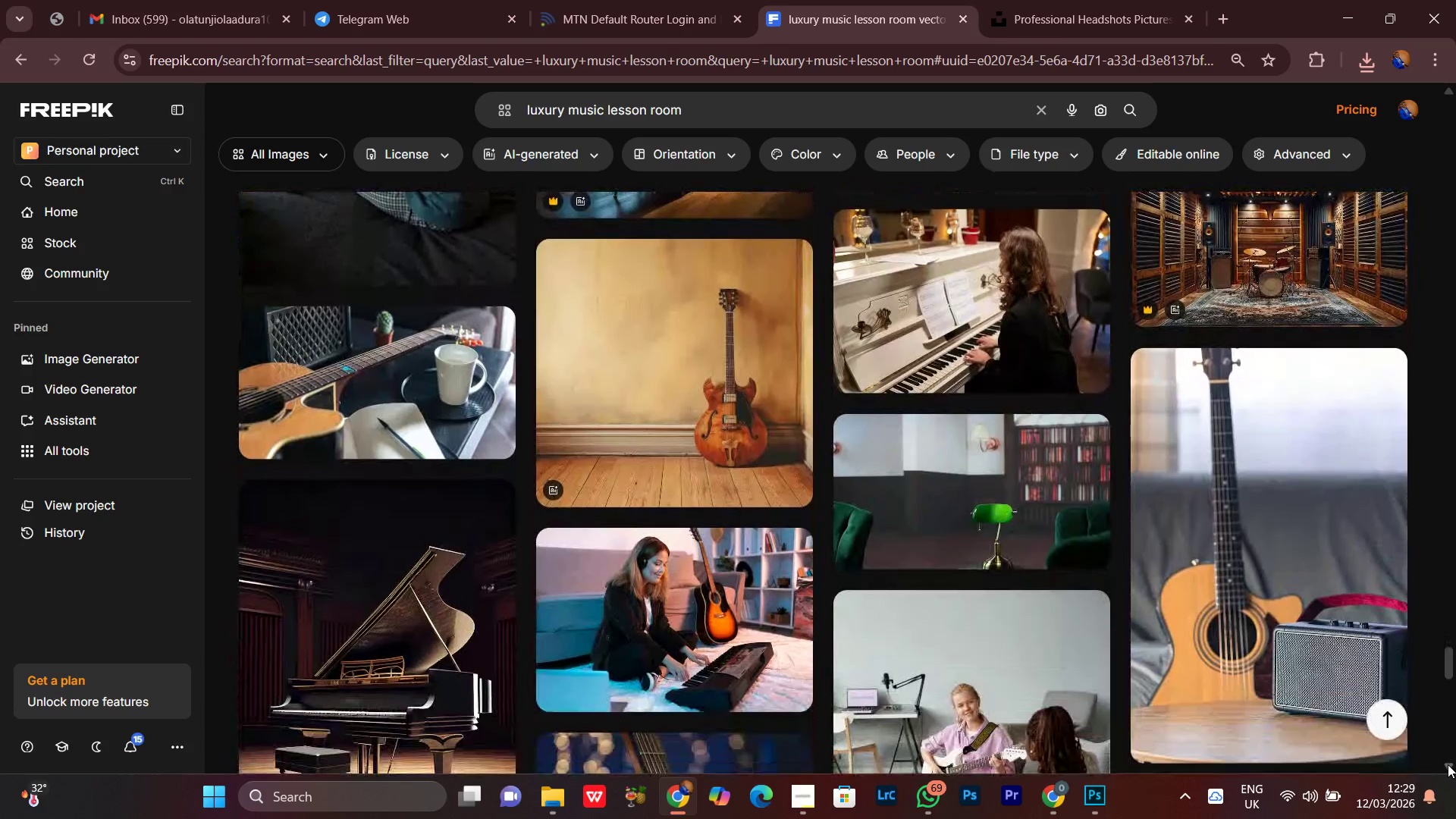 
triple_click([1448, 764])
 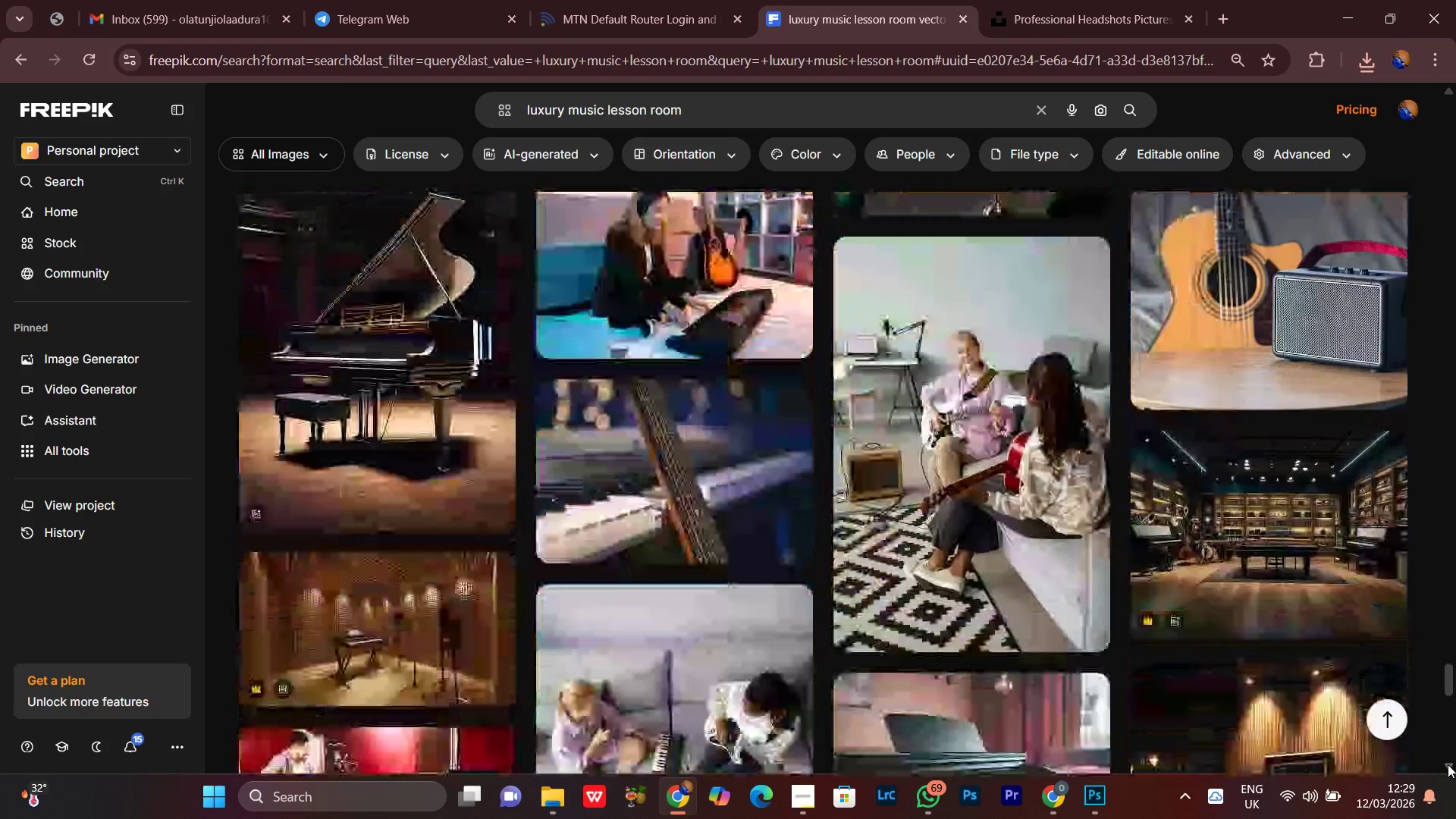 
triple_click([1448, 764])
 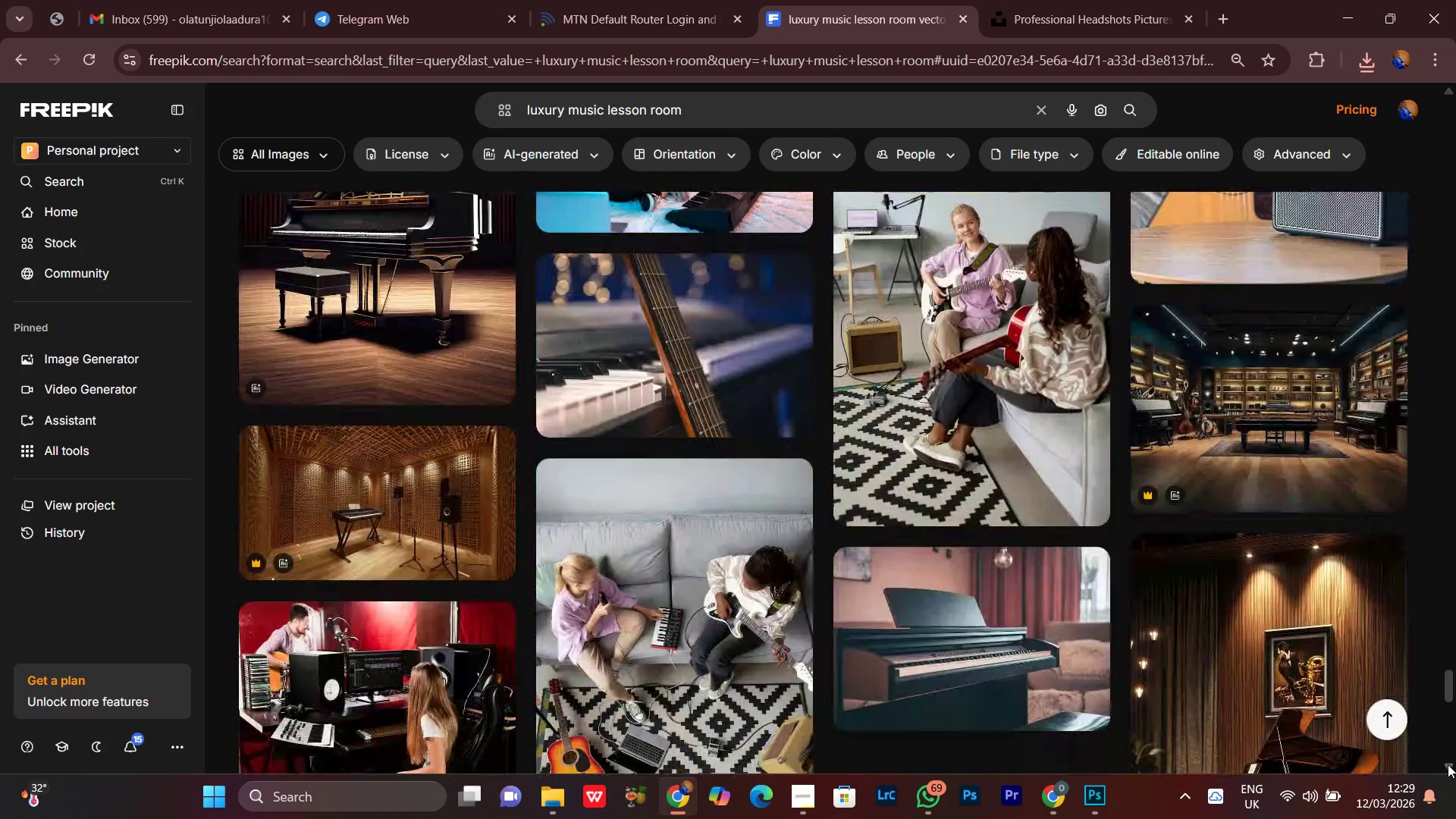 
left_click([1448, 764])
 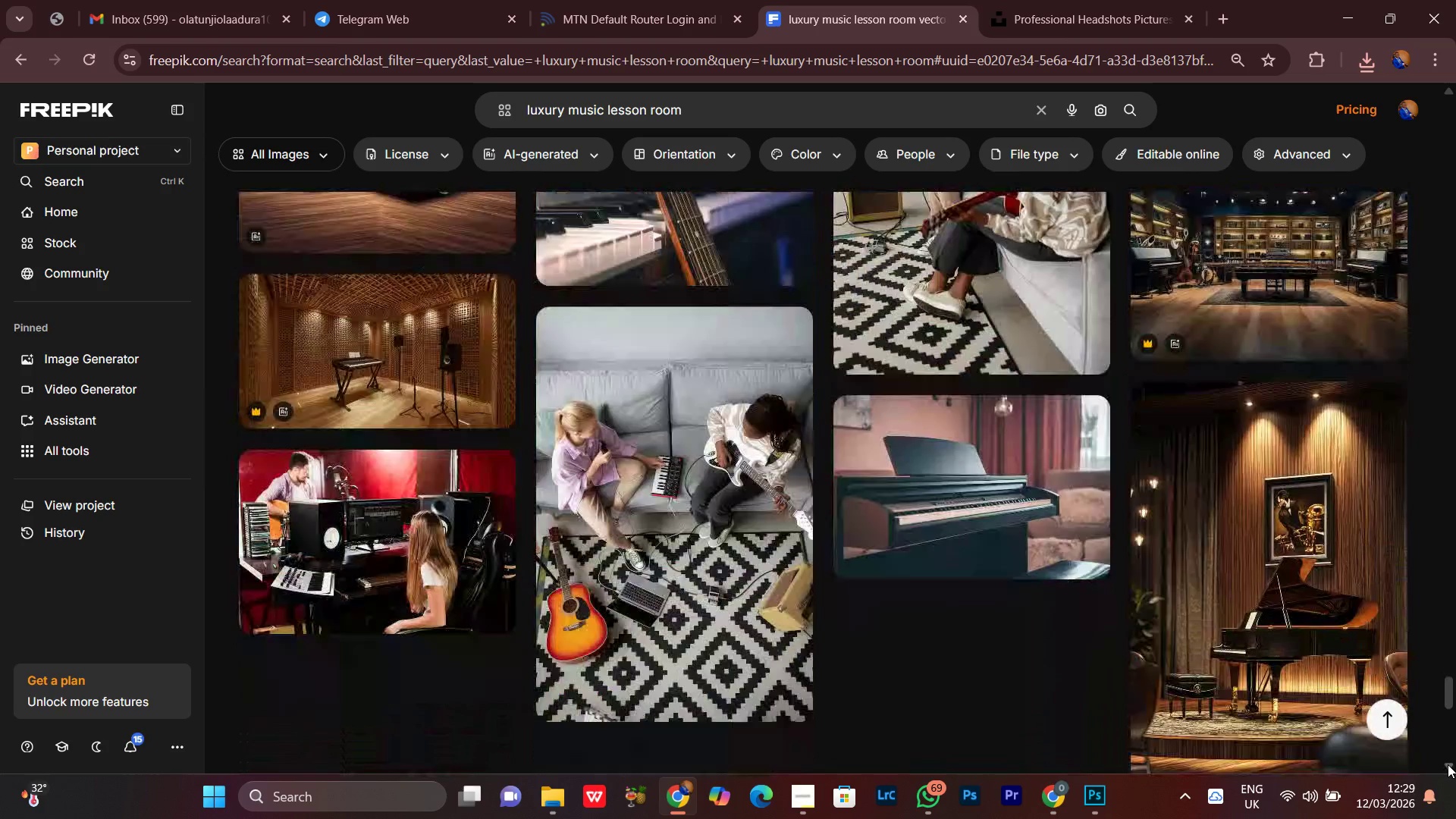 
left_click([1448, 764])
 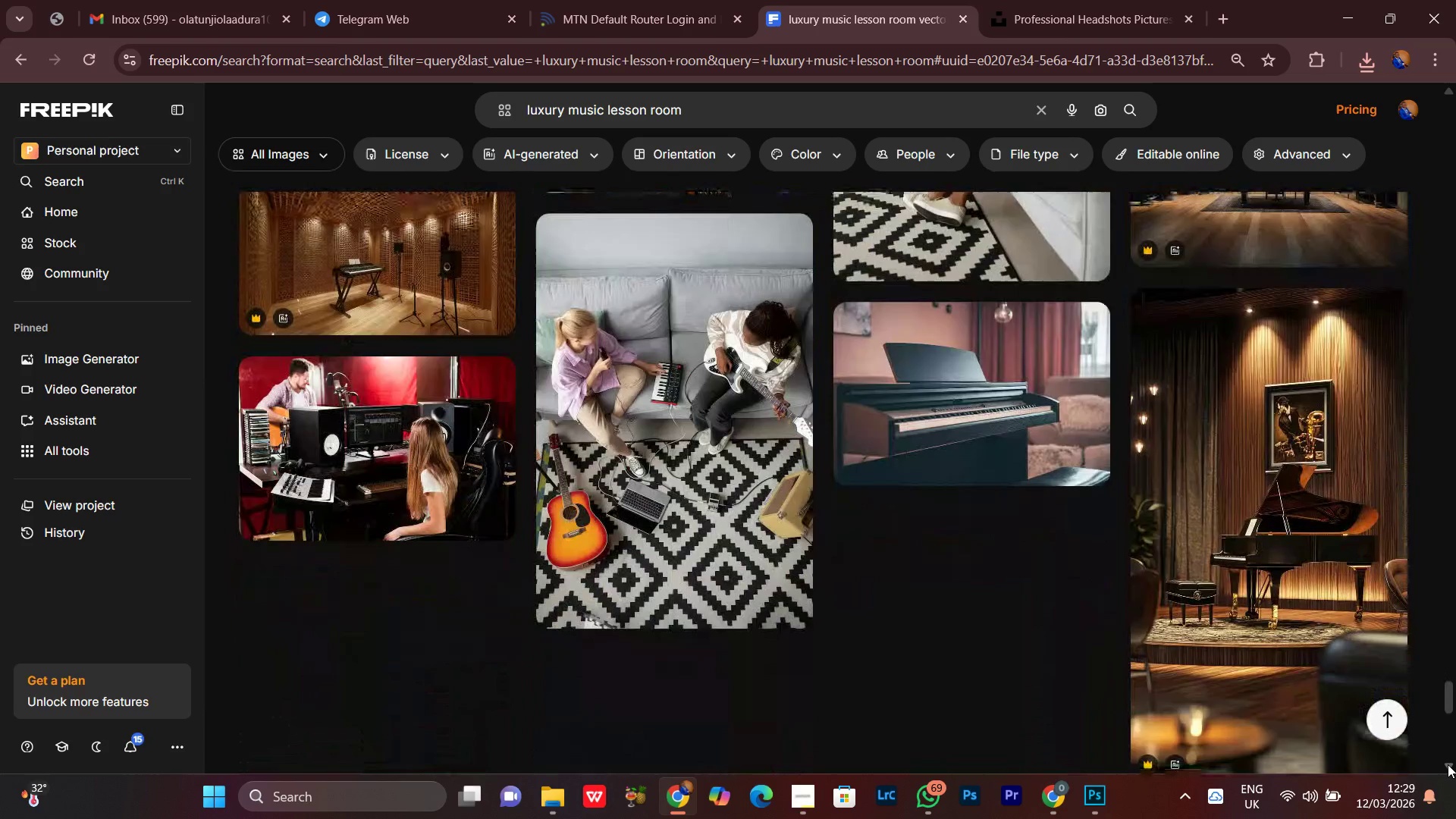 
left_click([1448, 764])
 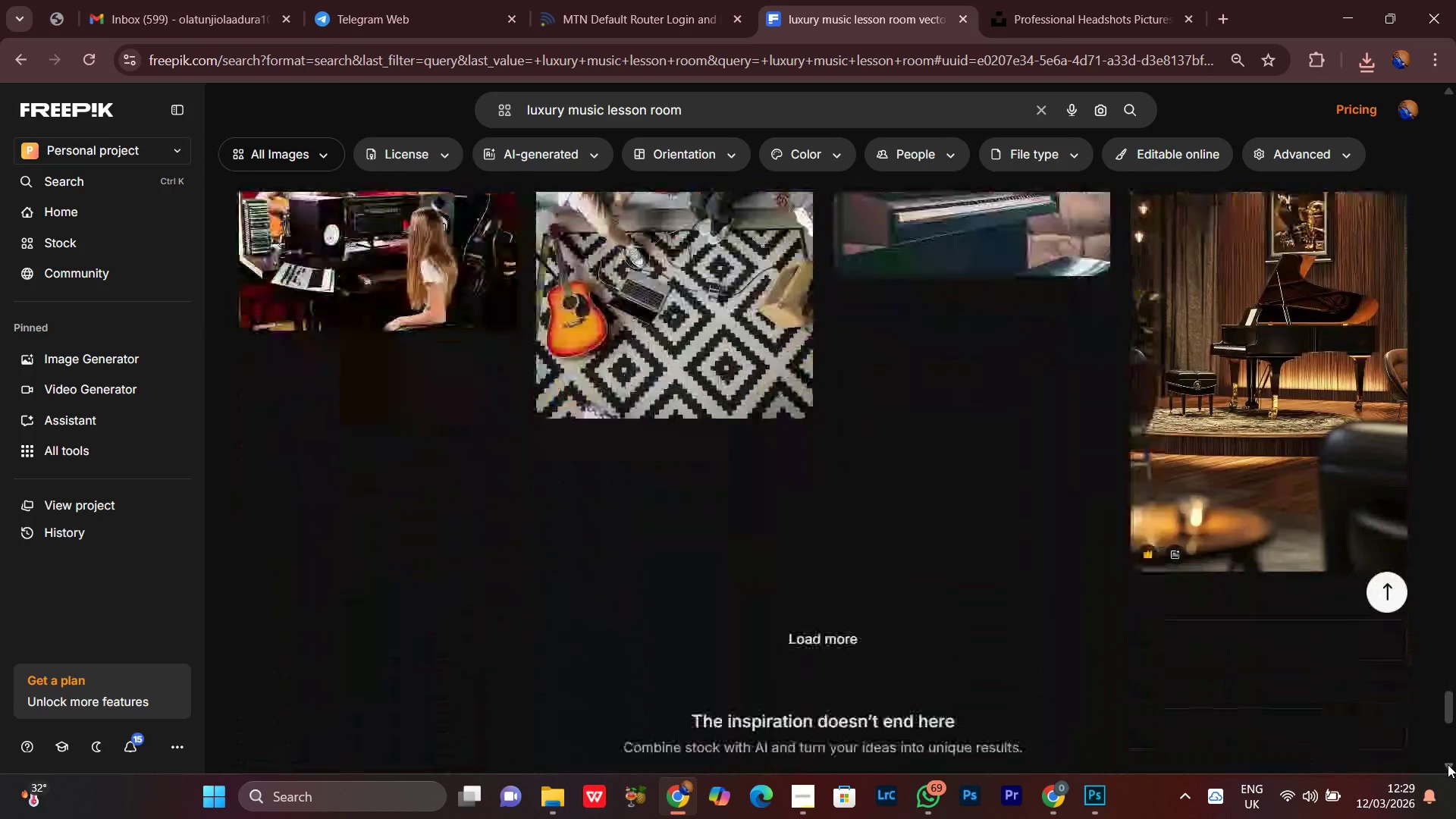 
double_click([1448, 764])
 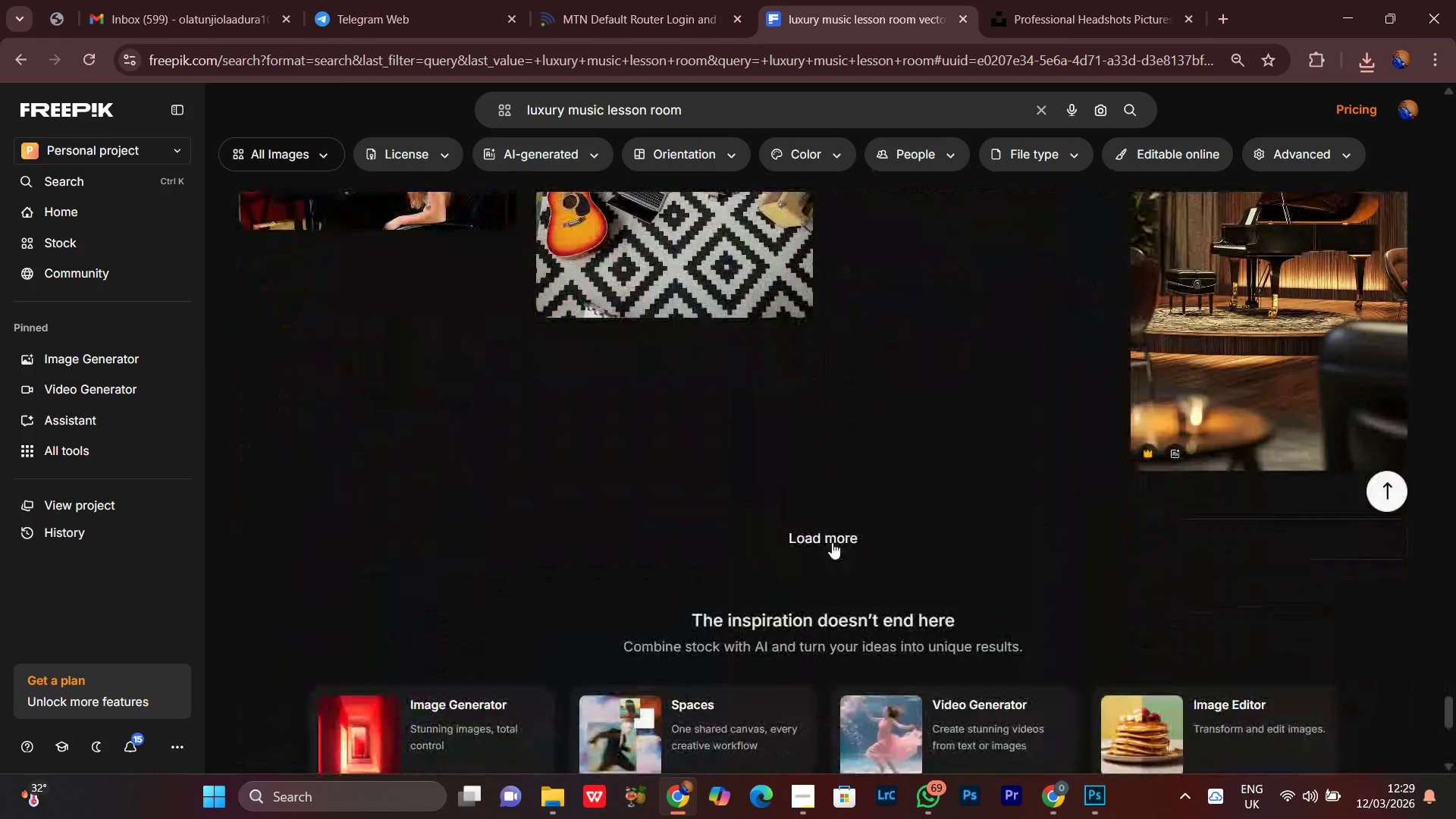 
left_click([825, 532])
 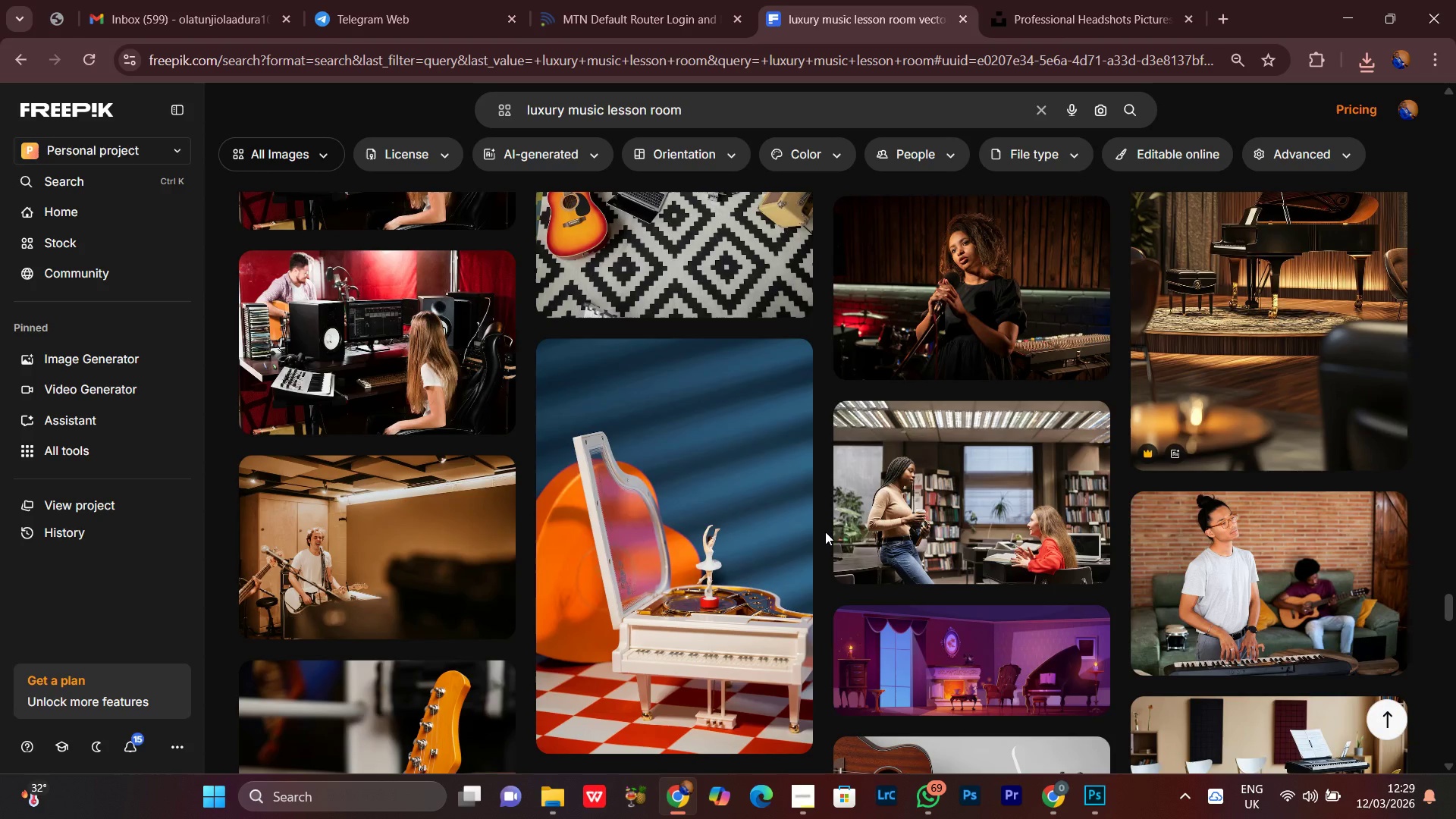 
wait(9.66)
 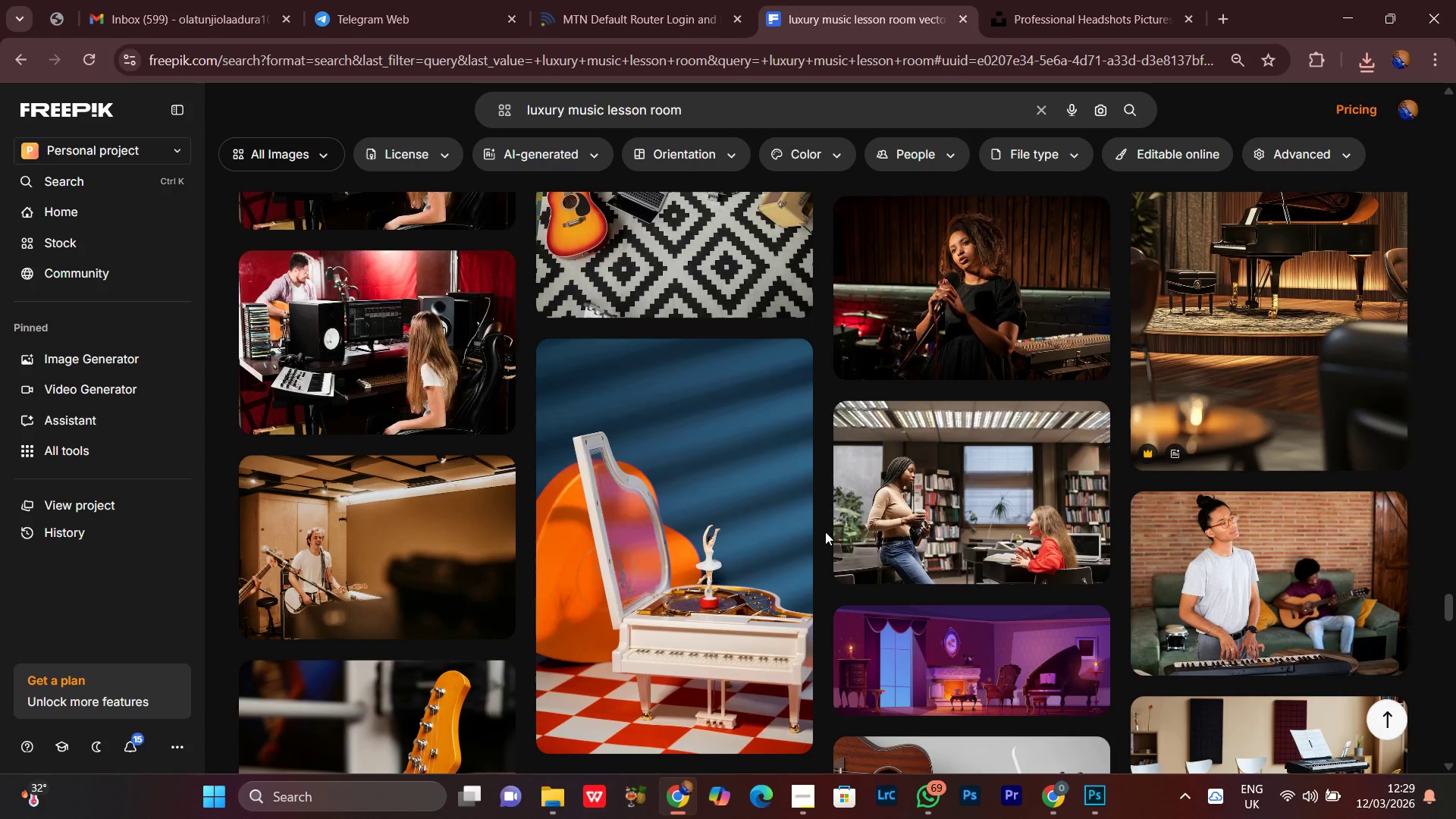 
double_click([1445, 769])
 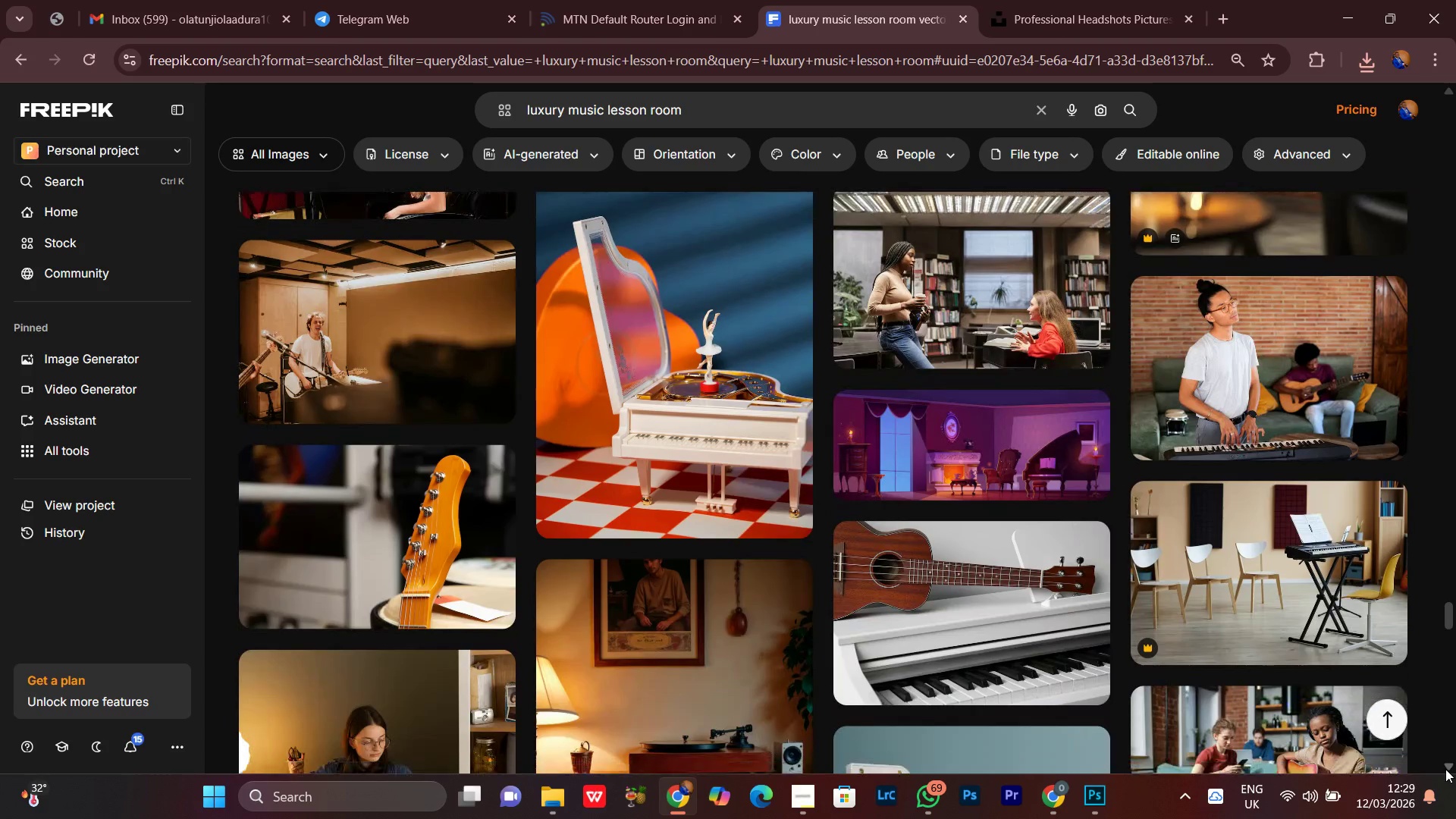 
double_click([1445, 769])
 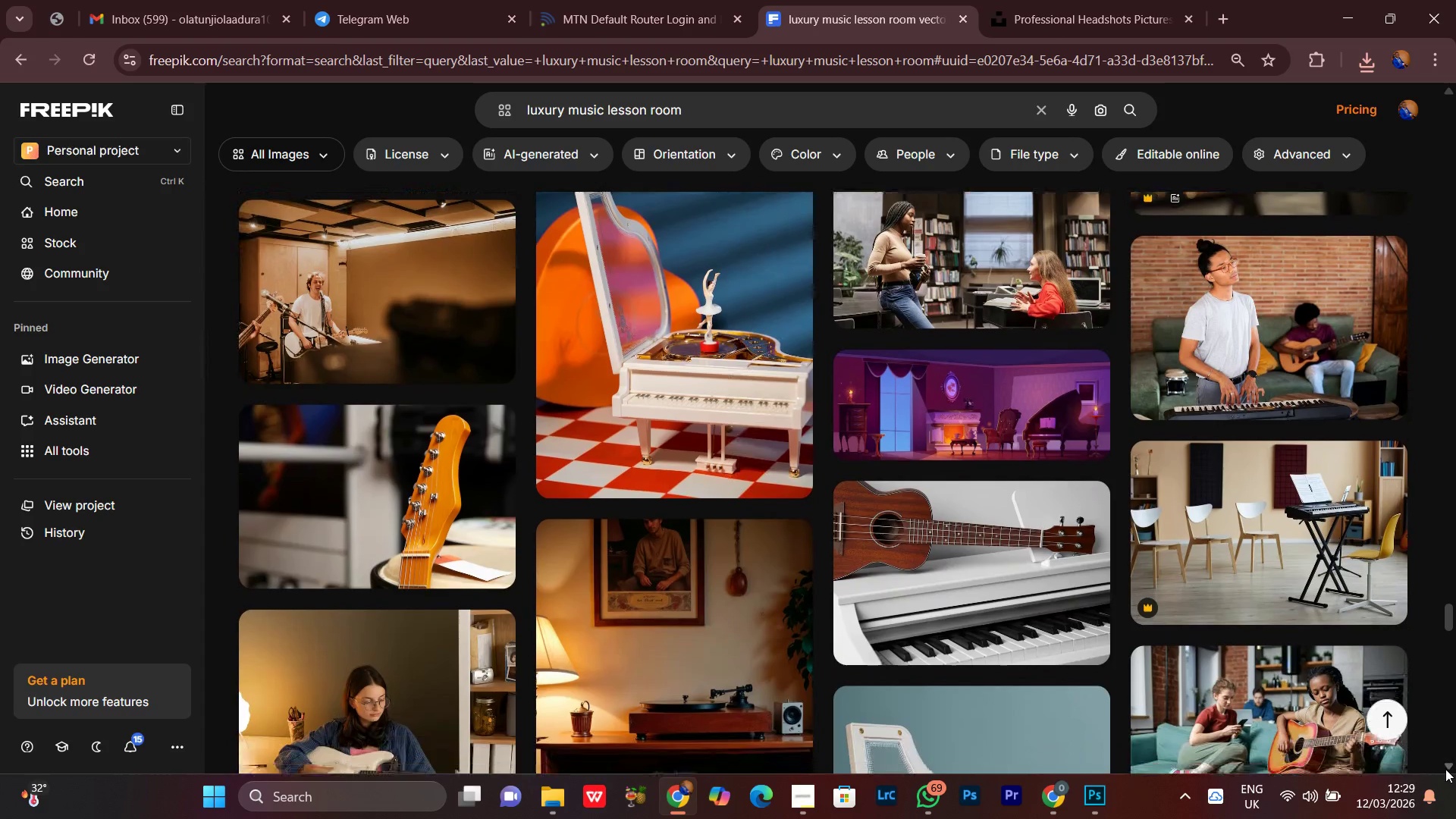 
triple_click([1445, 769])
 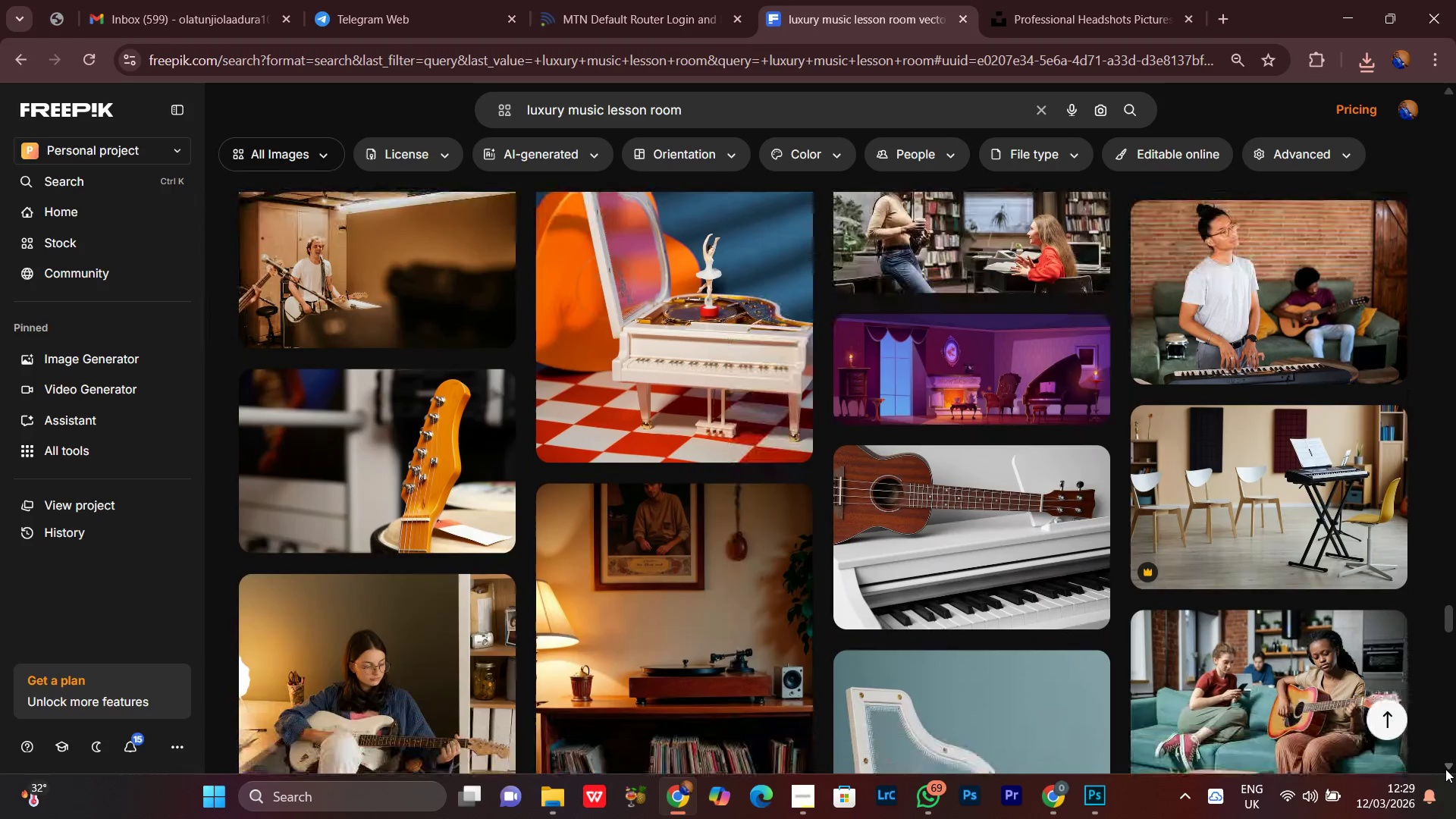 
triple_click([1445, 769])
 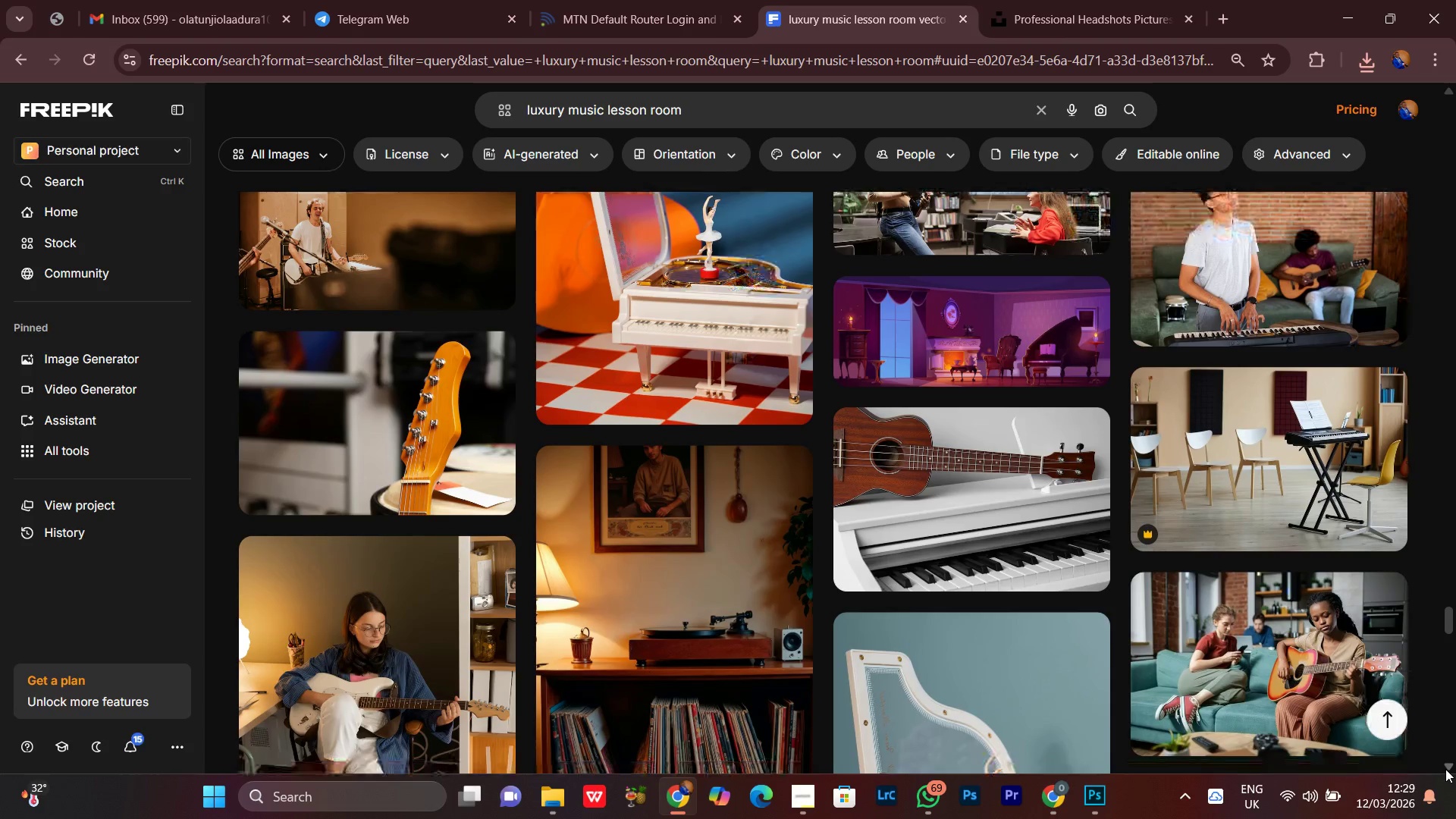 
triple_click([1445, 769])
 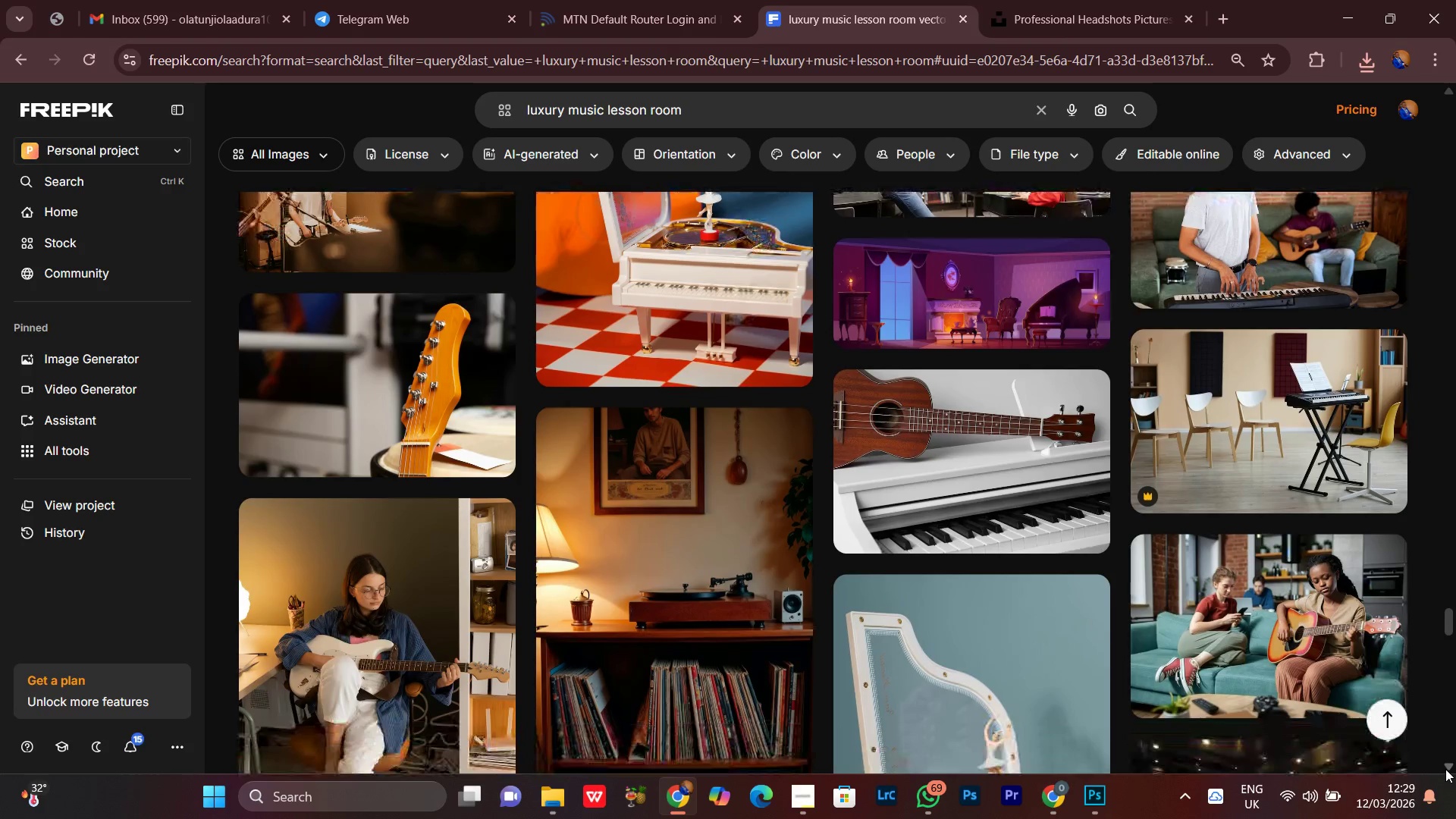 
triple_click([1445, 769])
 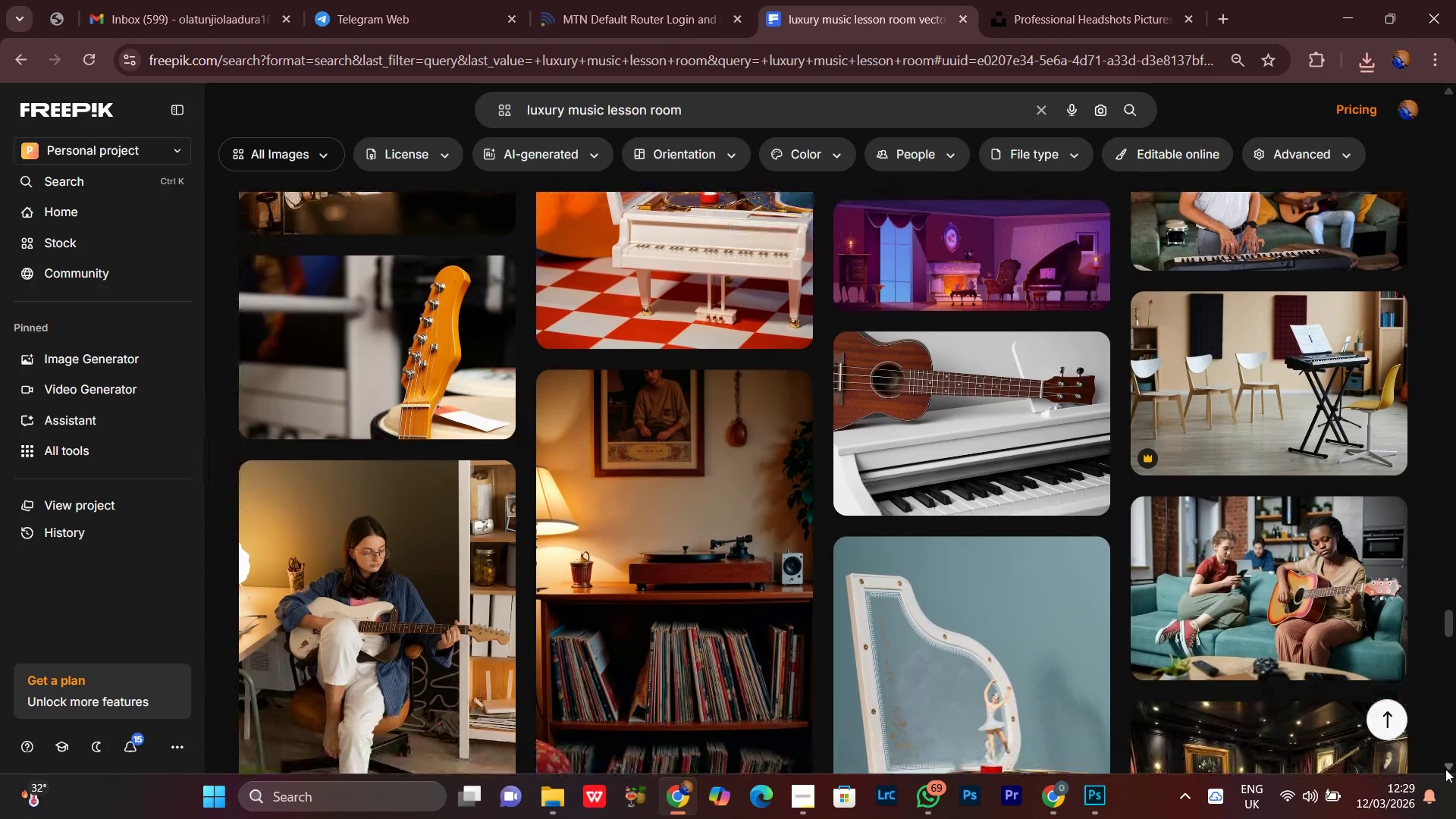 
triple_click([1445, 769])
 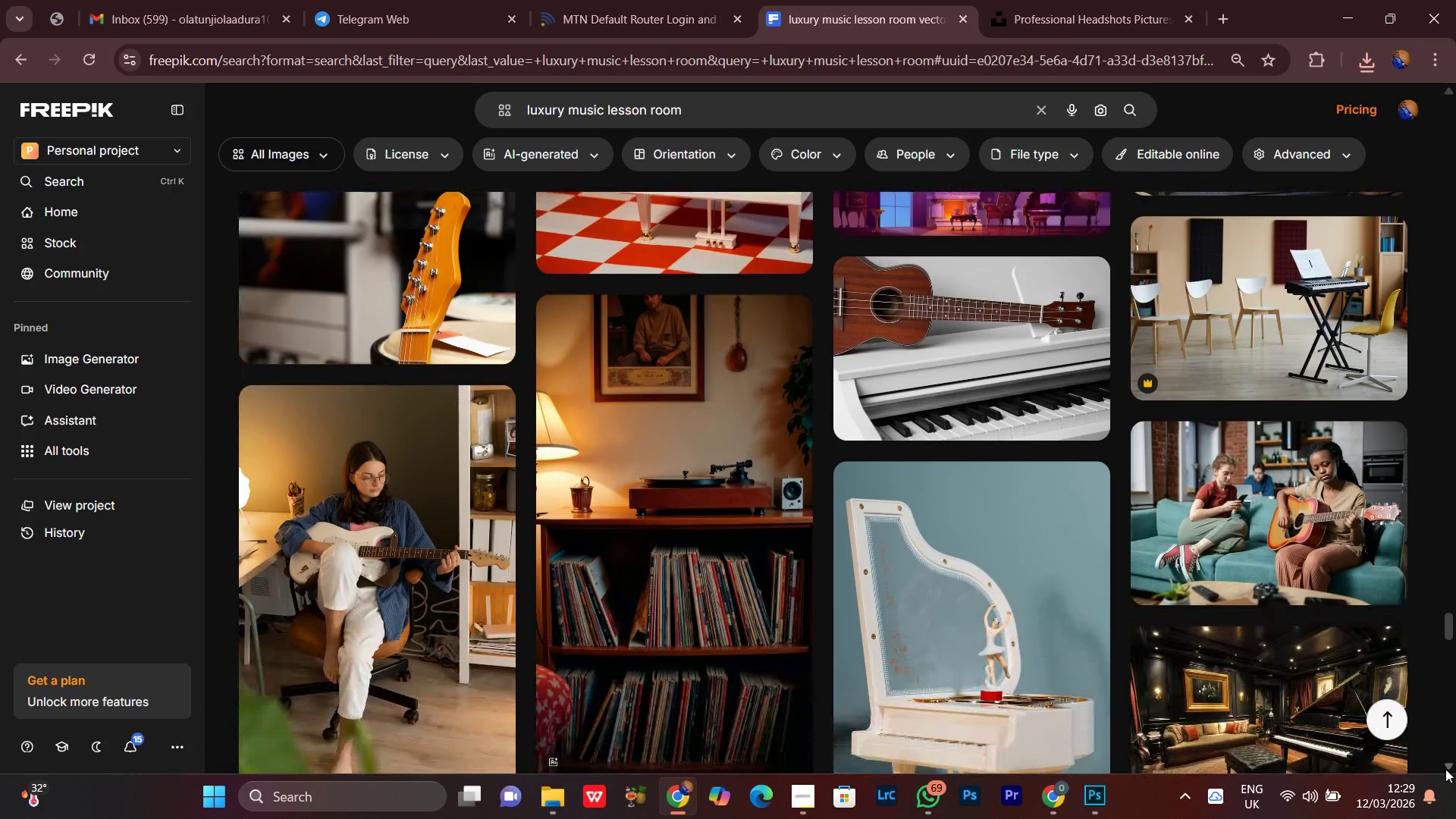 
double_click([1445, 769])
 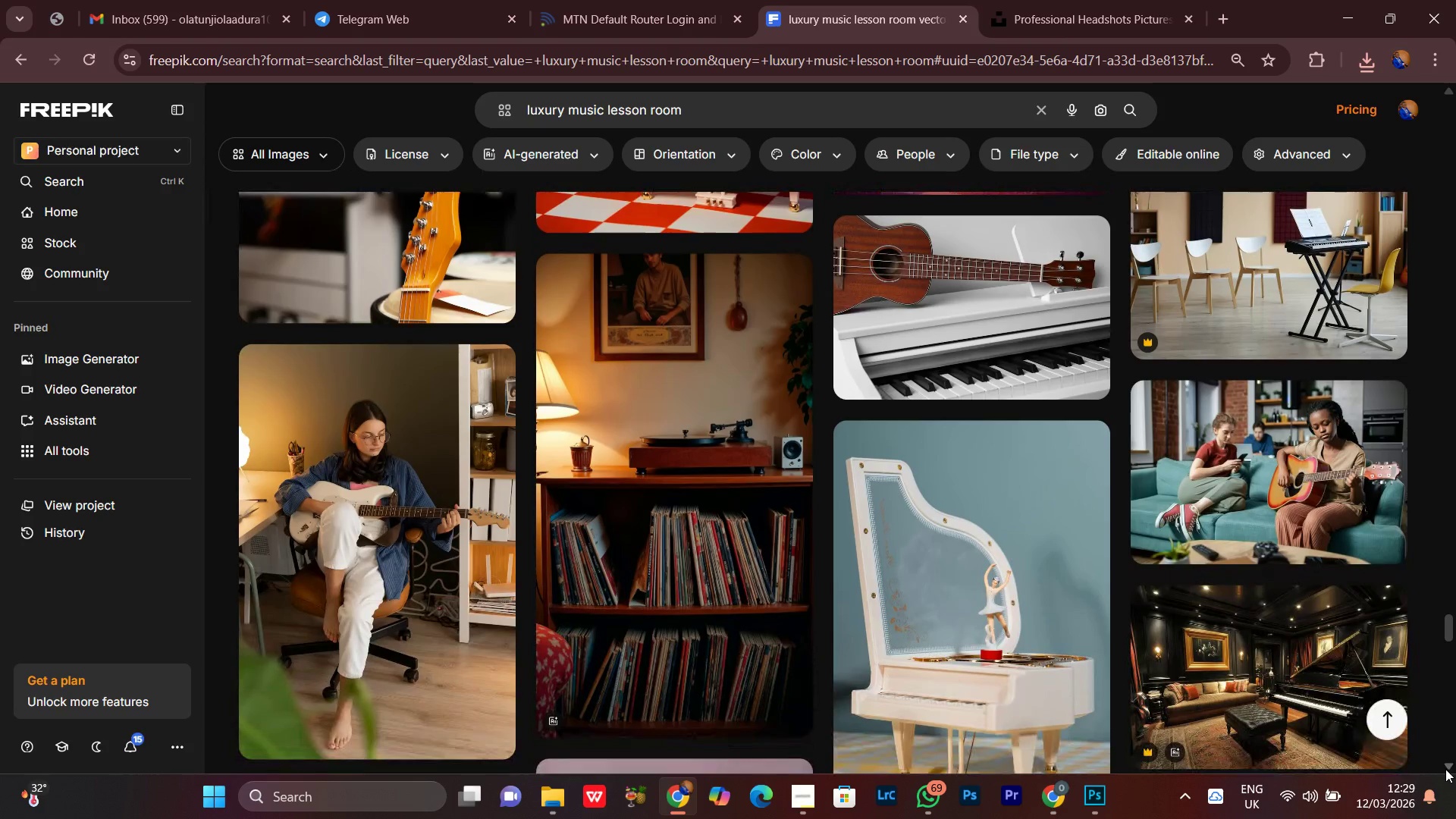 
double_click([1445, 769])
 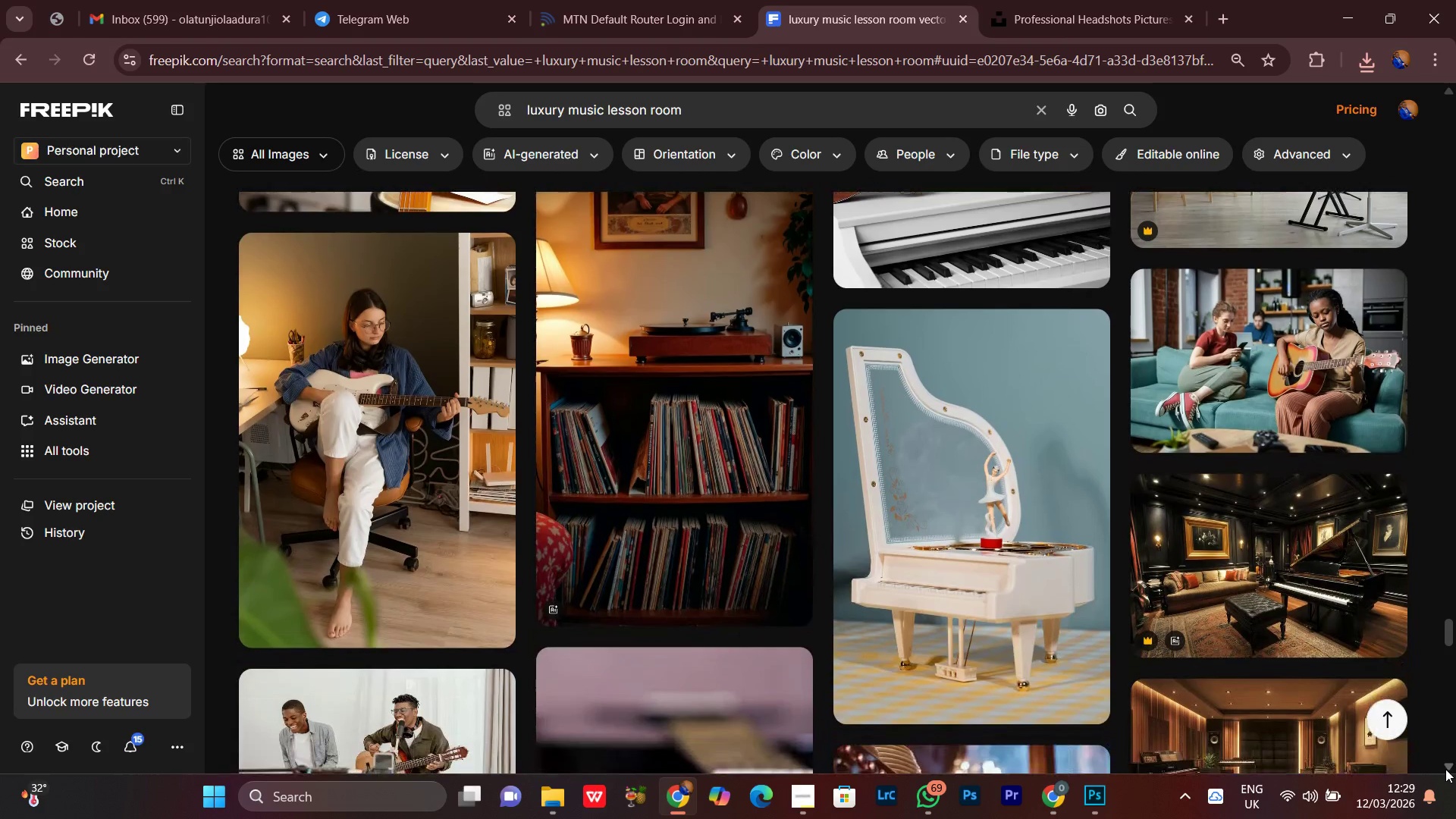 
double_click([1445, 769])
 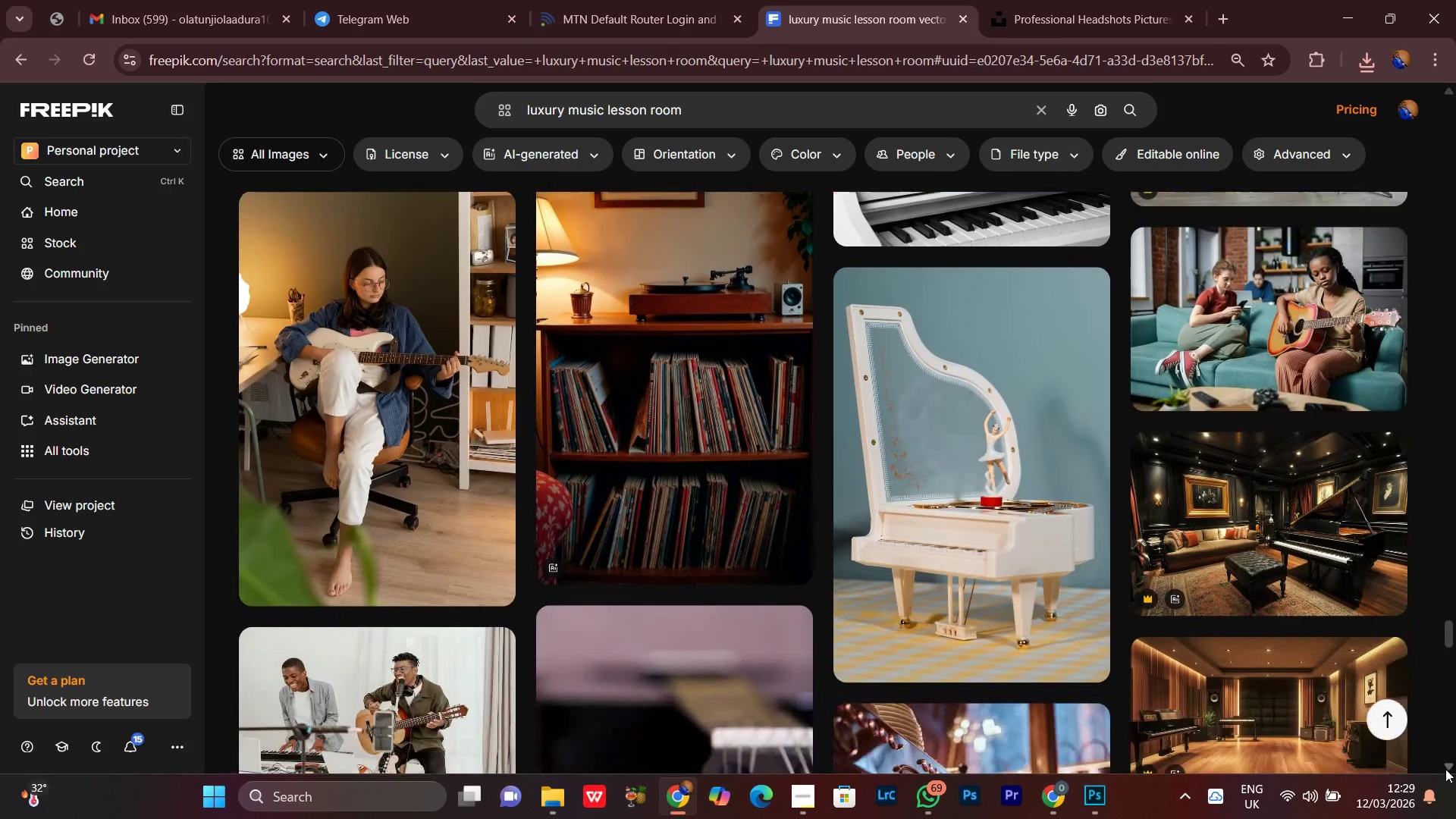 
triple_click([1445, 769])
 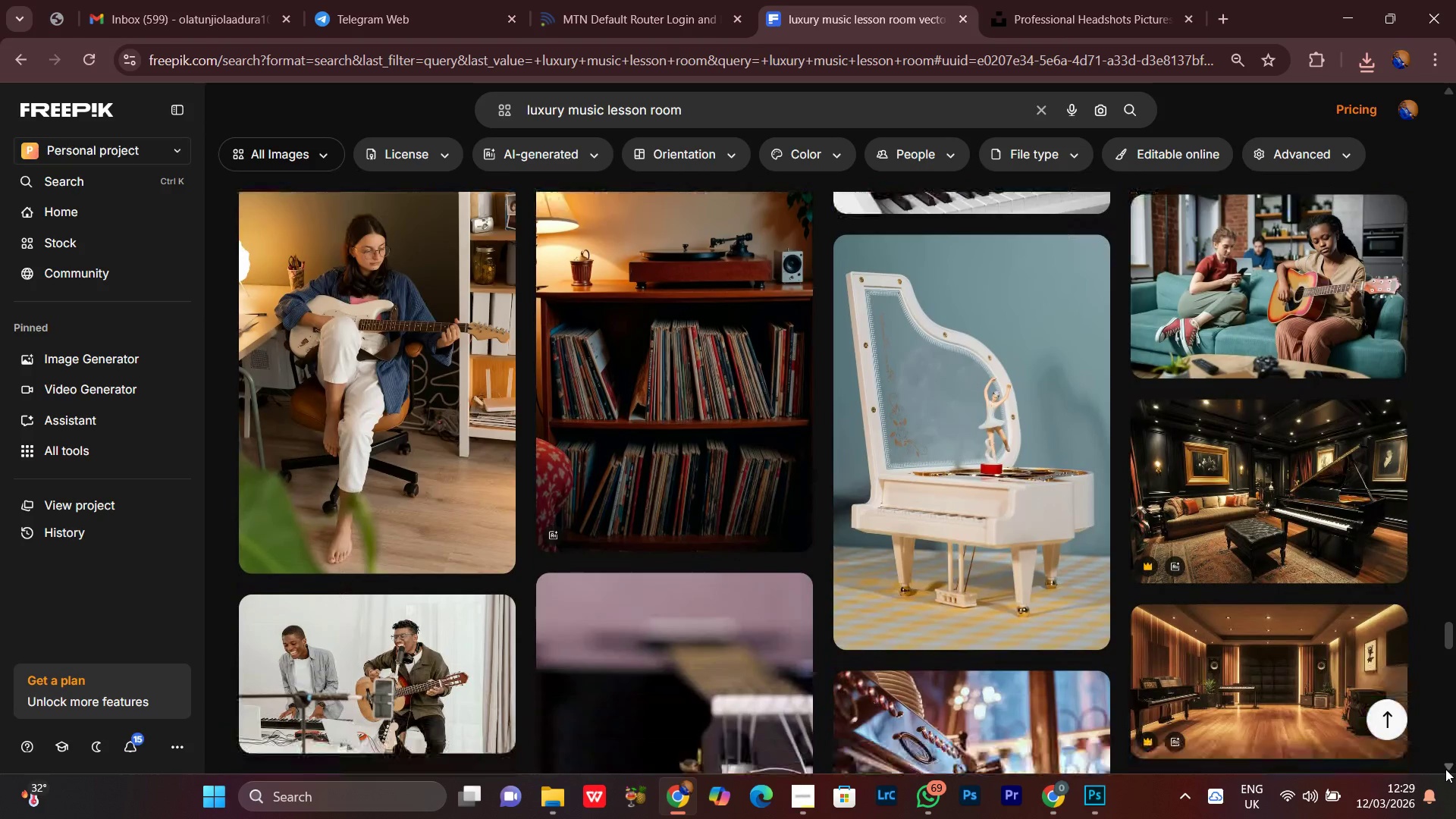 
triple_click([1445, 769])
 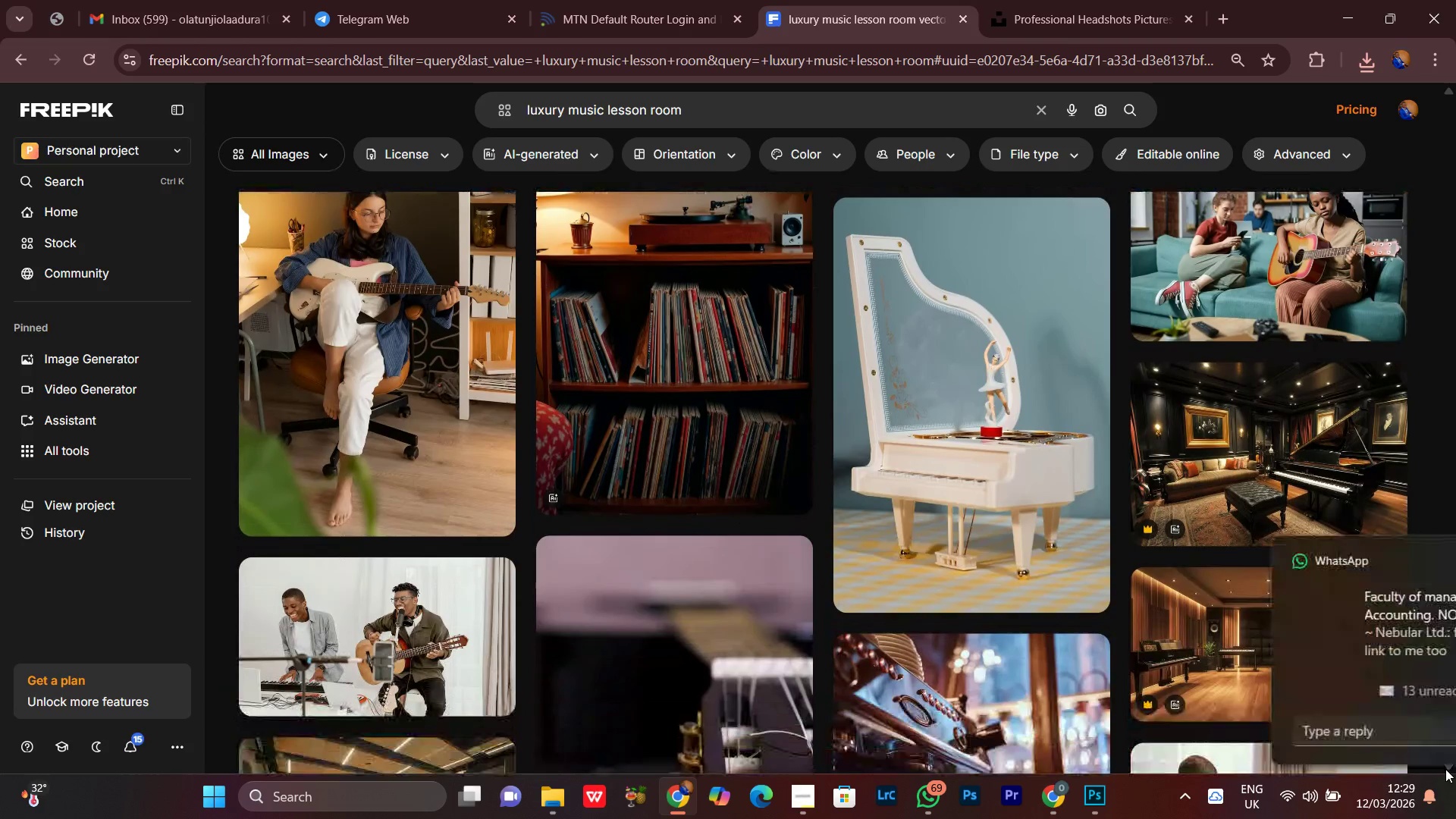 
triple_click([1445, 769])
 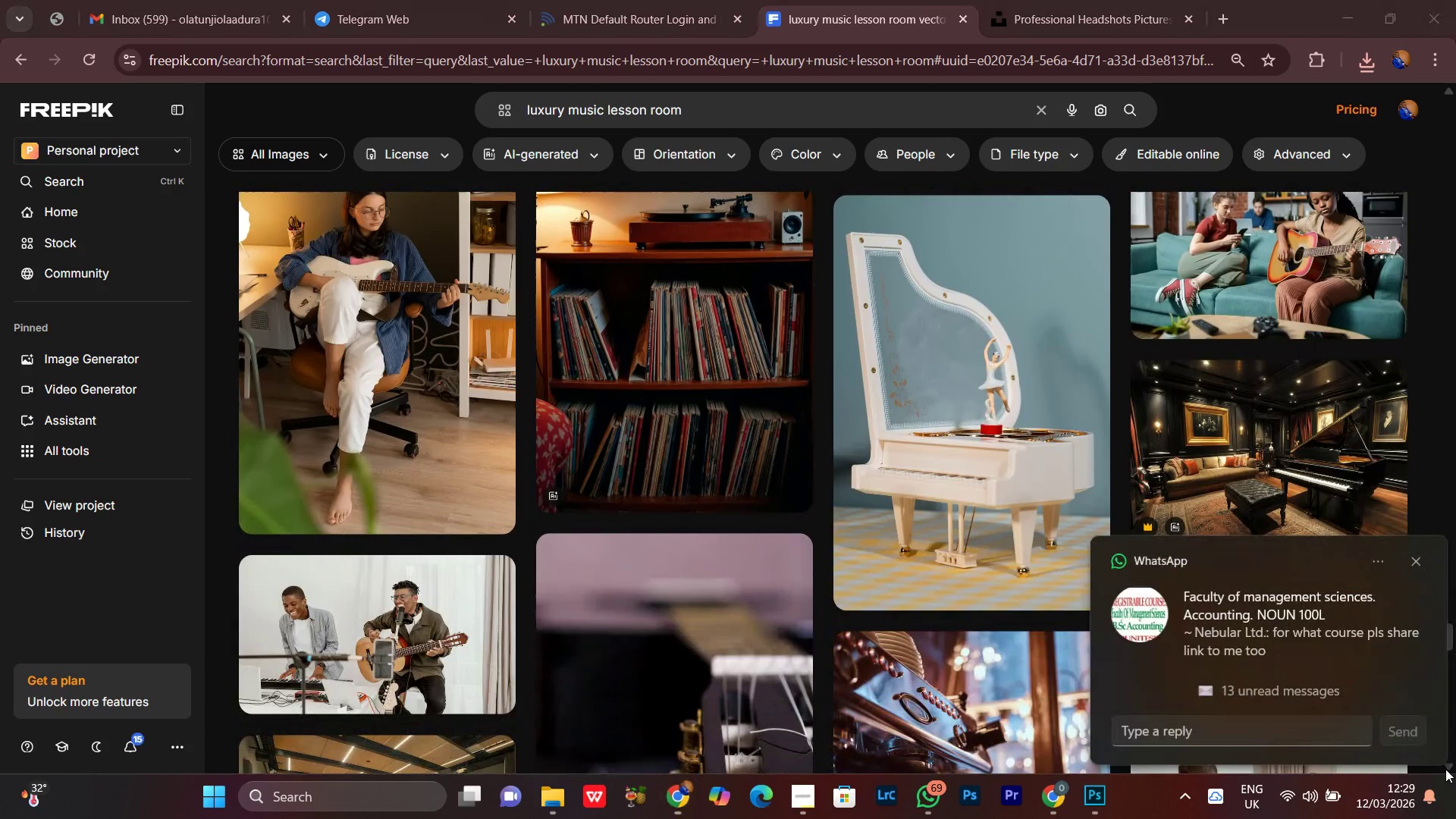 
triple_click([1445, 769])
 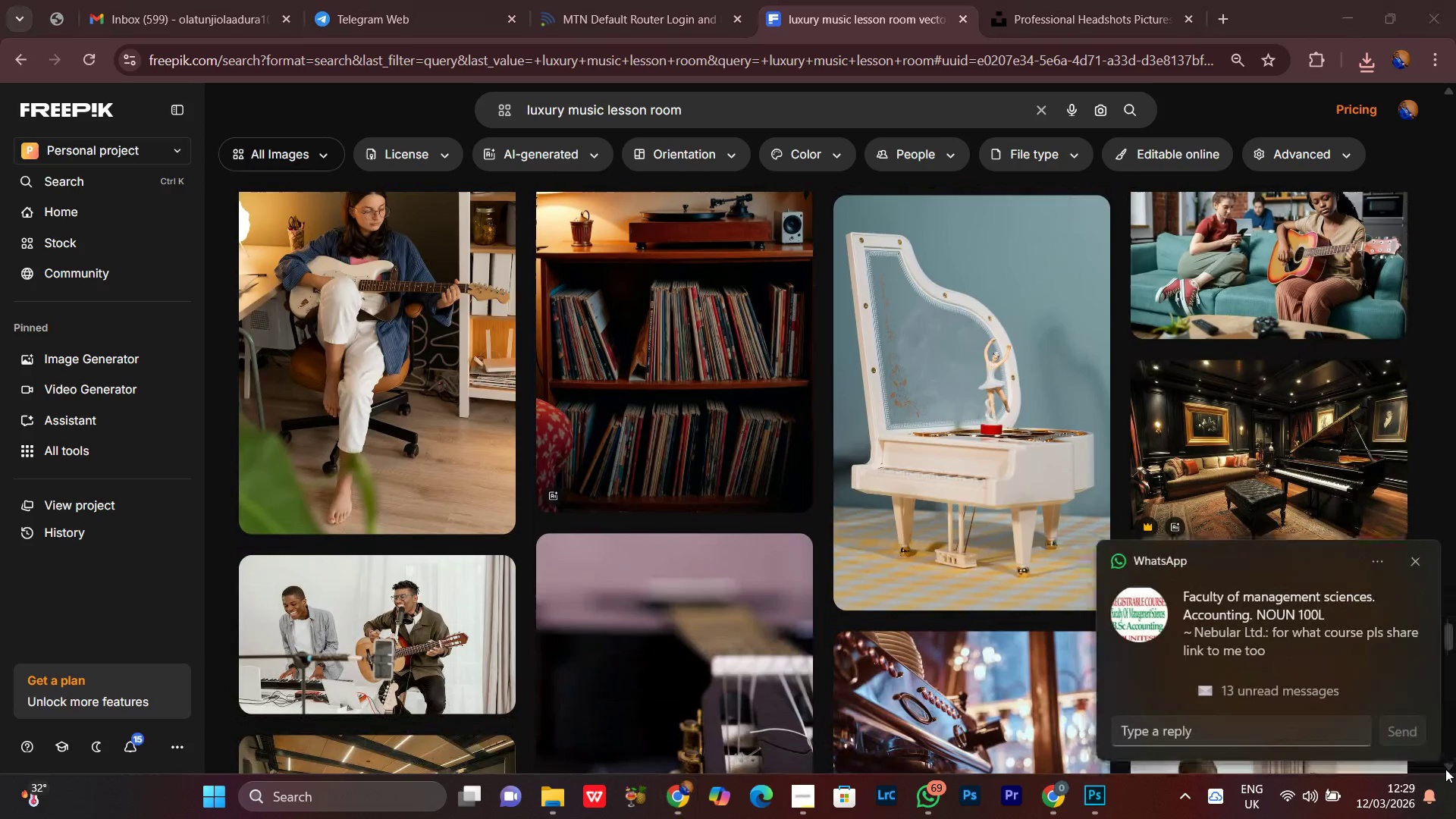 
triple_click([1445, 769])
 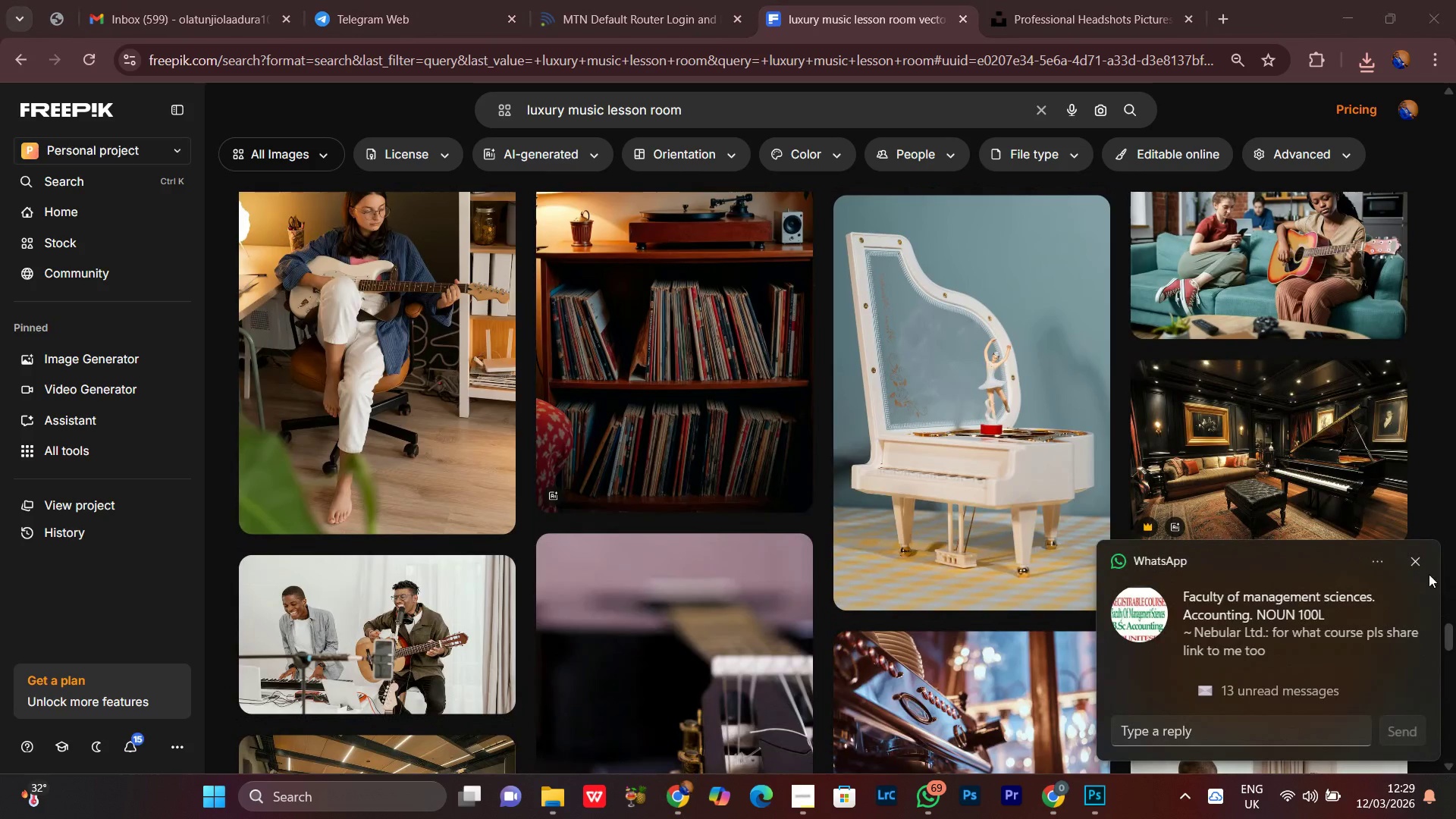 
left_click([1415, 560])
 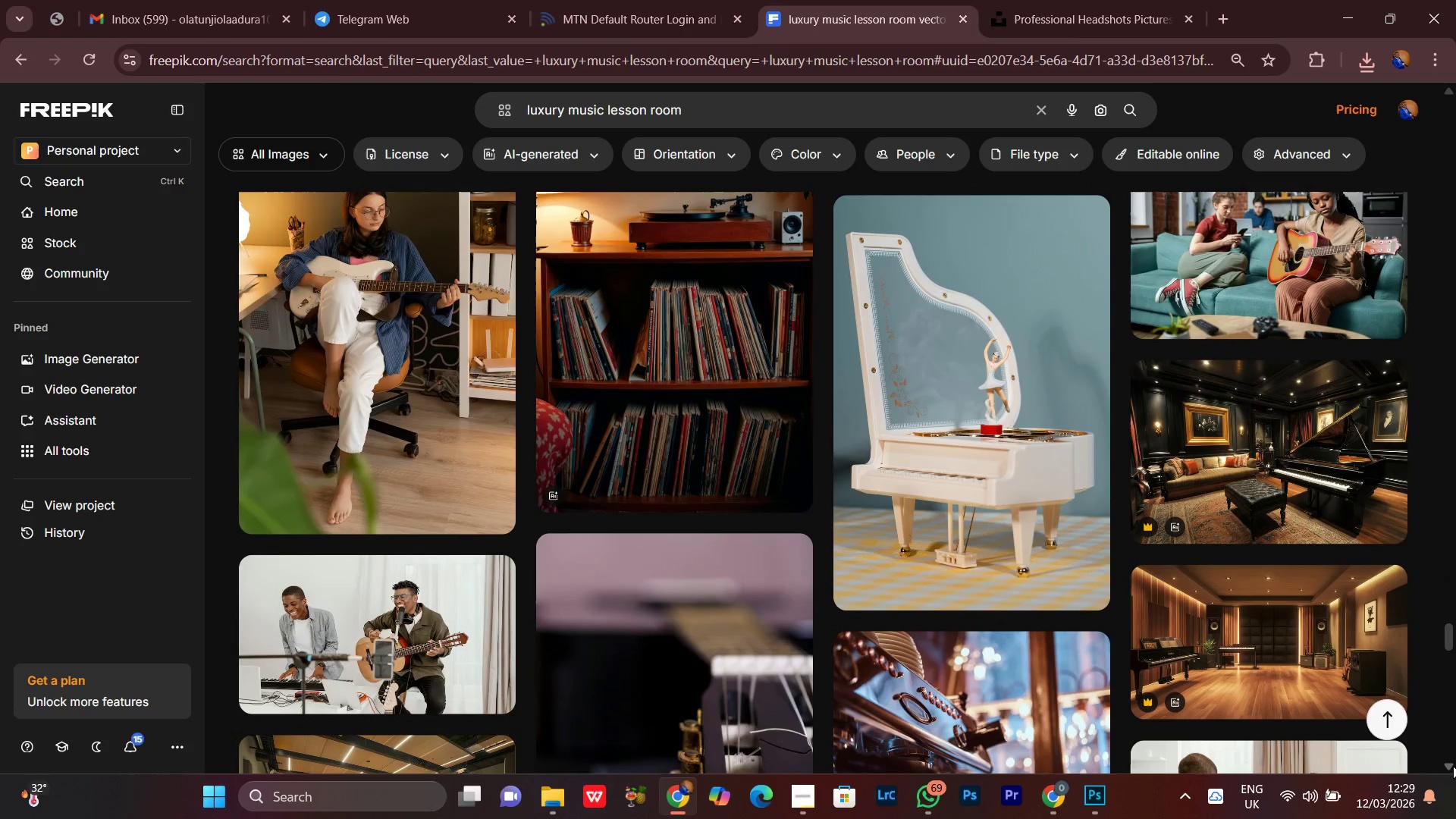 
double_click([1453, 765])
 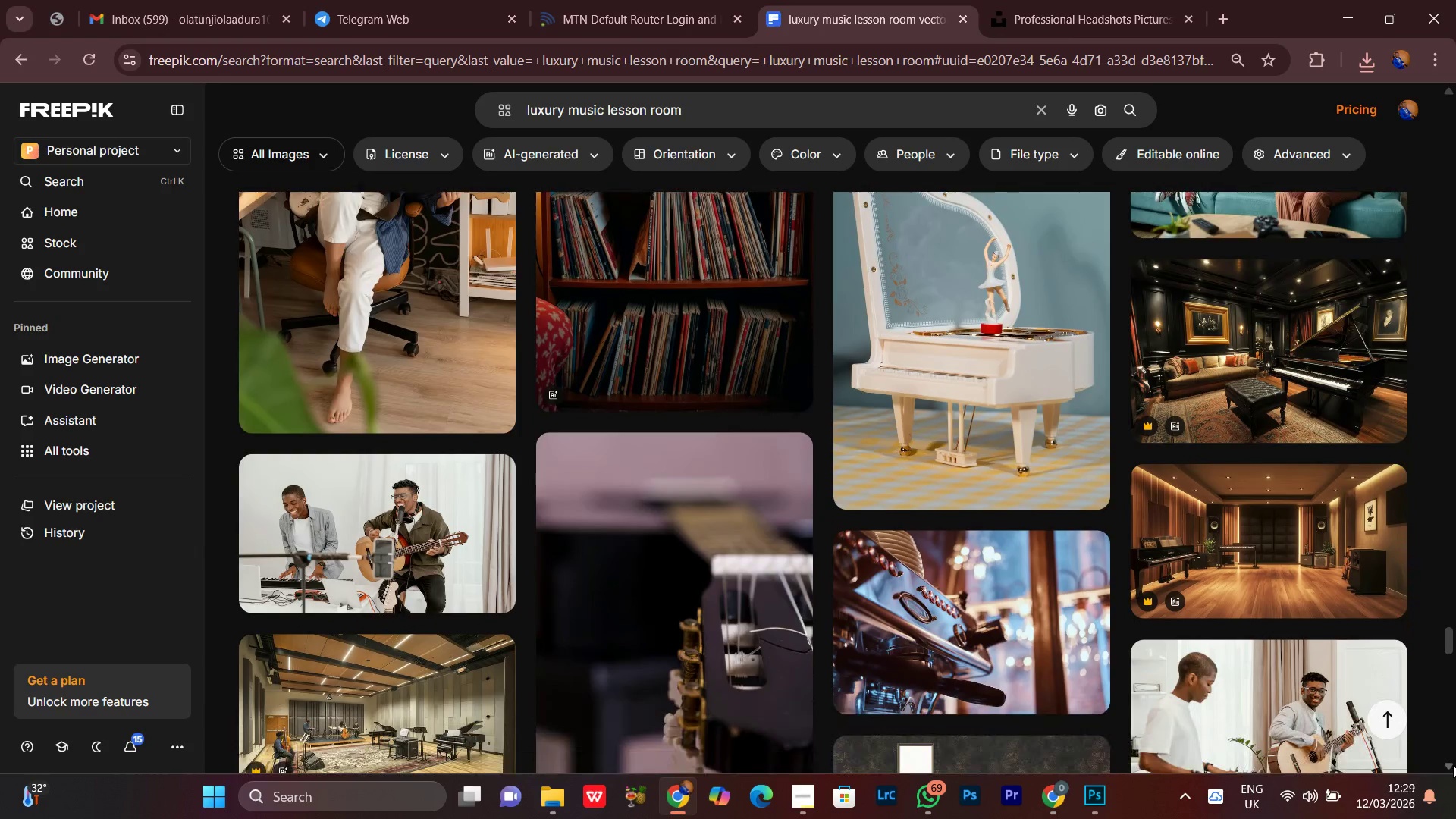 
triple_click([1453, 765])
 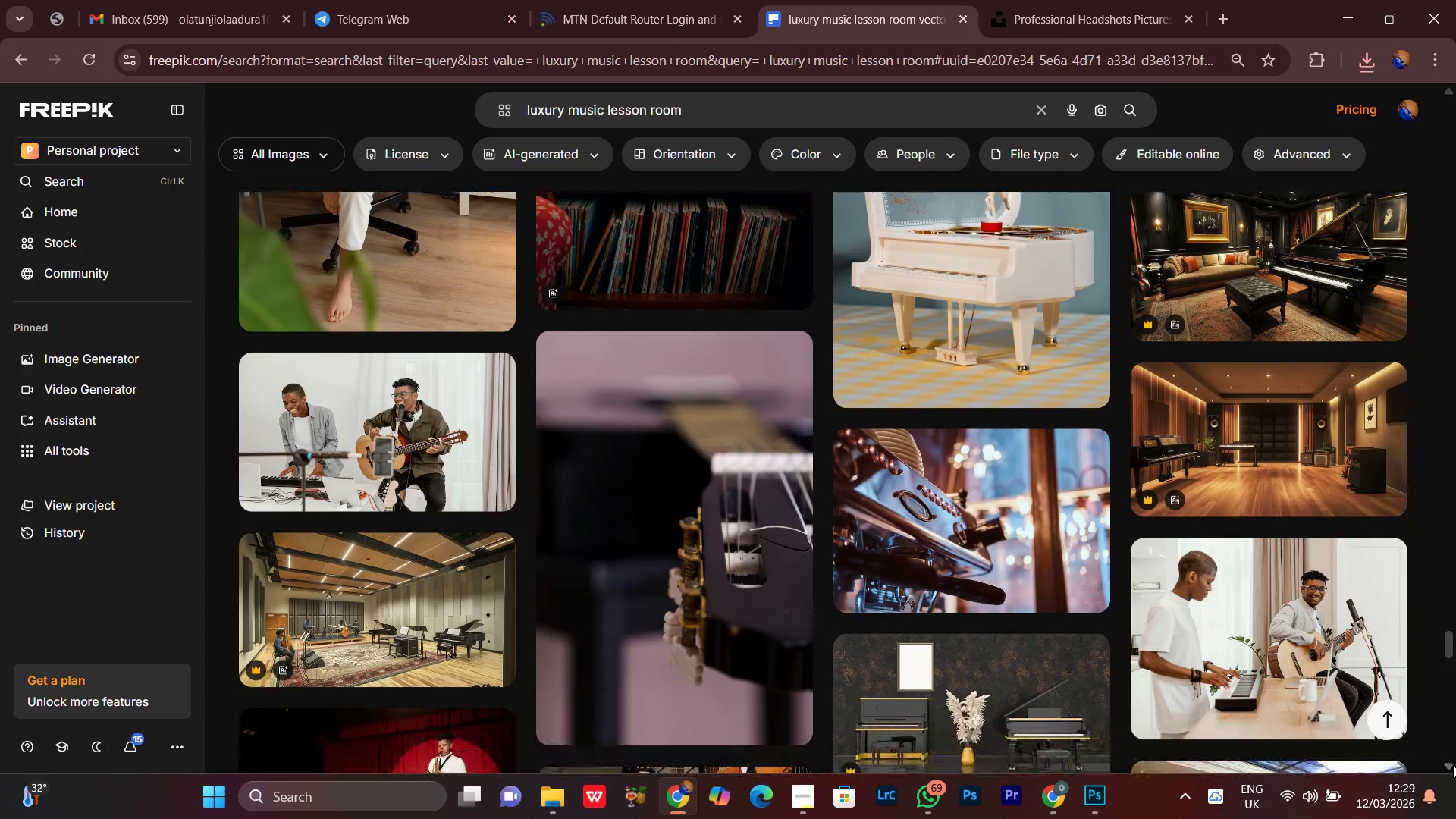 
double_click([1453, 765])
 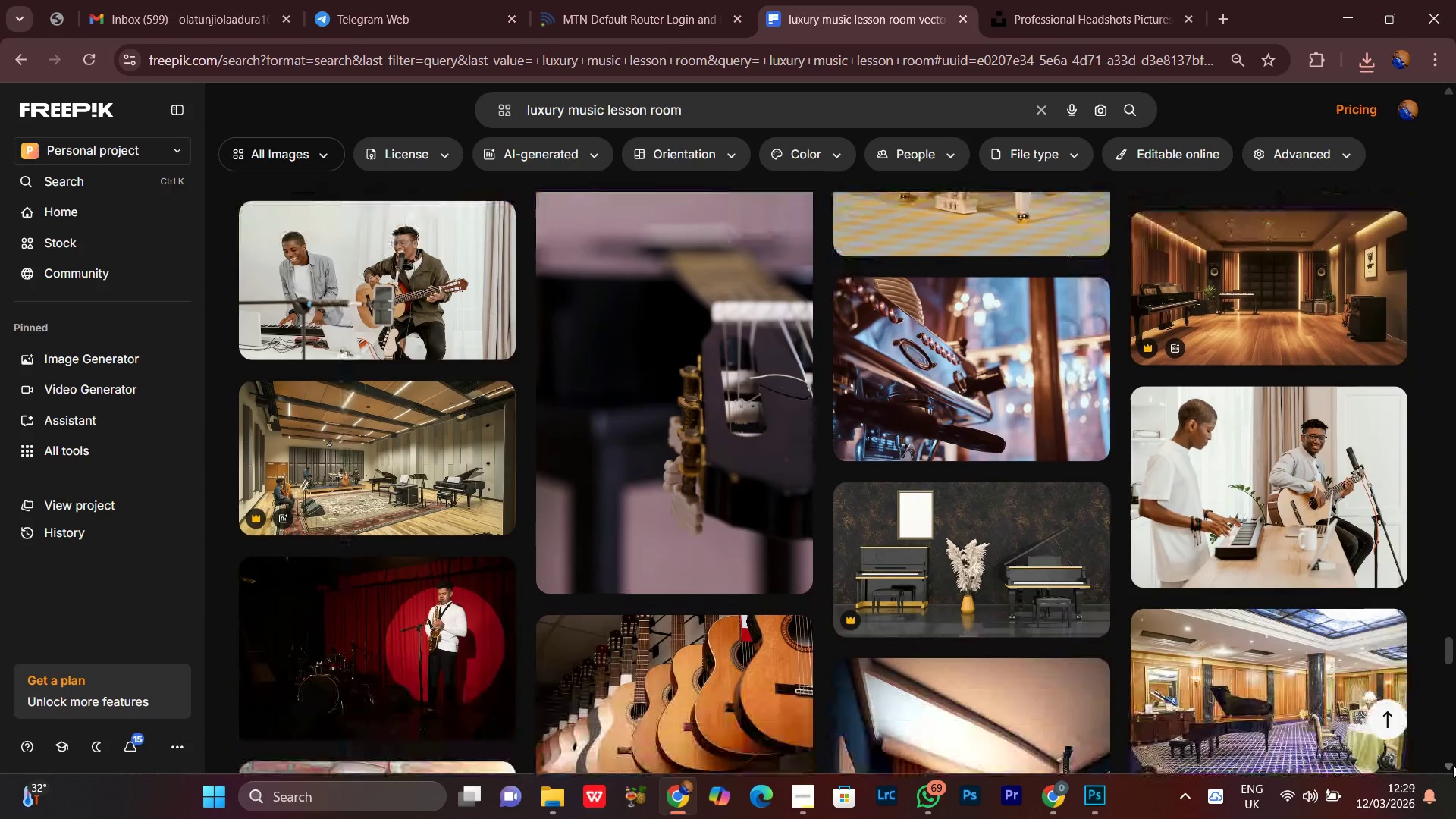 
left_click([1453, 765])
 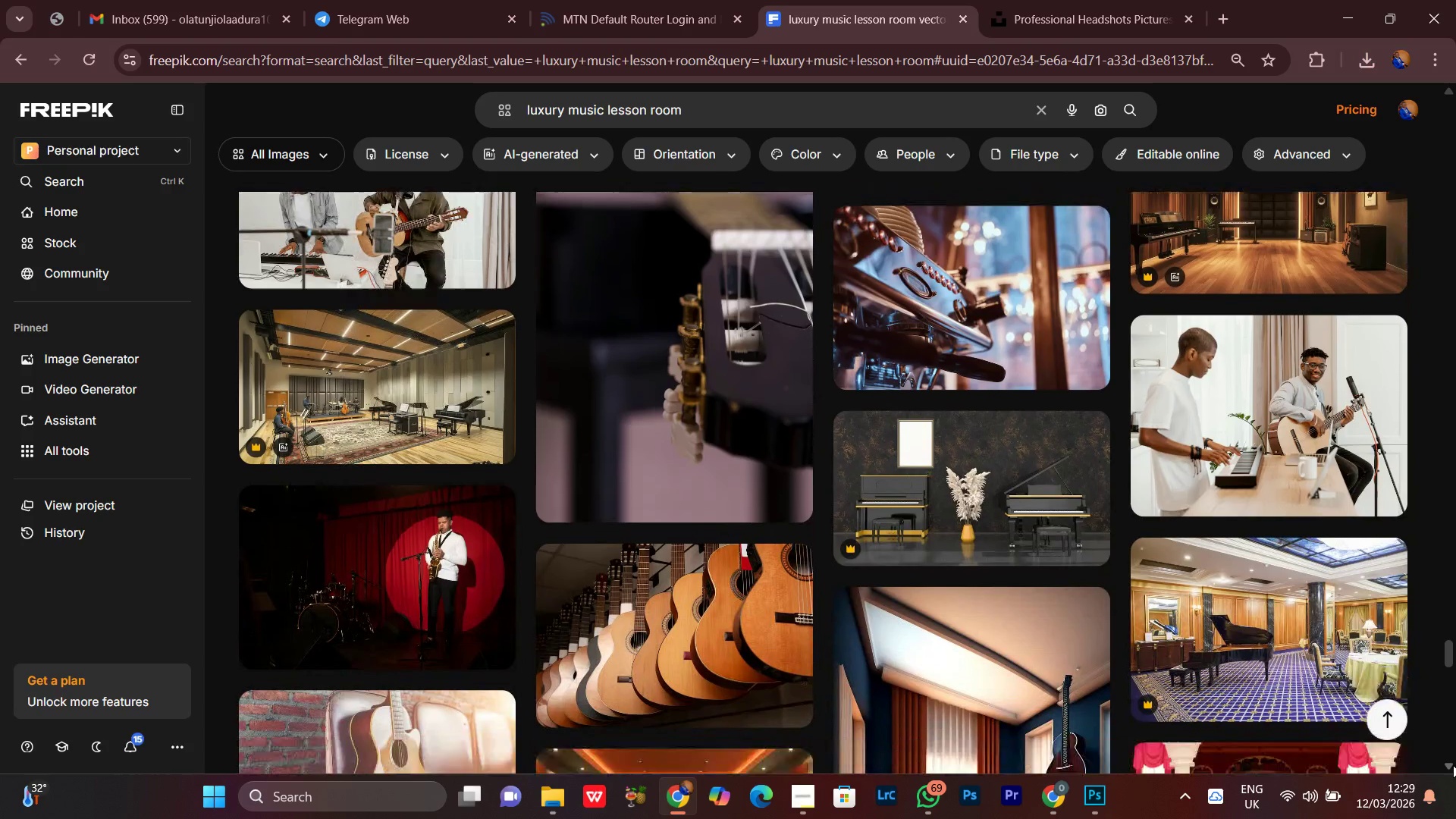 
left_click([1453, 765])
 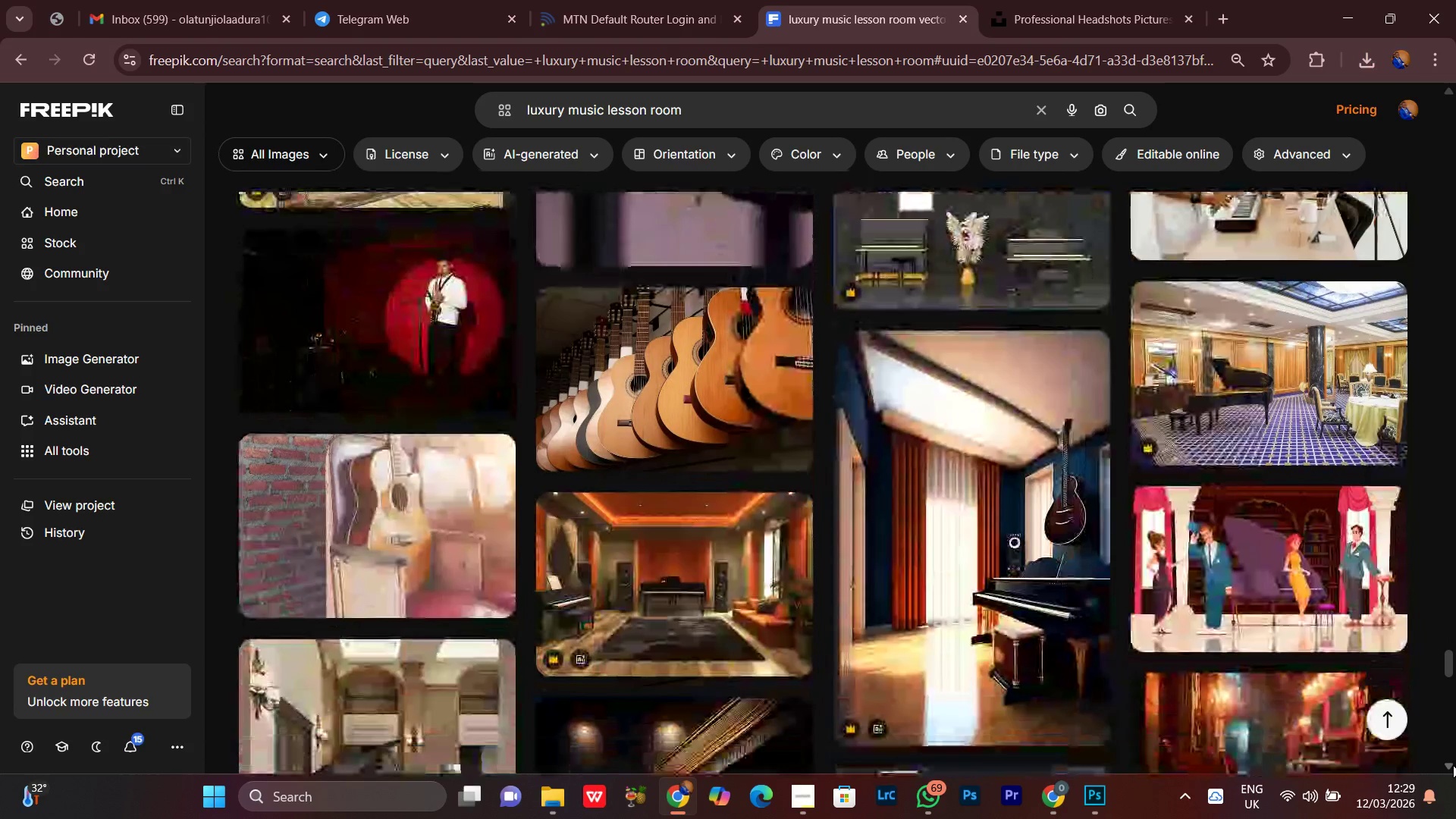 
left_click([1453, 765])
 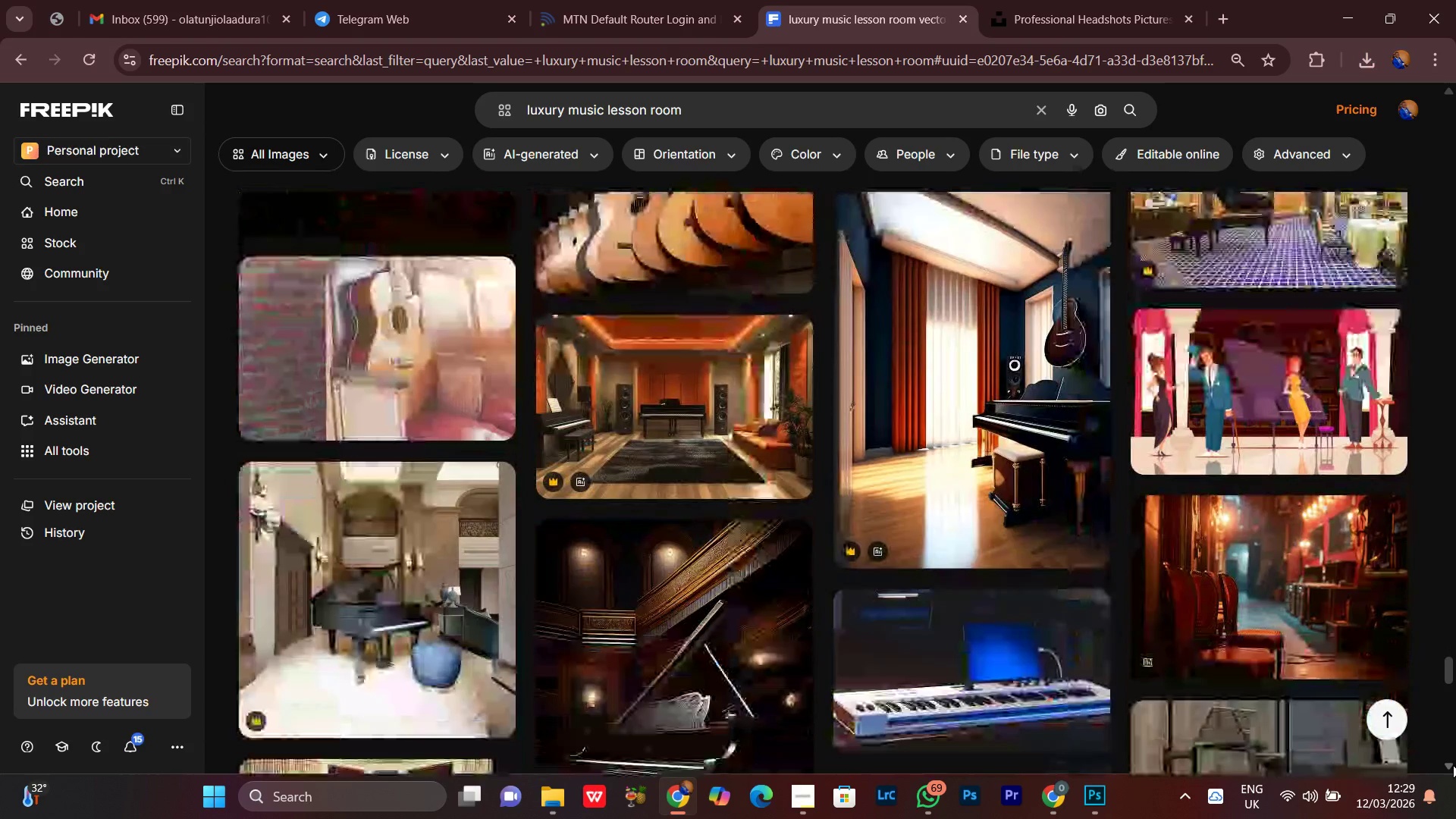 
double_click([1453, 765])
 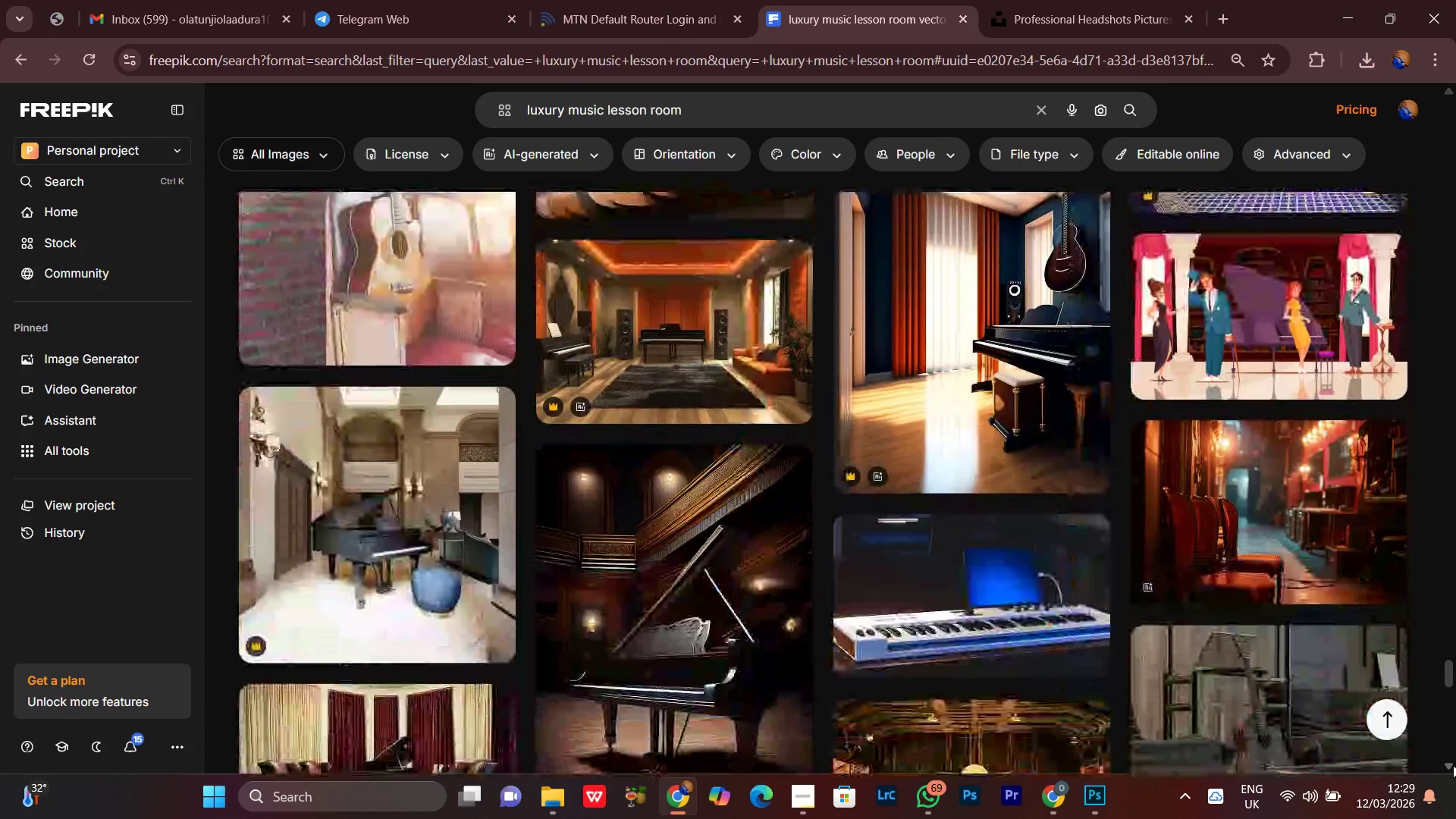 
triple_click([1453, 765])
 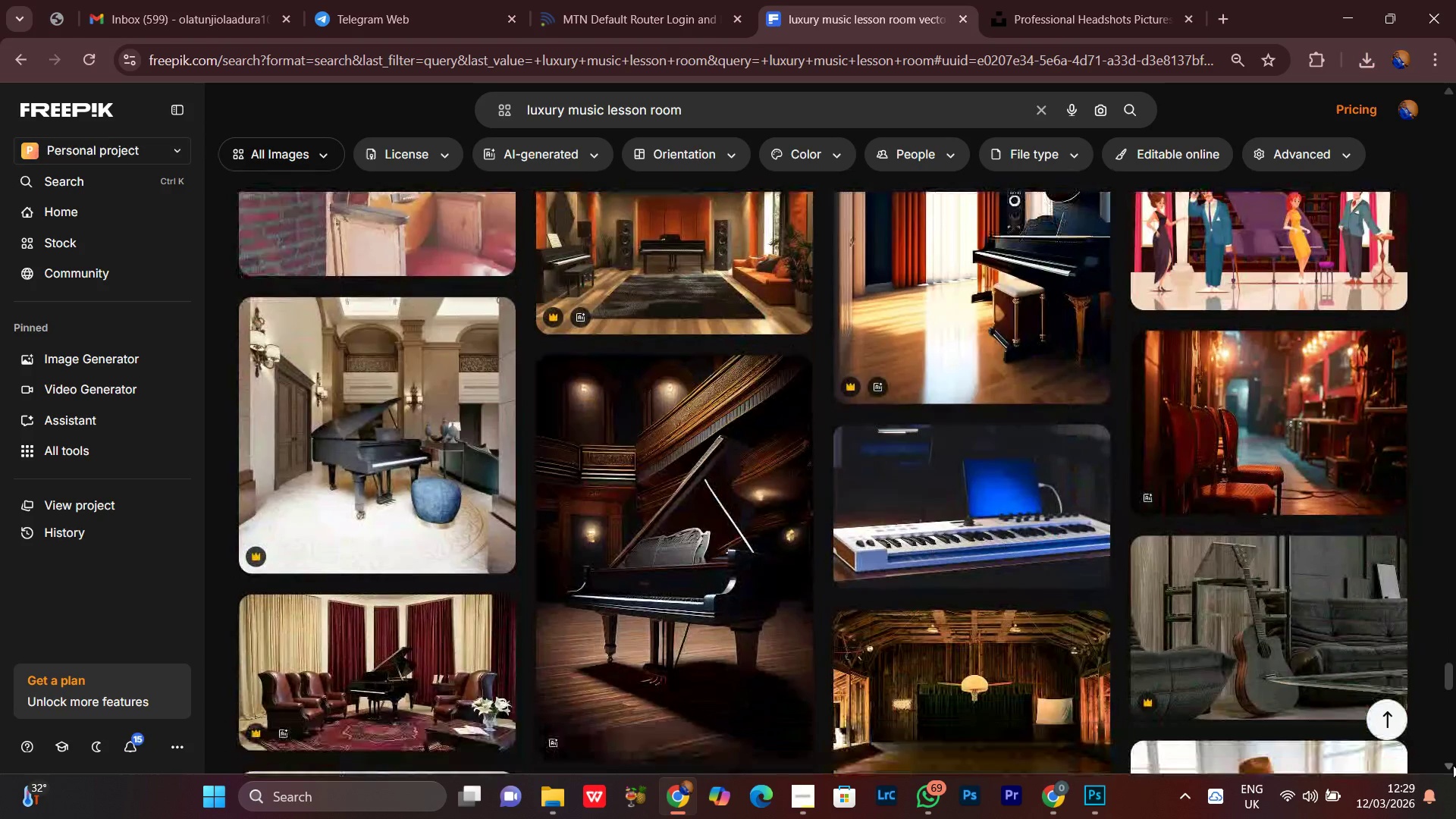 
left_click([1453, 765])
 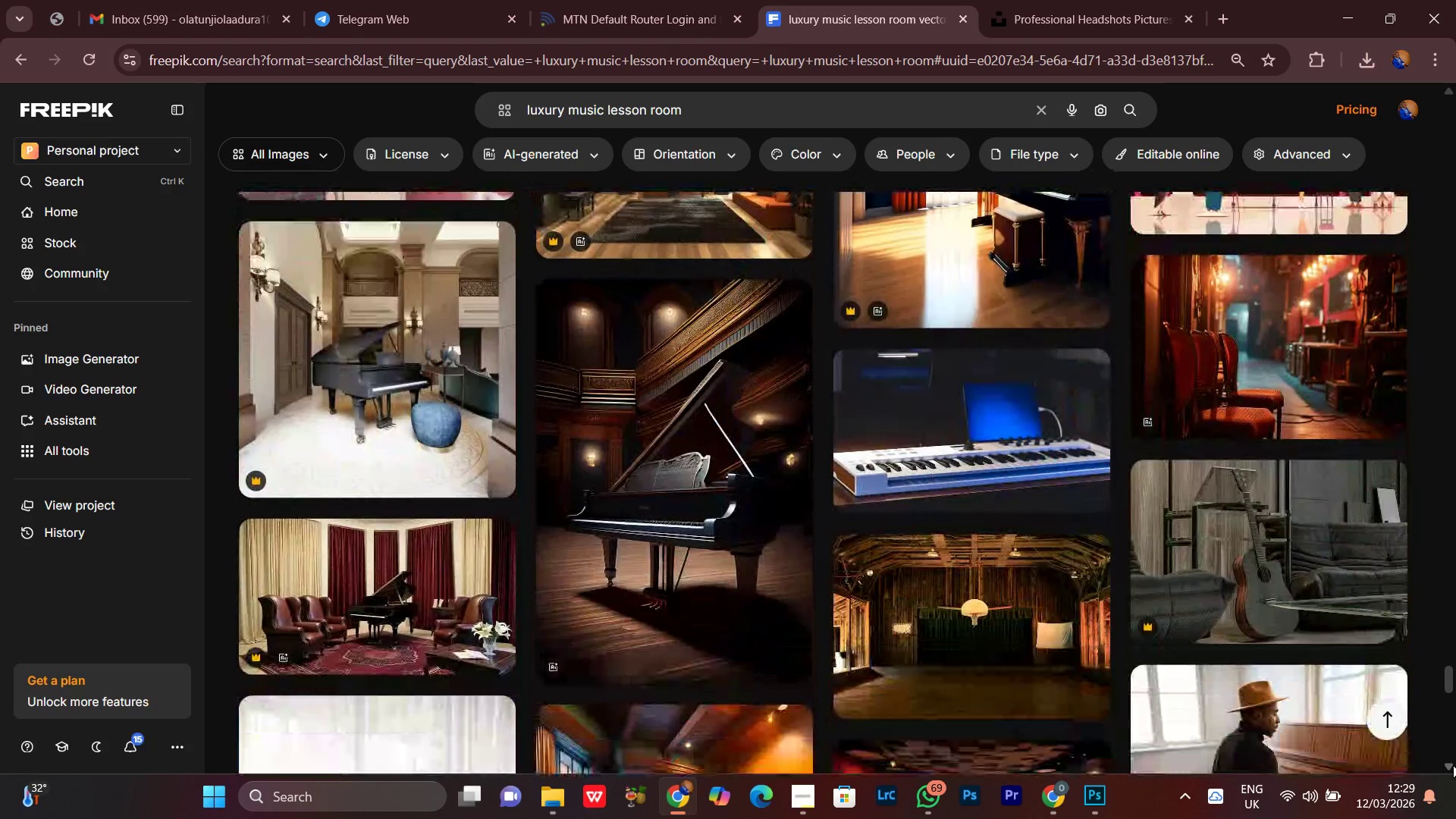 
left_click([1453, 765])
 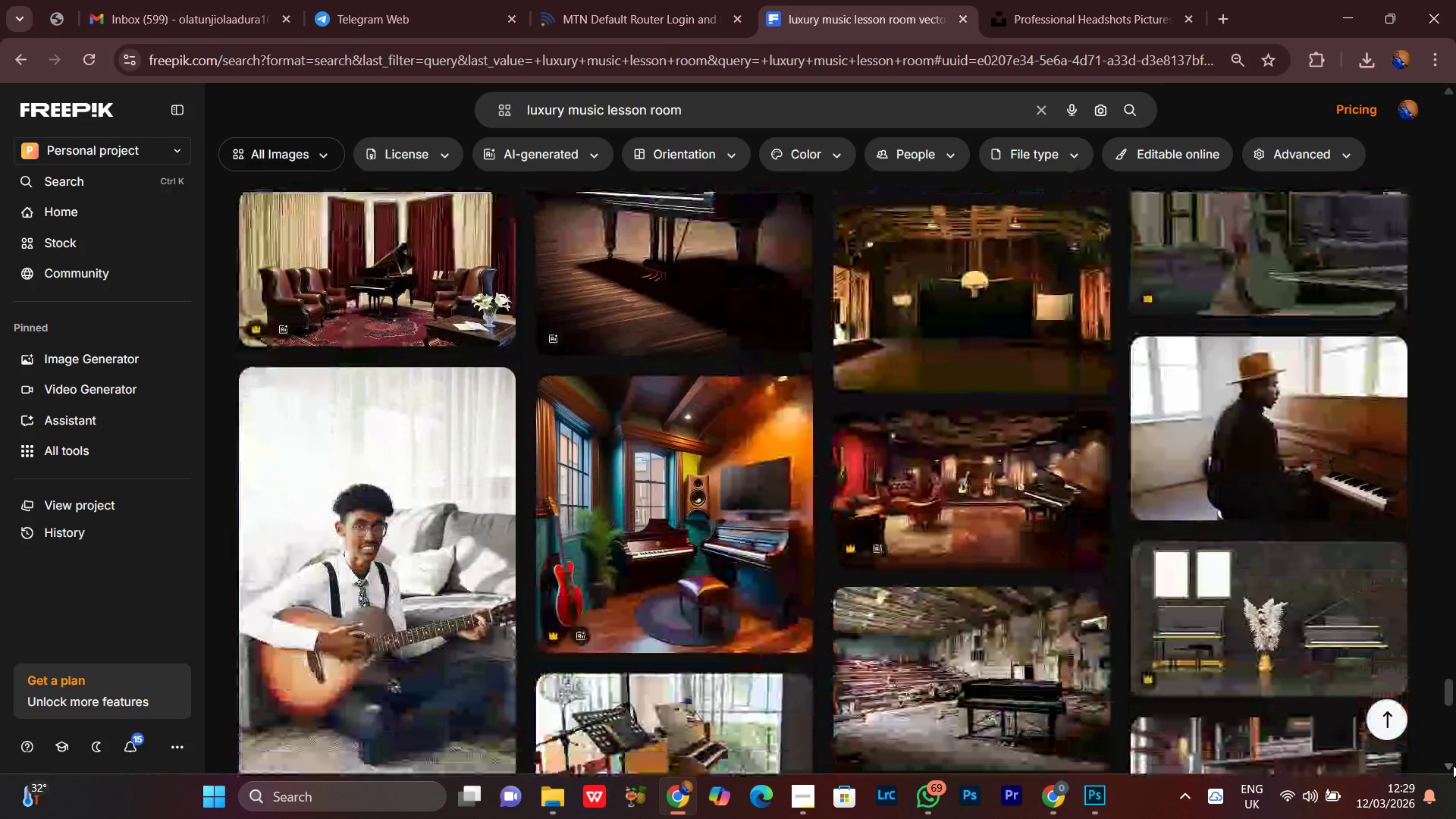 
triple_click([1453, 765])
 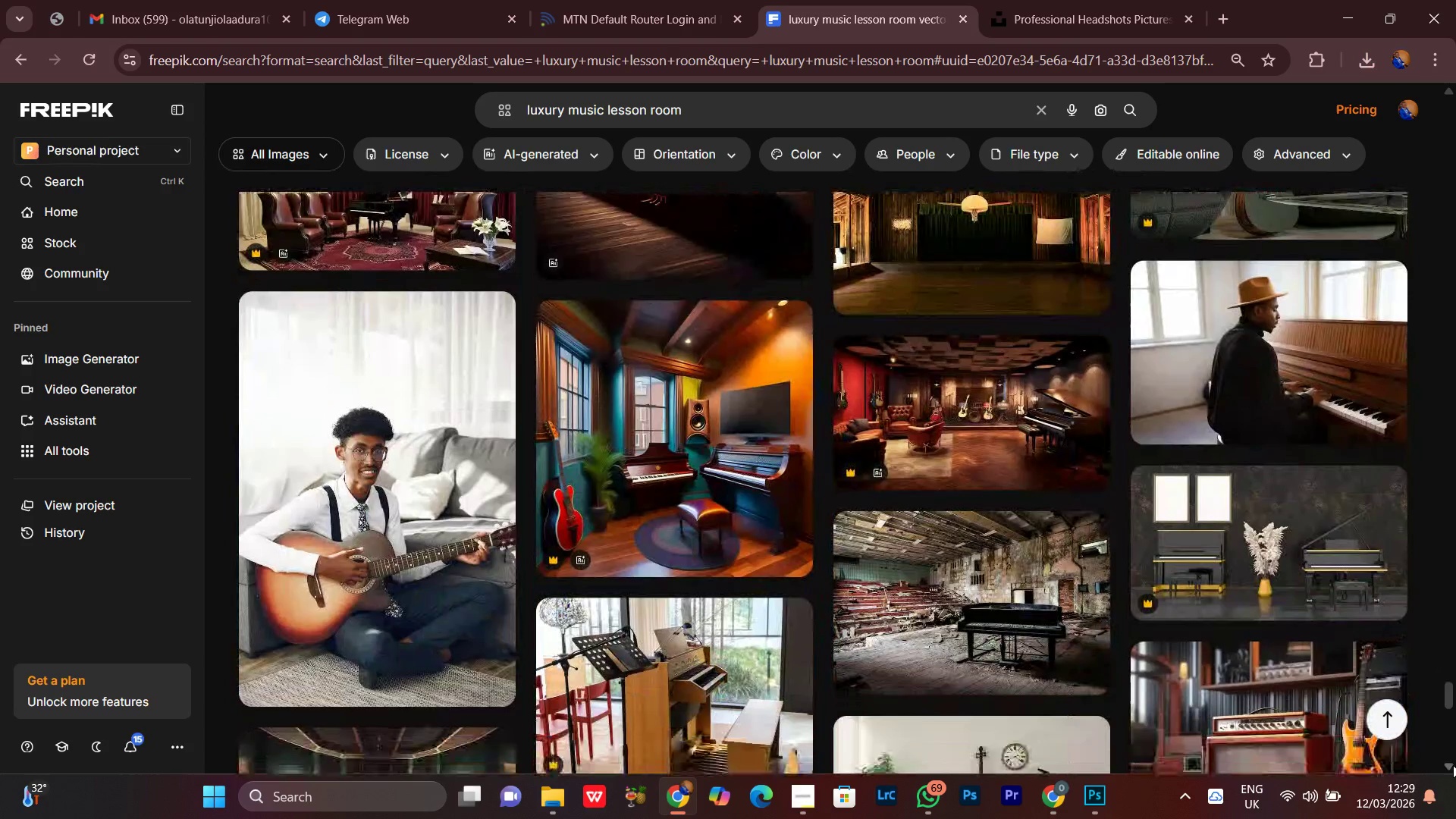 
triple_click([1453, 765])
 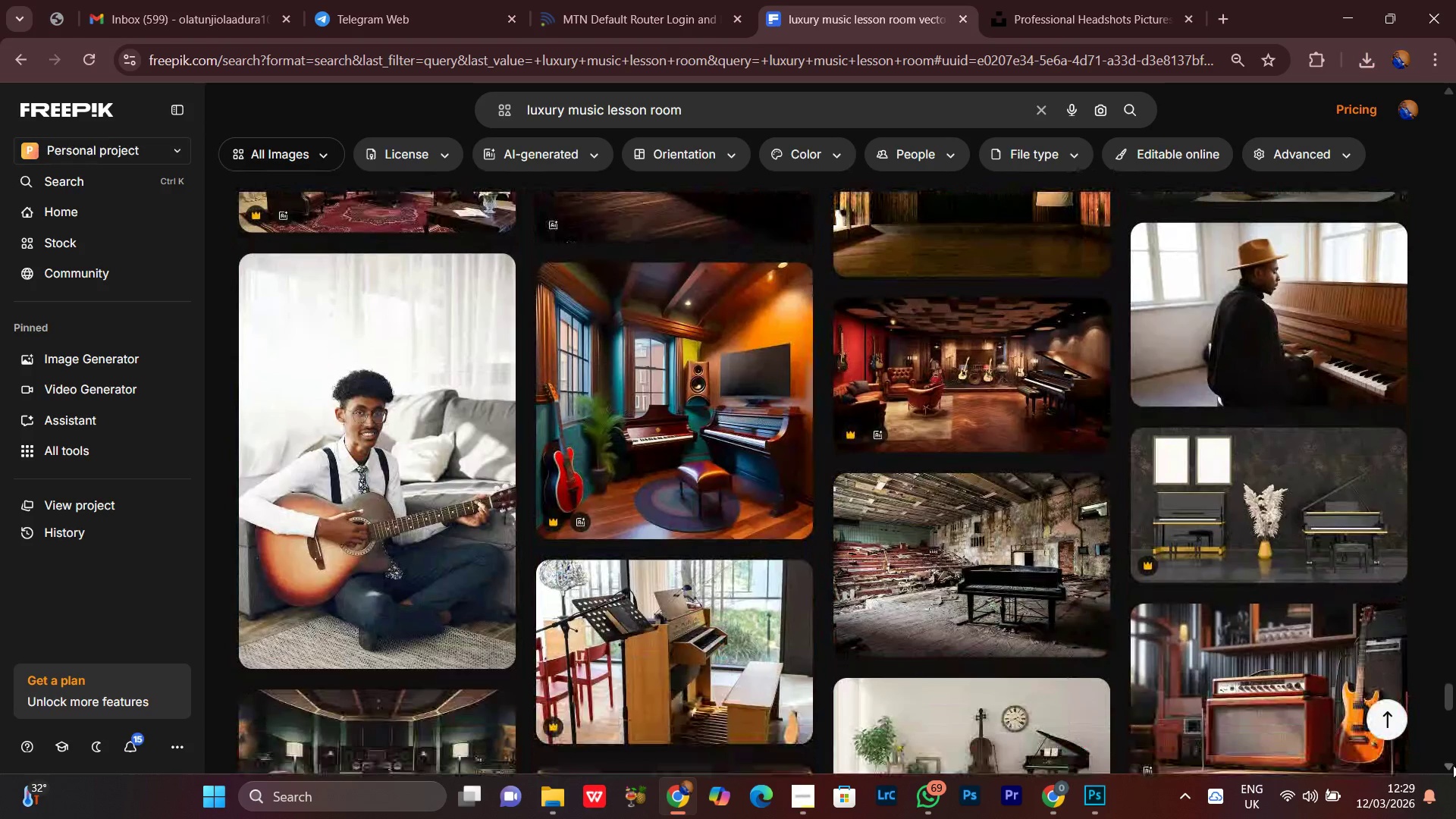 
double_click([1453, 765])
 